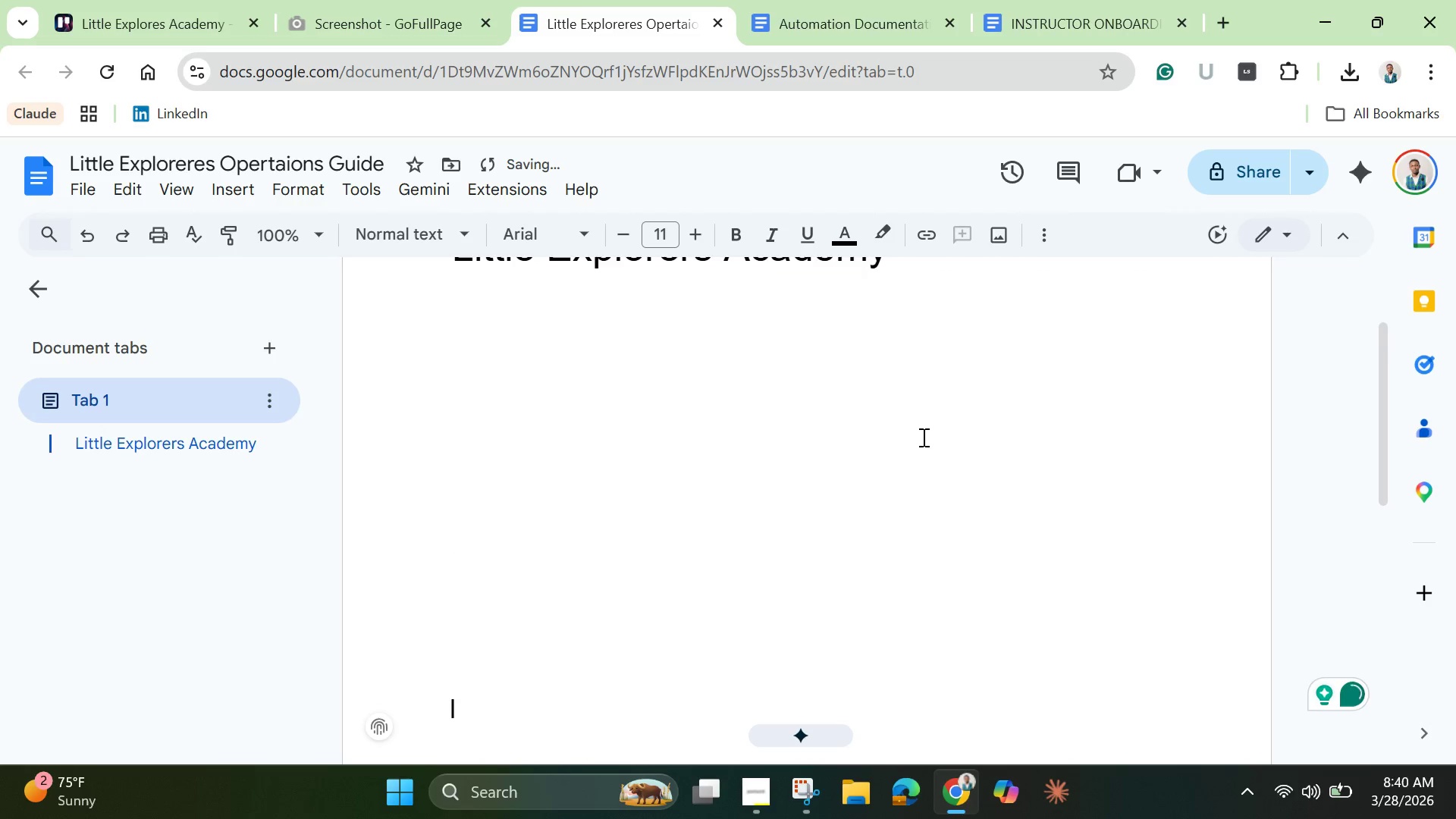 
key(Enter)
 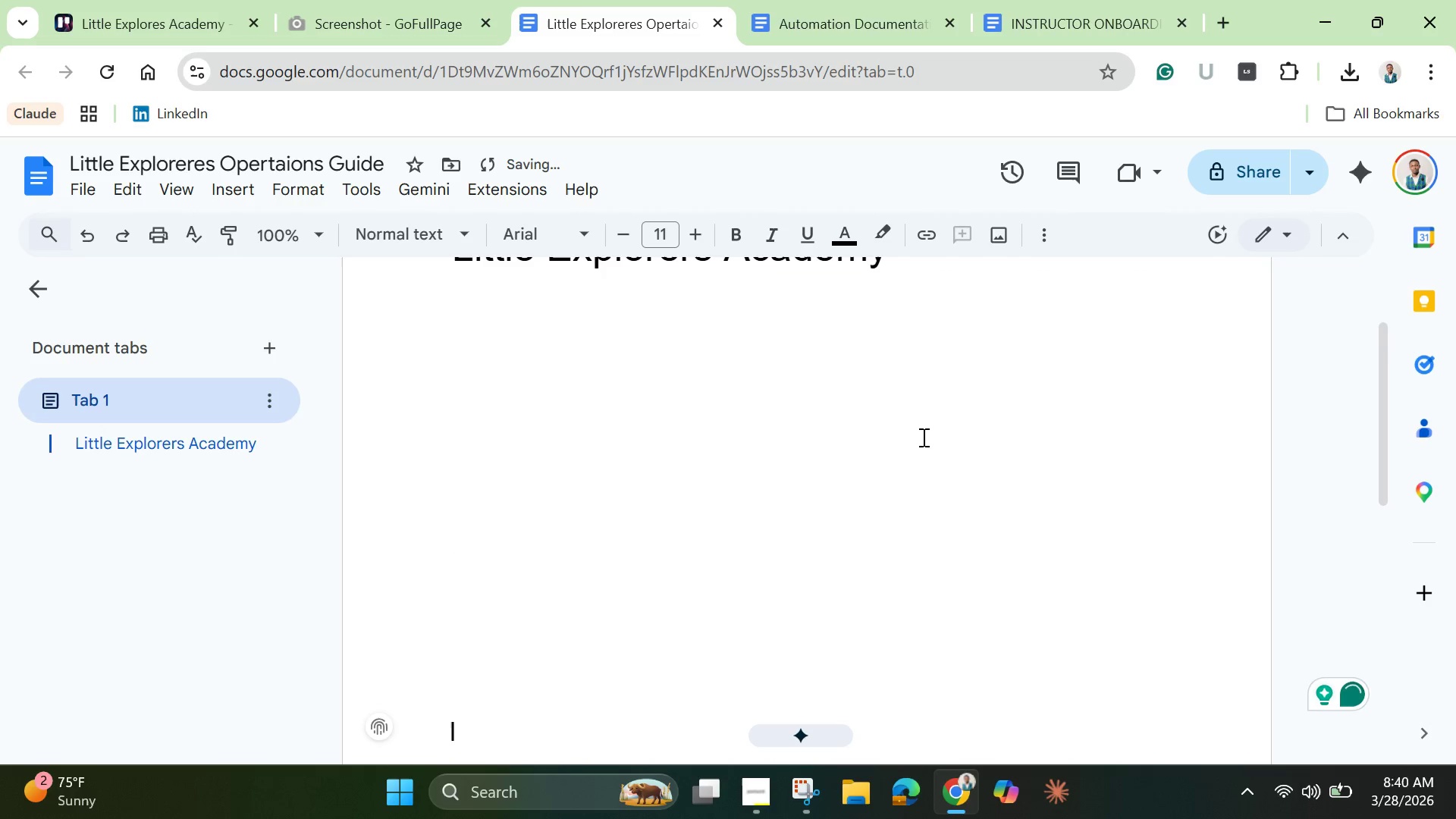 
key(Enter)
 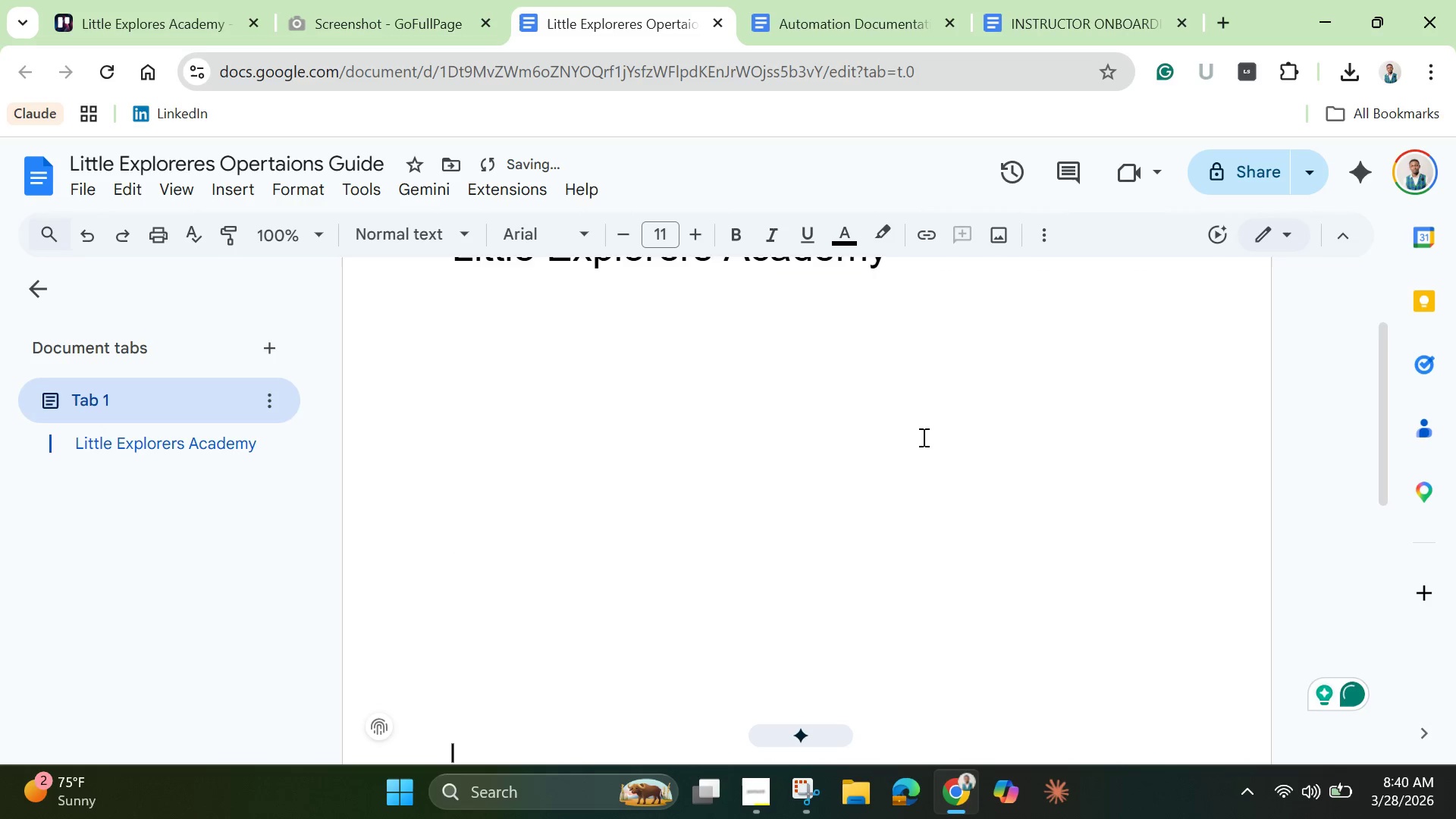 
key(Enter)
 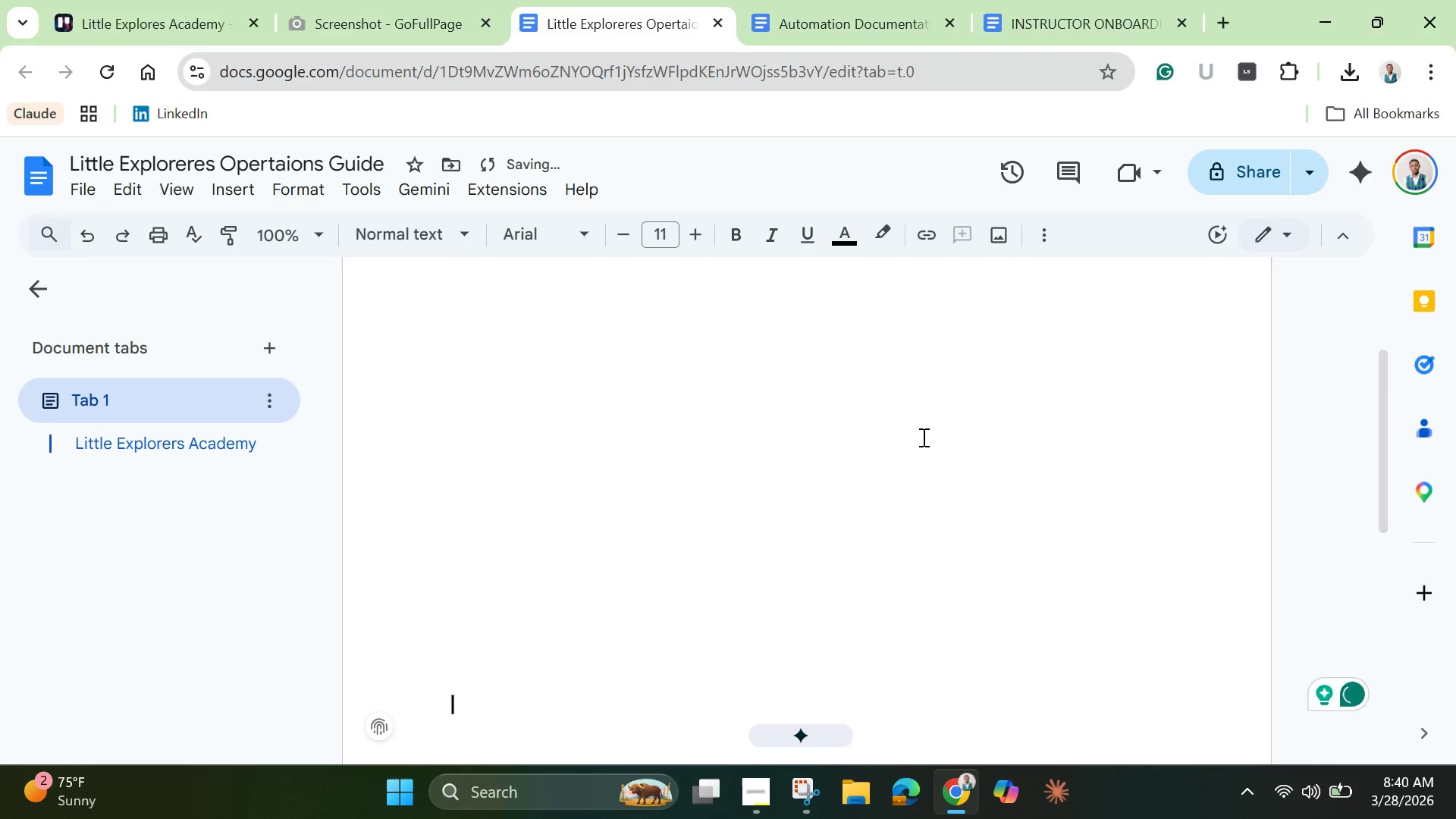 
key(Enter)
 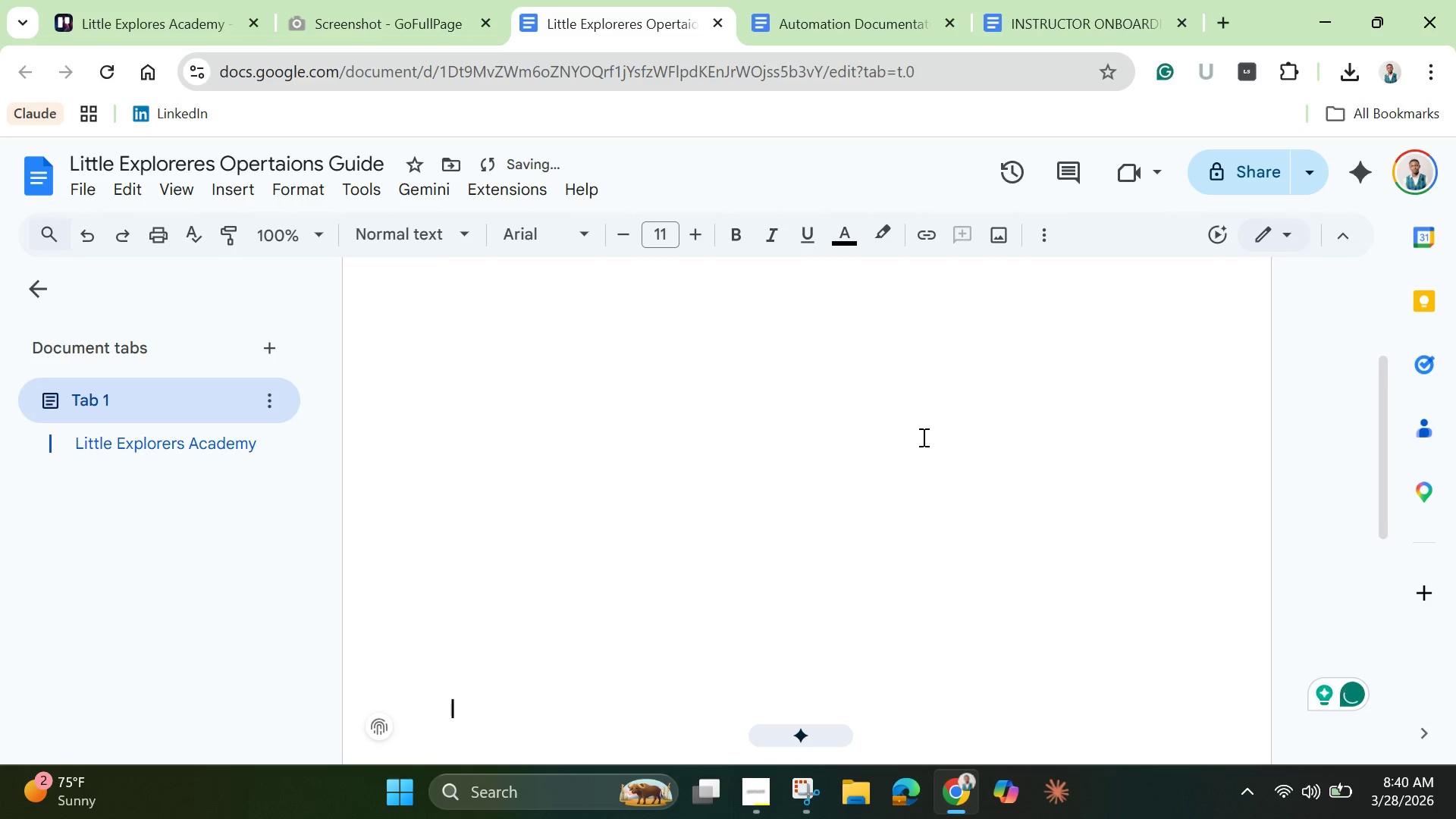 
key(Enter)
 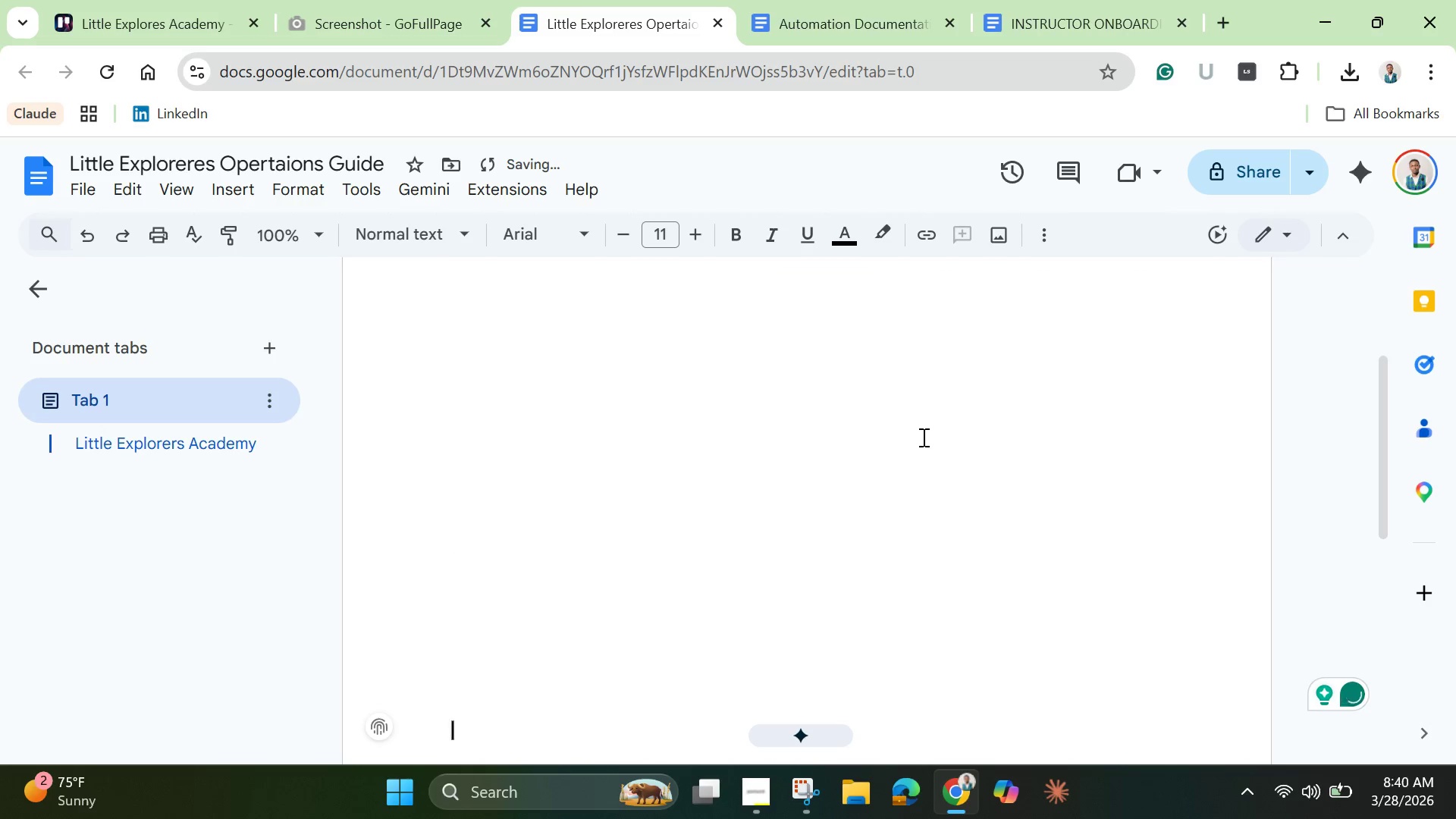 
key(Enter)
 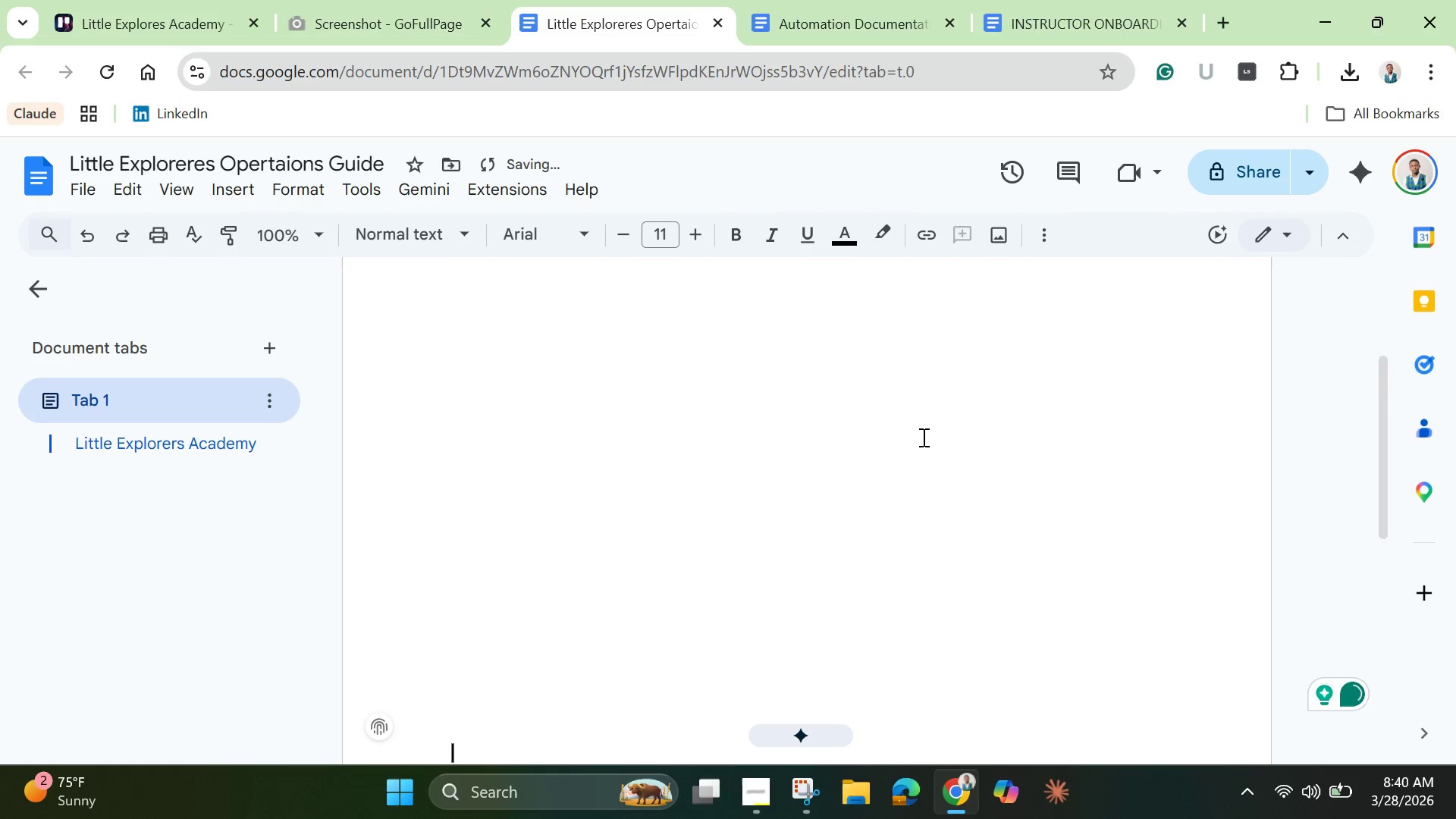 
key(Enter)
 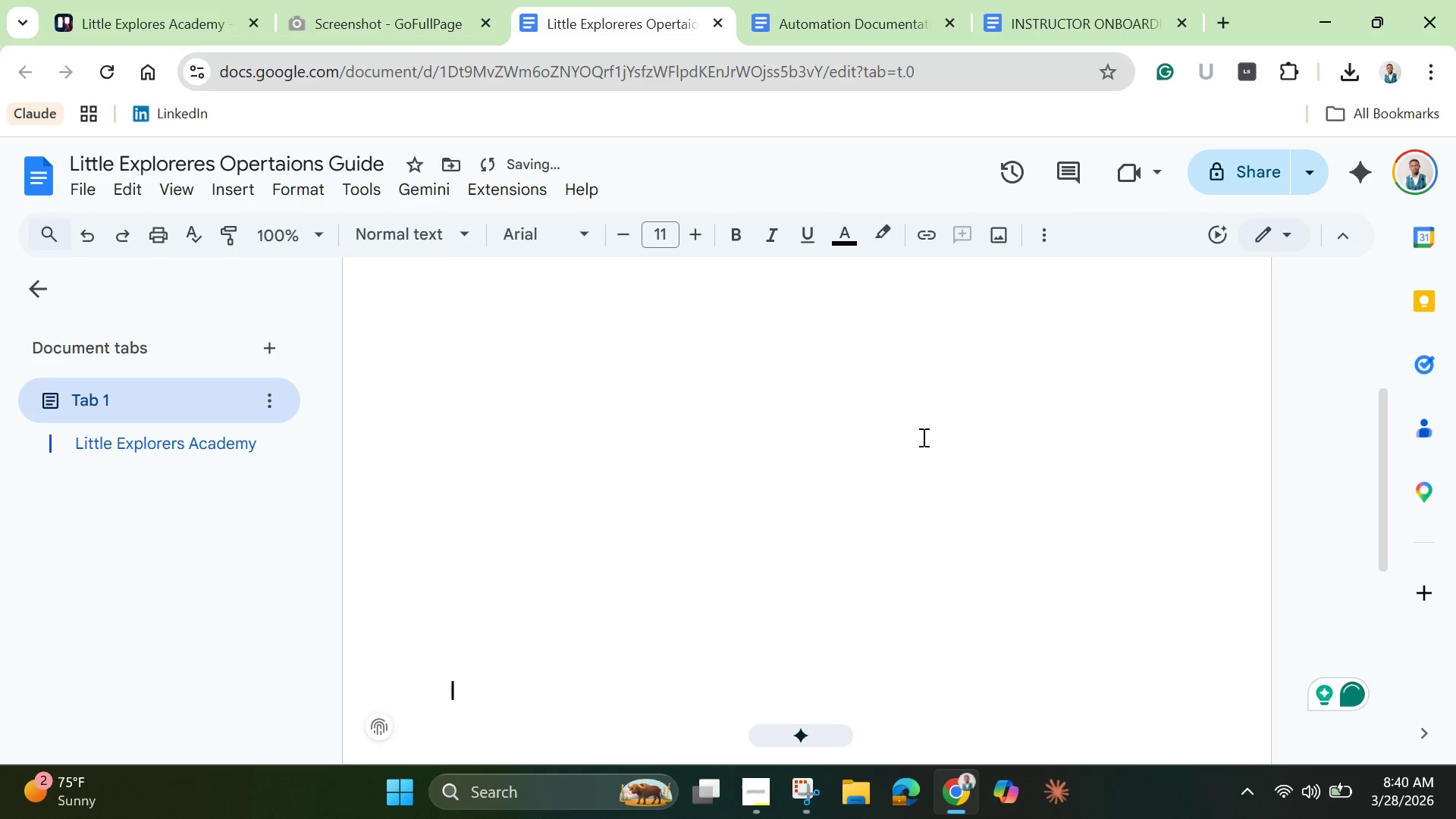 
key(Enter)
 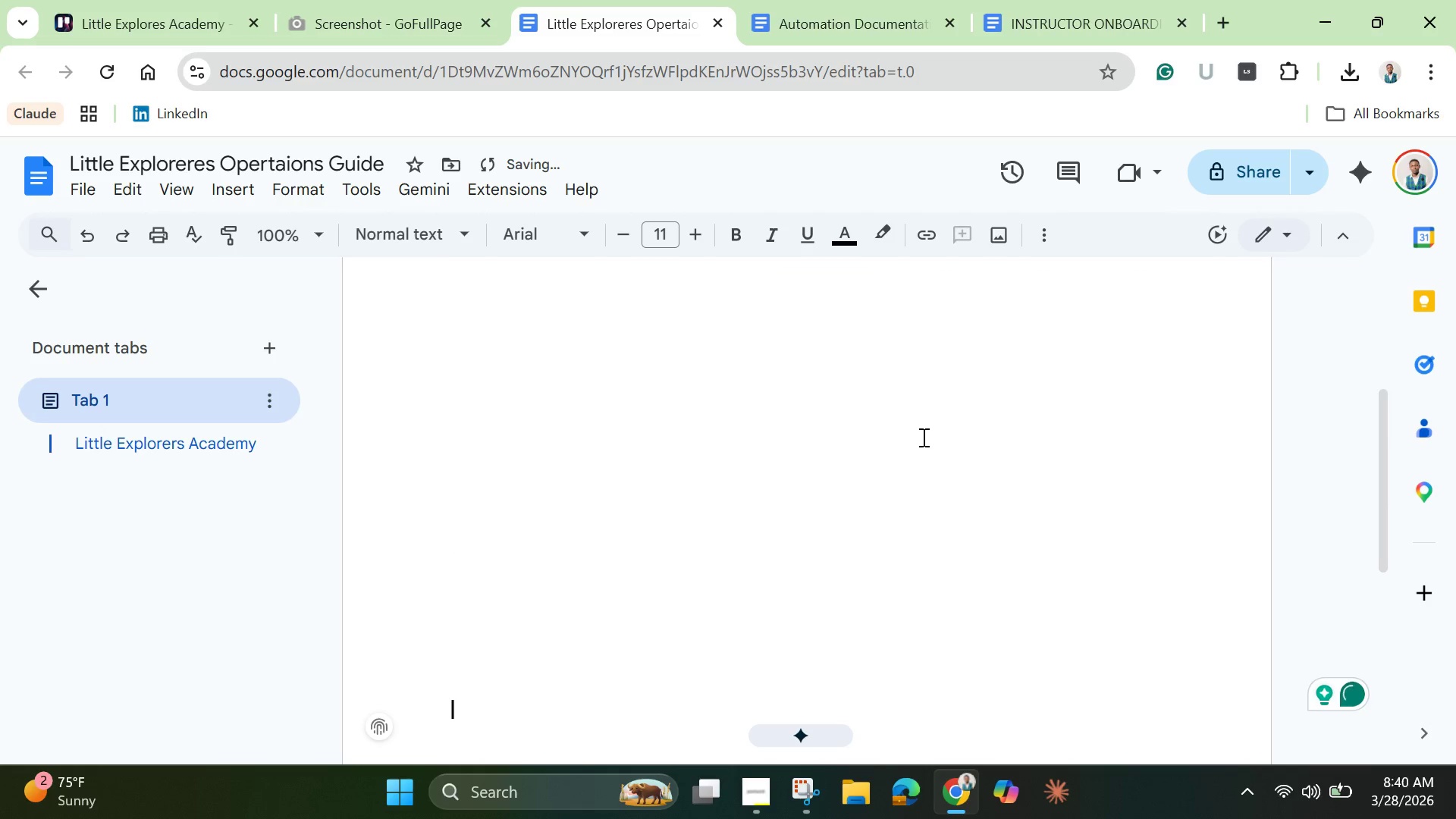 
key(Enter)
 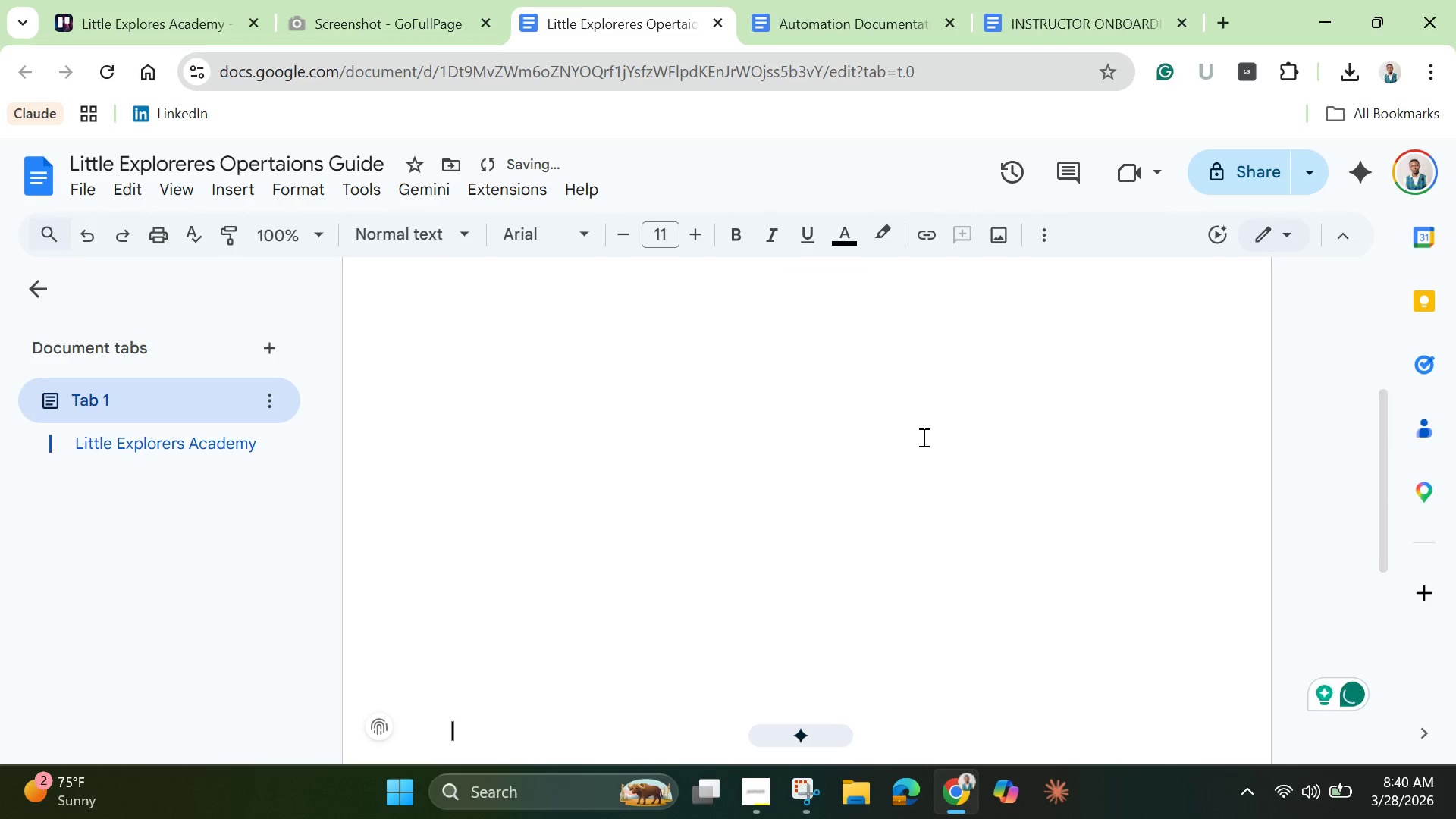 
key(Enter)
 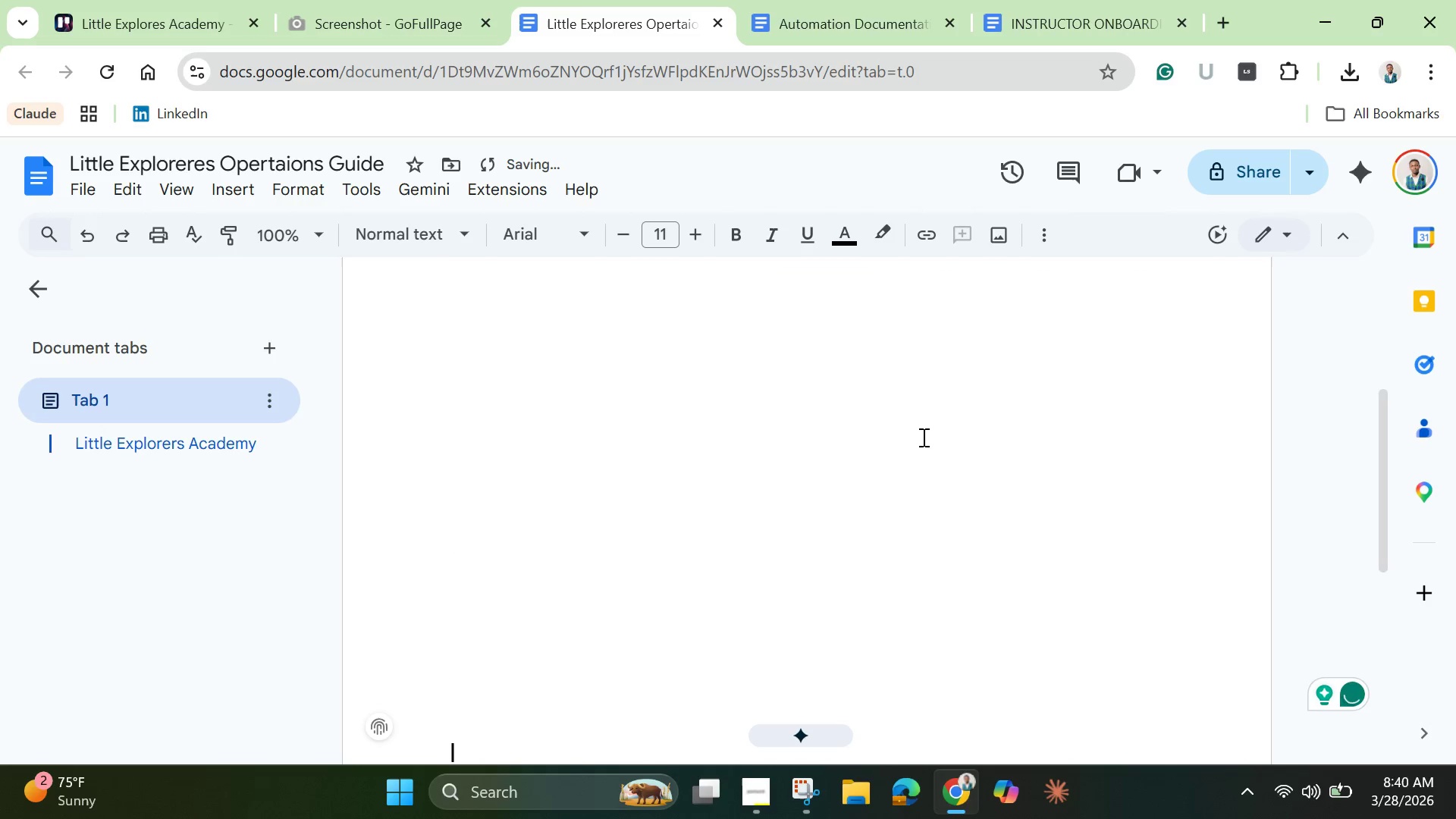 
key(Enter)
 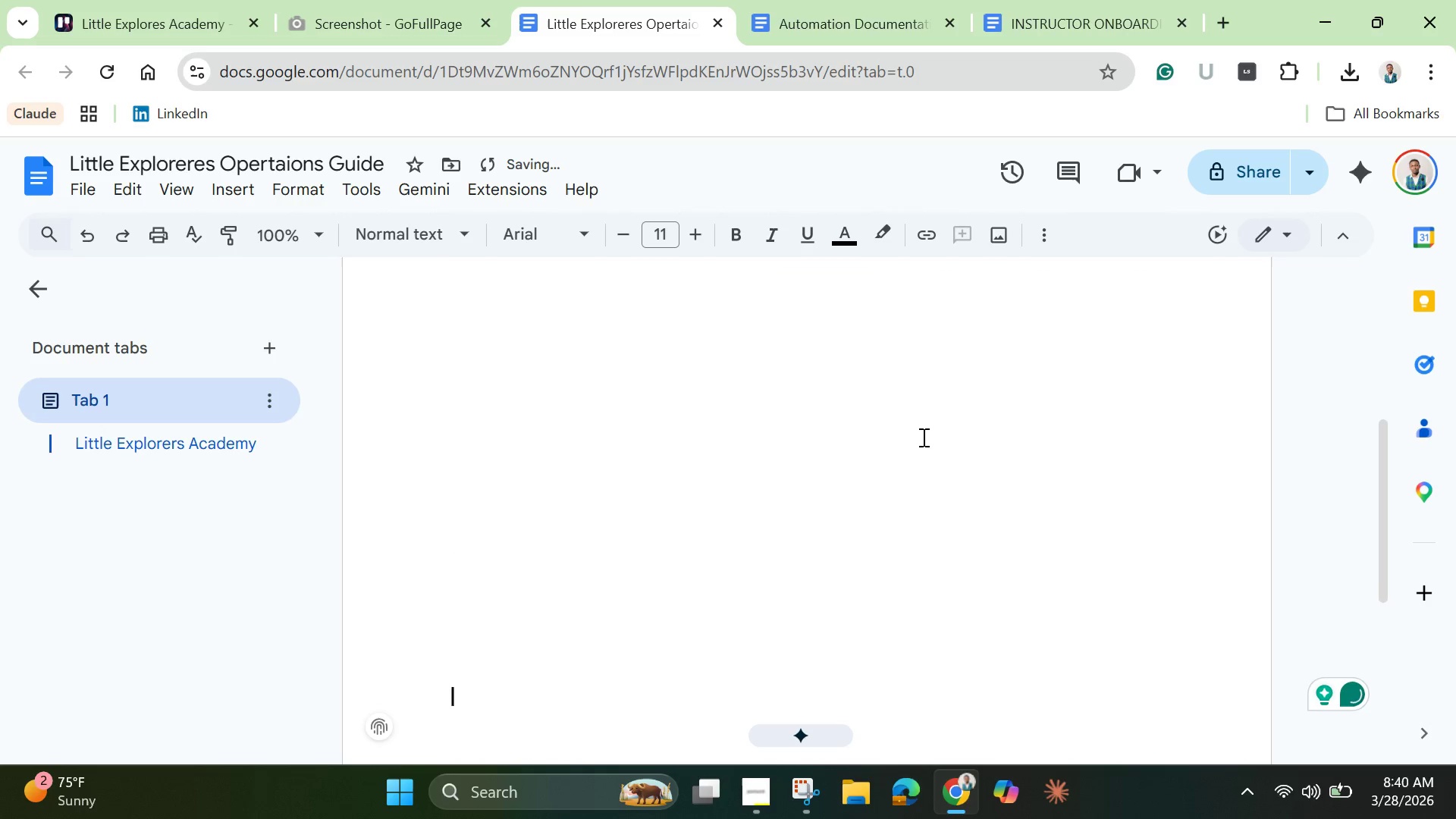 
key(Enter)
 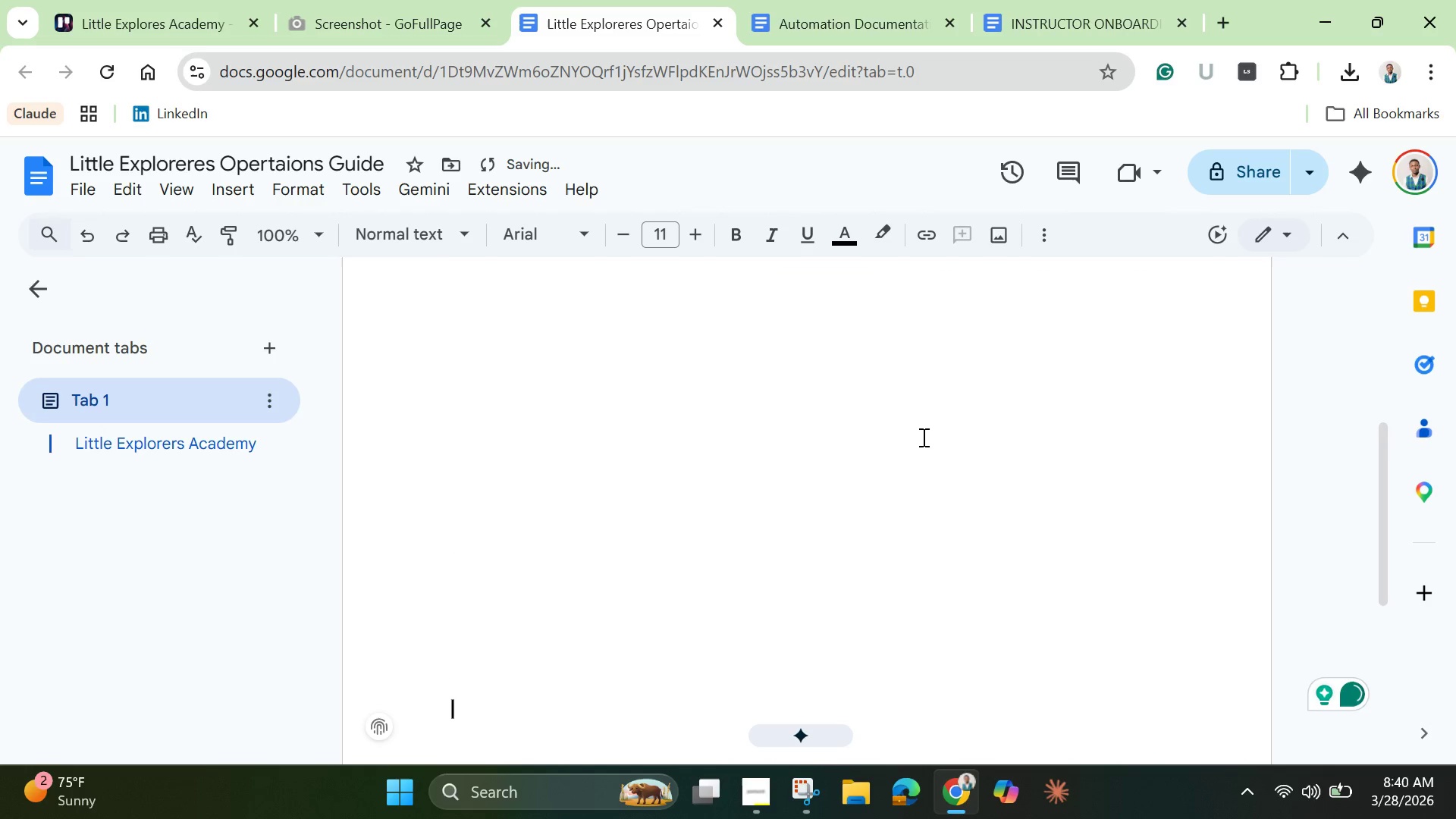 
key(Enter)
 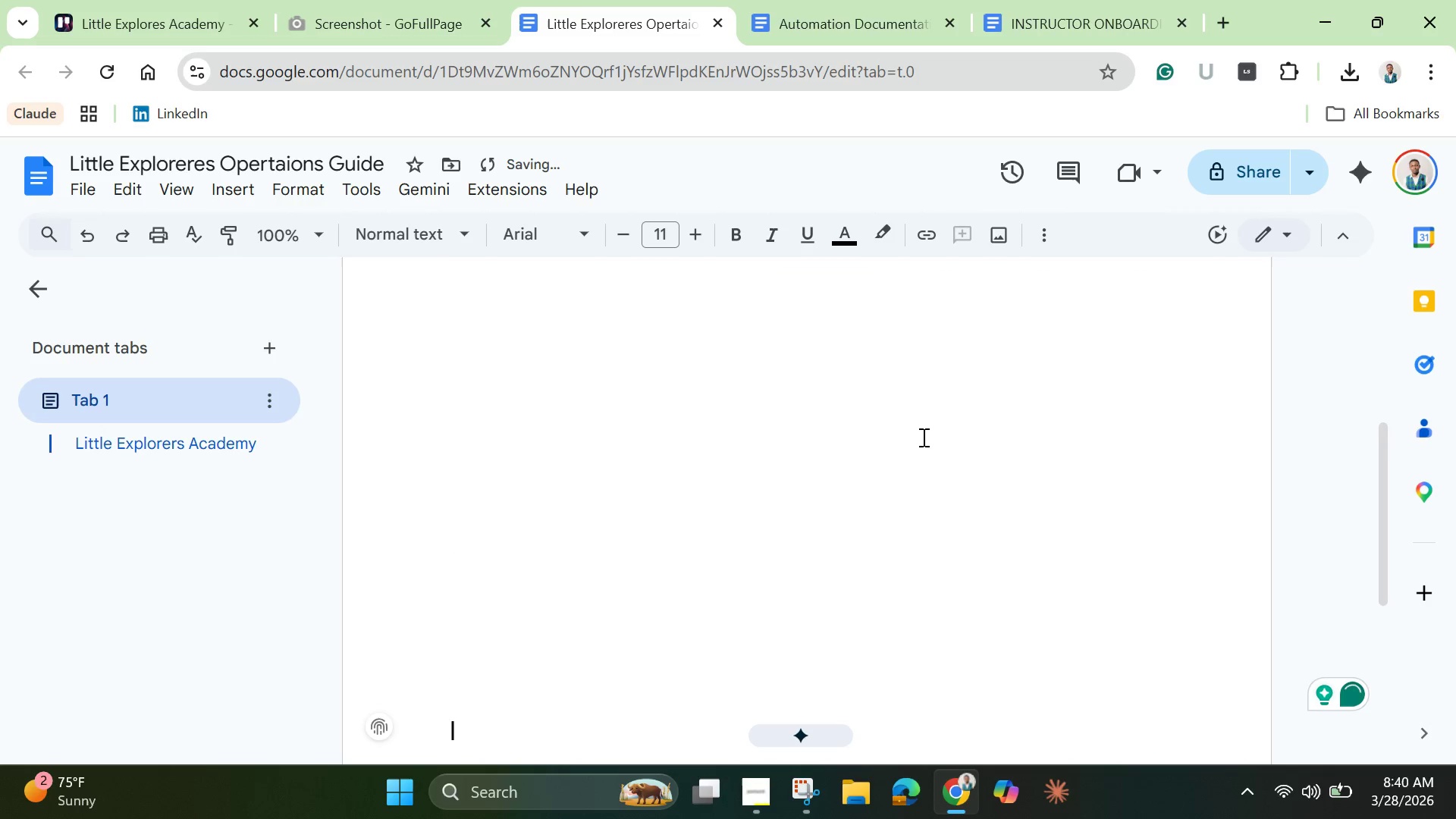 
key(Enter)
 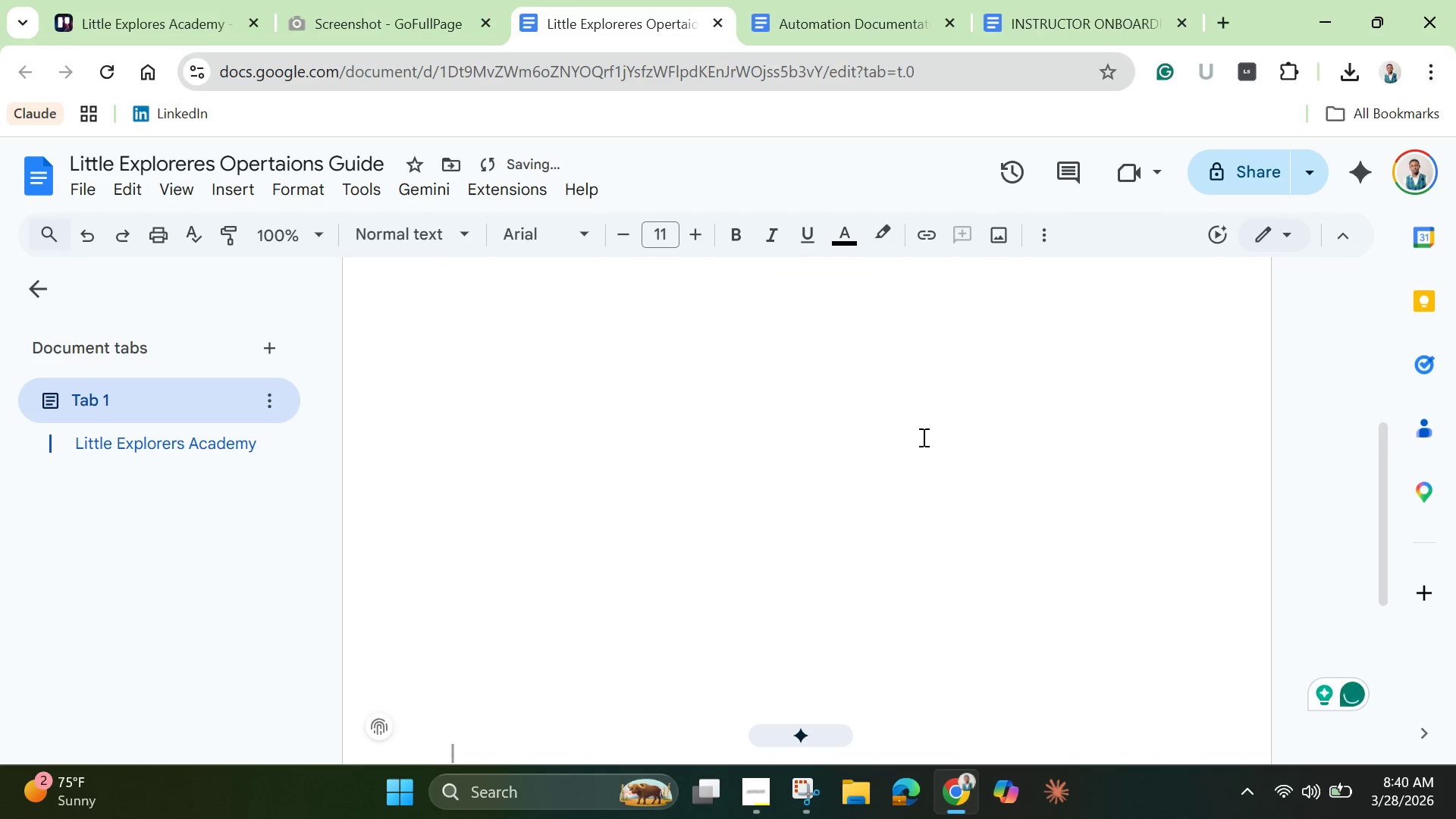 
key(Backspace)
 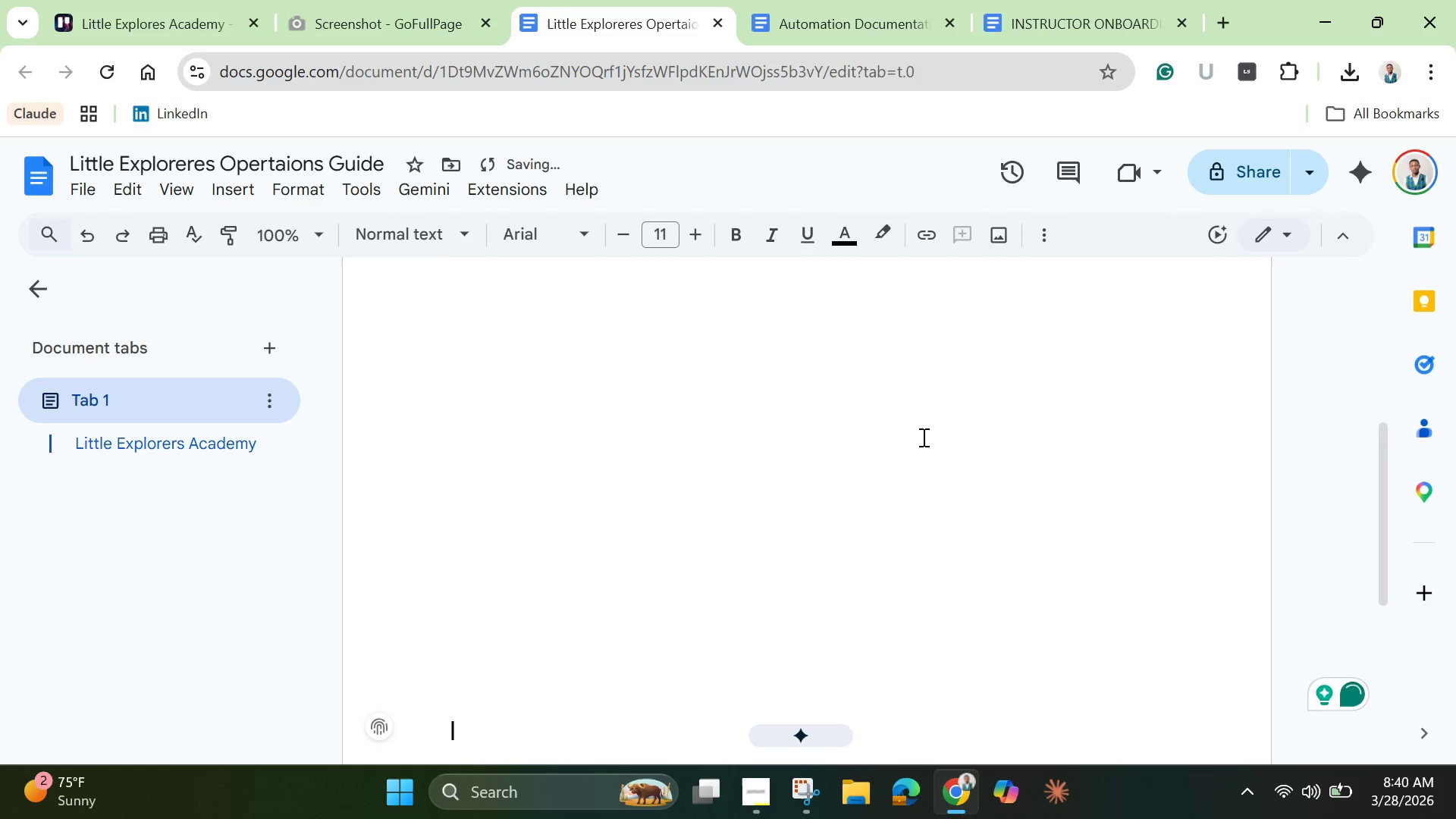 
key(Backspace)
 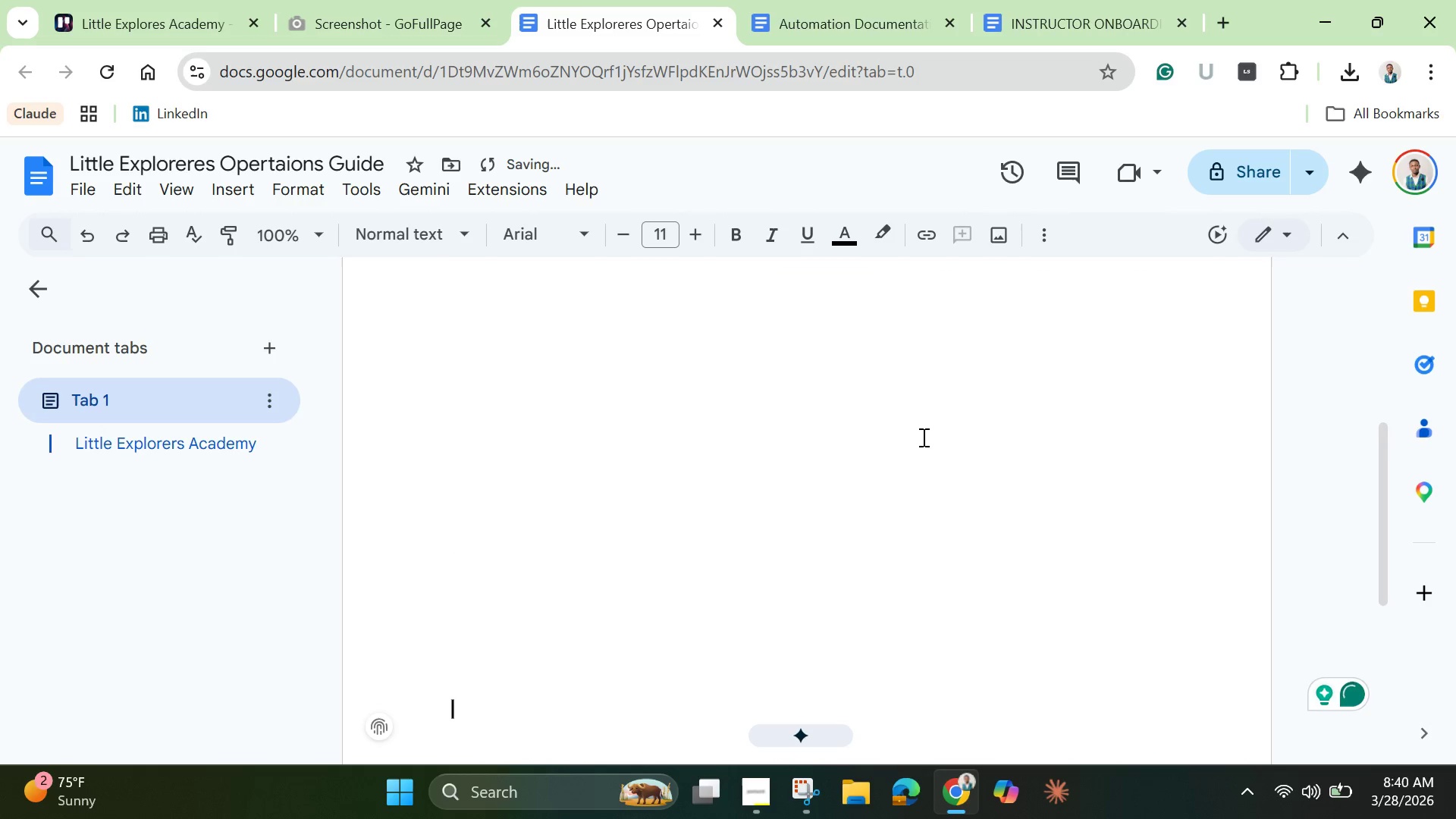 
key(Backspace)
 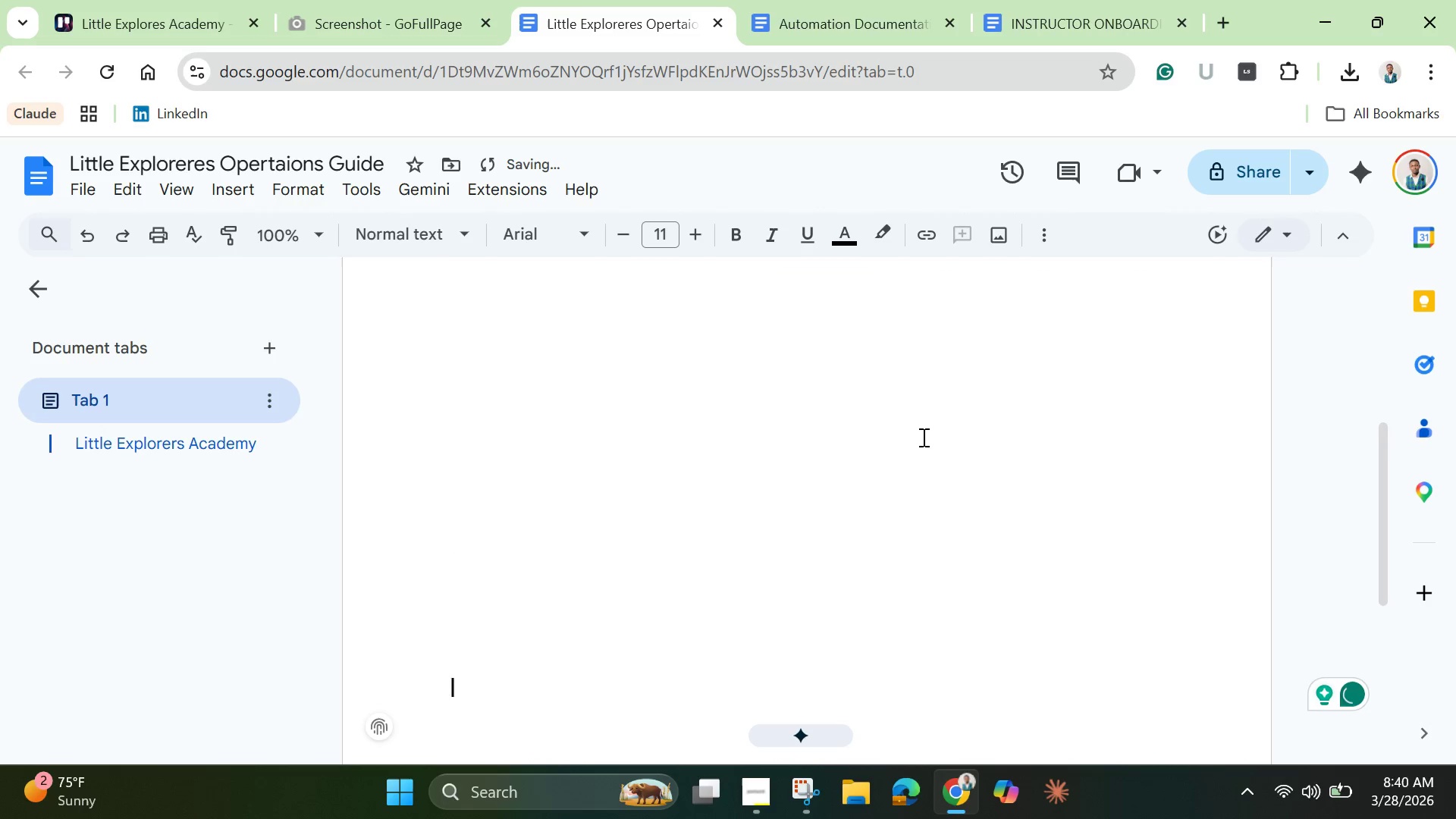 
key(Backspace)
 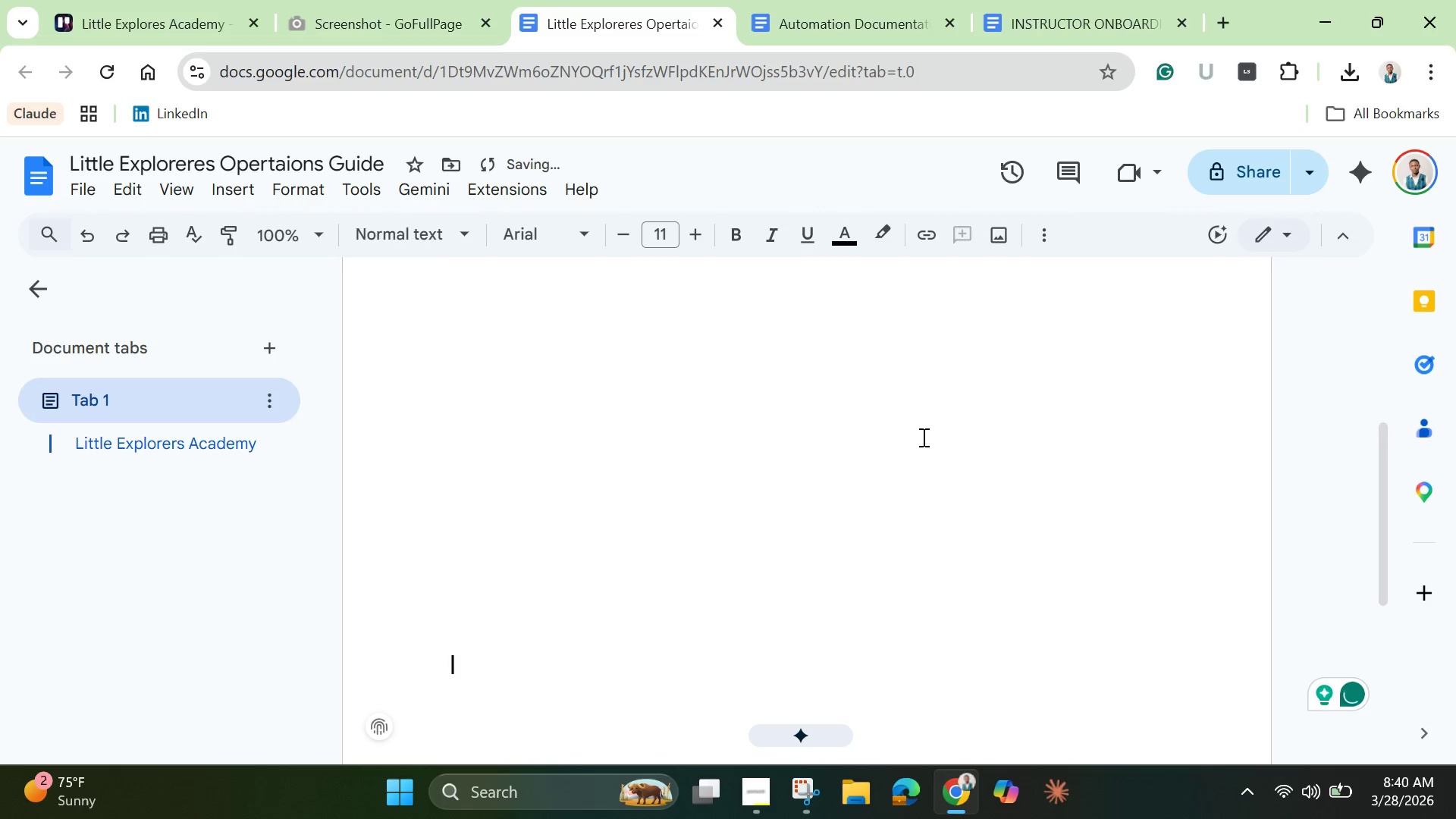 
key(Backspace)
 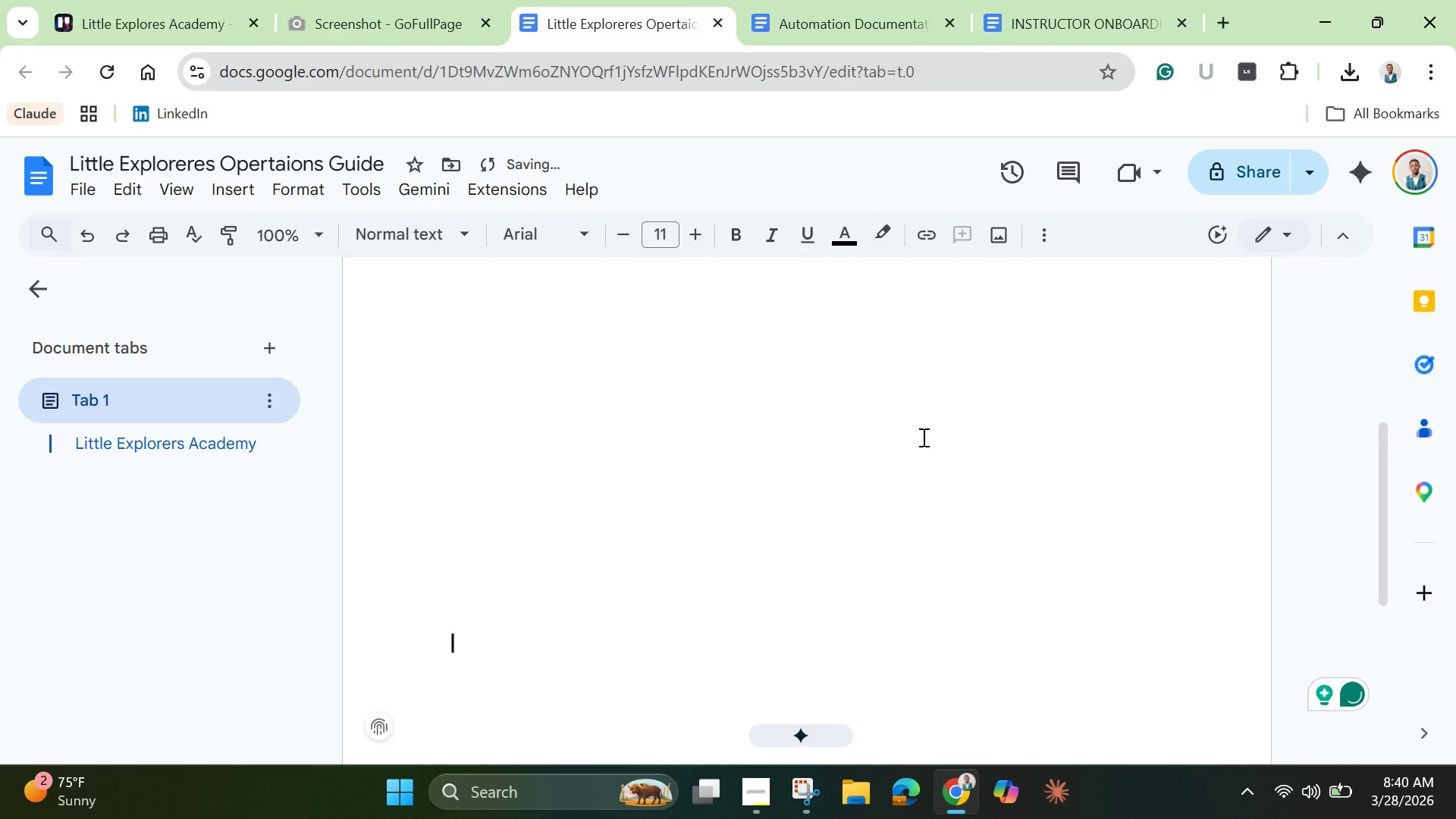 
key(Backspace)
 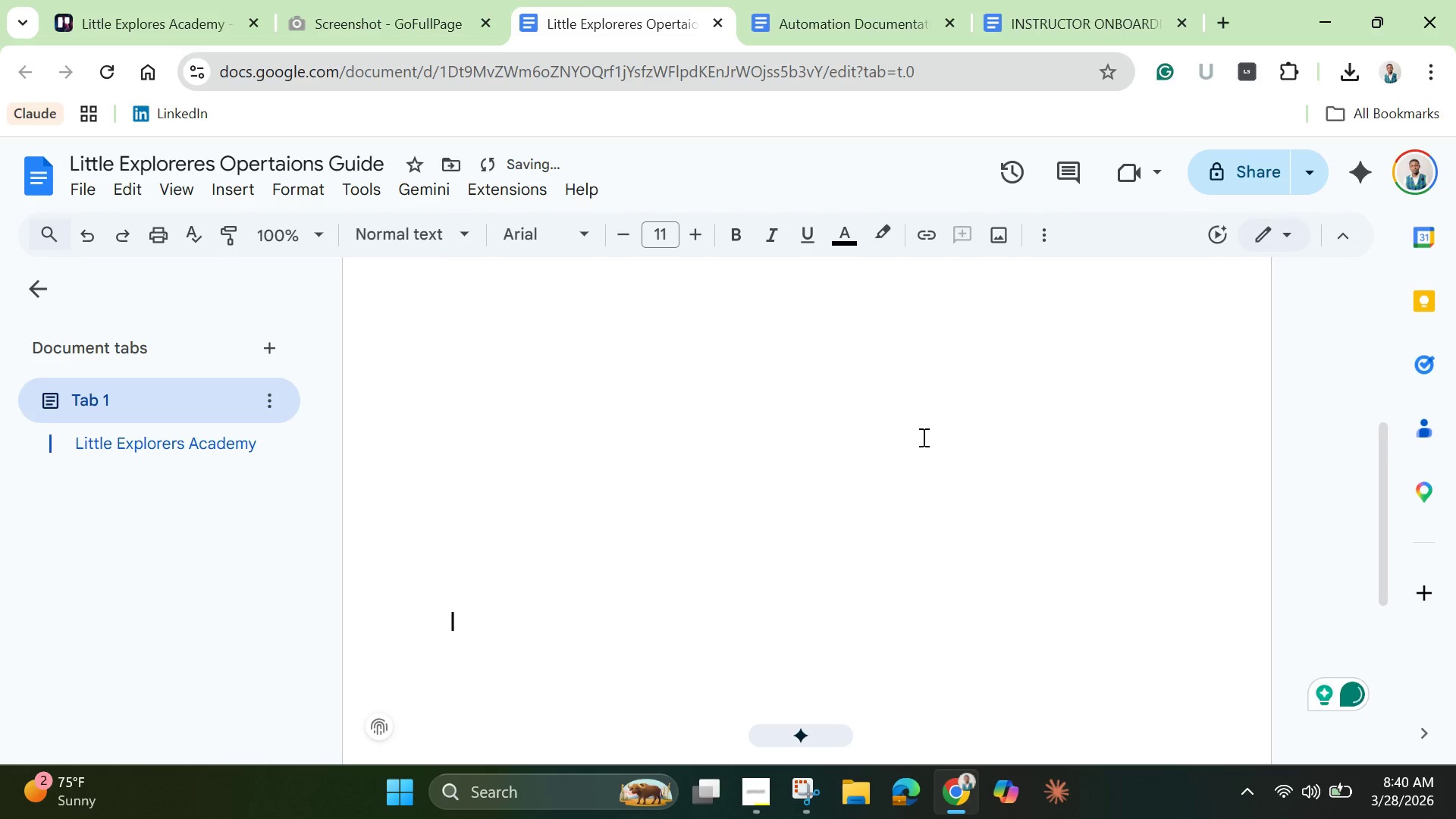 
key(Backspace)
 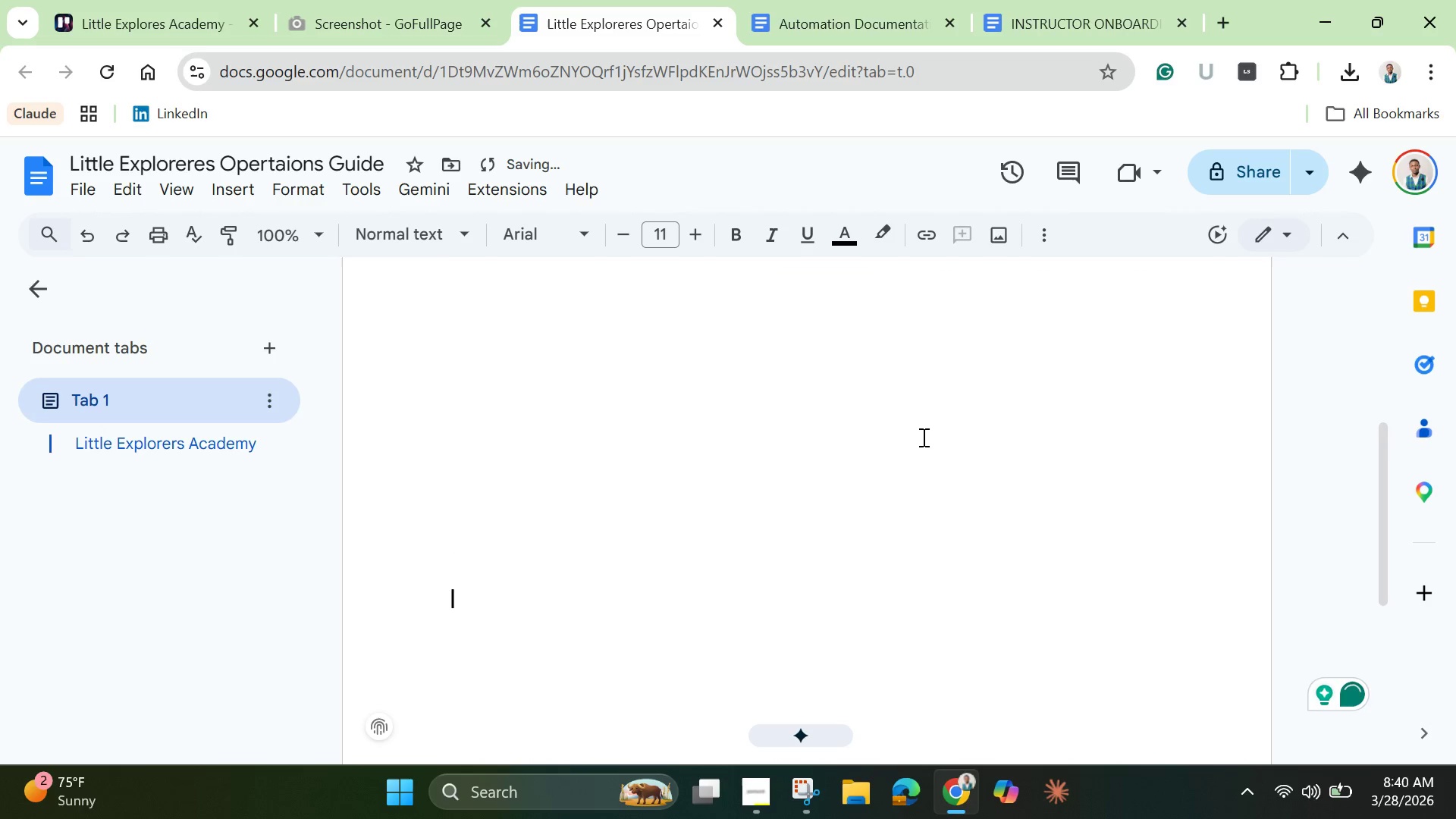 
key(Enter)
 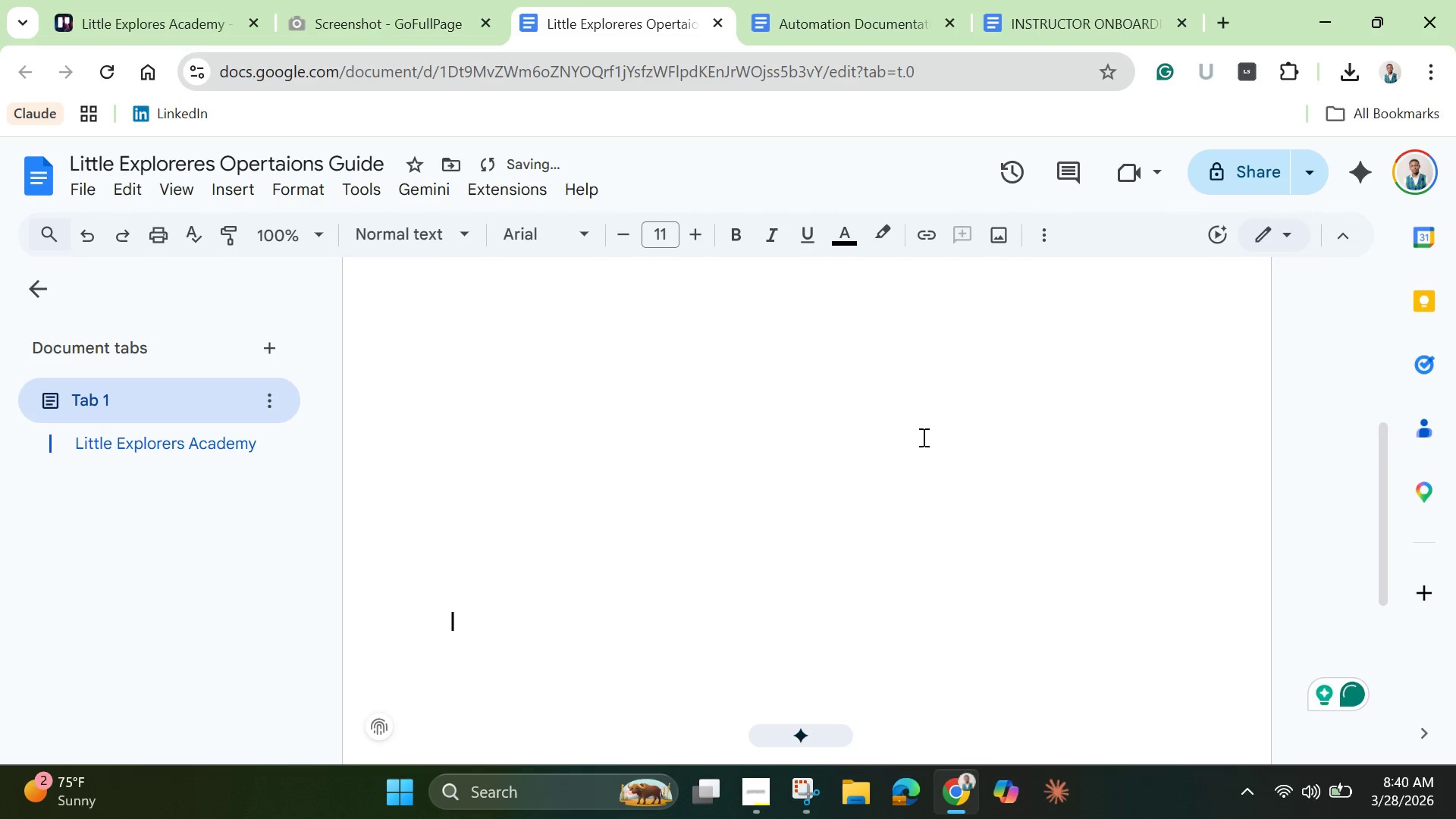 
key(Enter)
 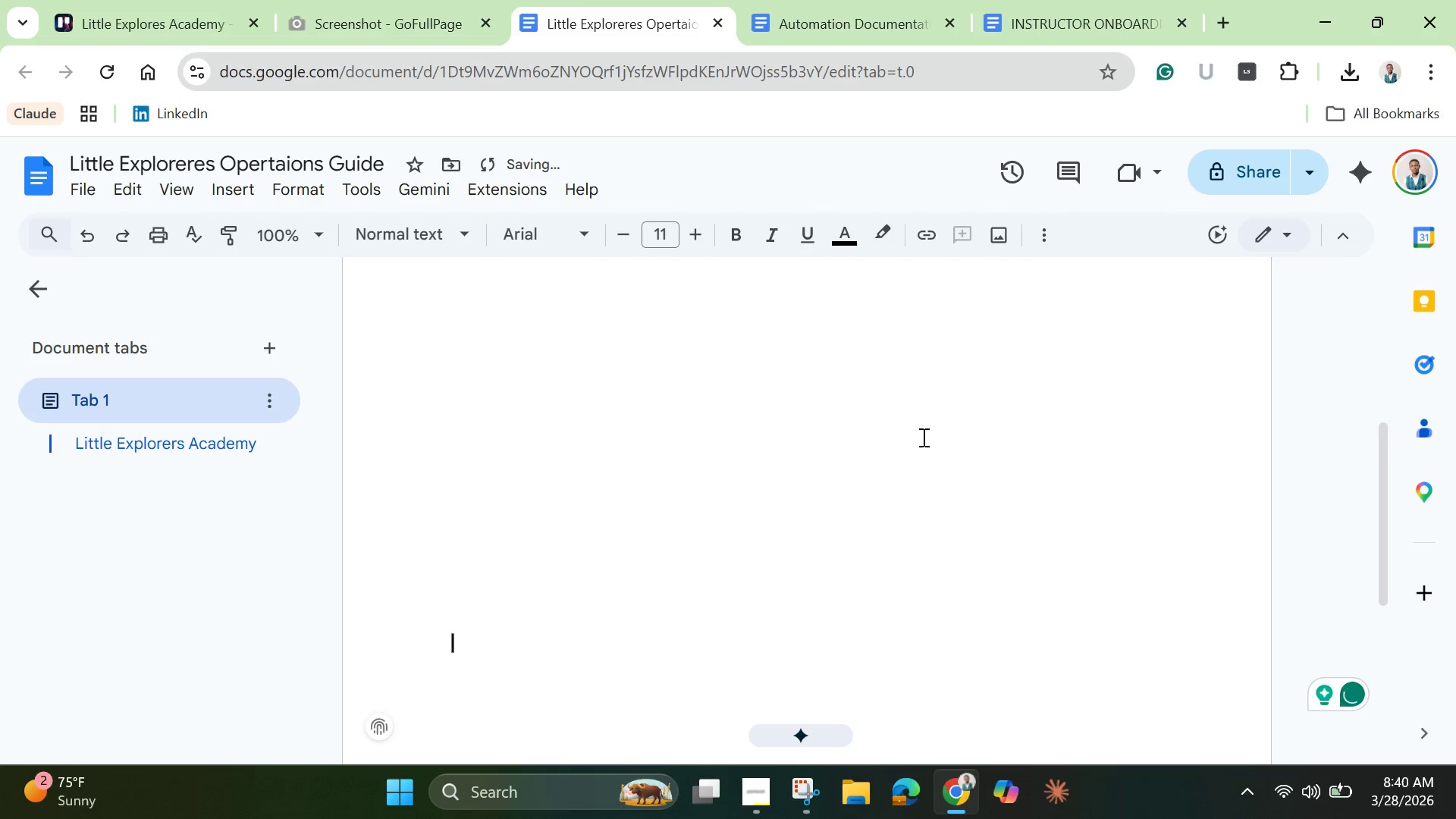 
key(Enter)
 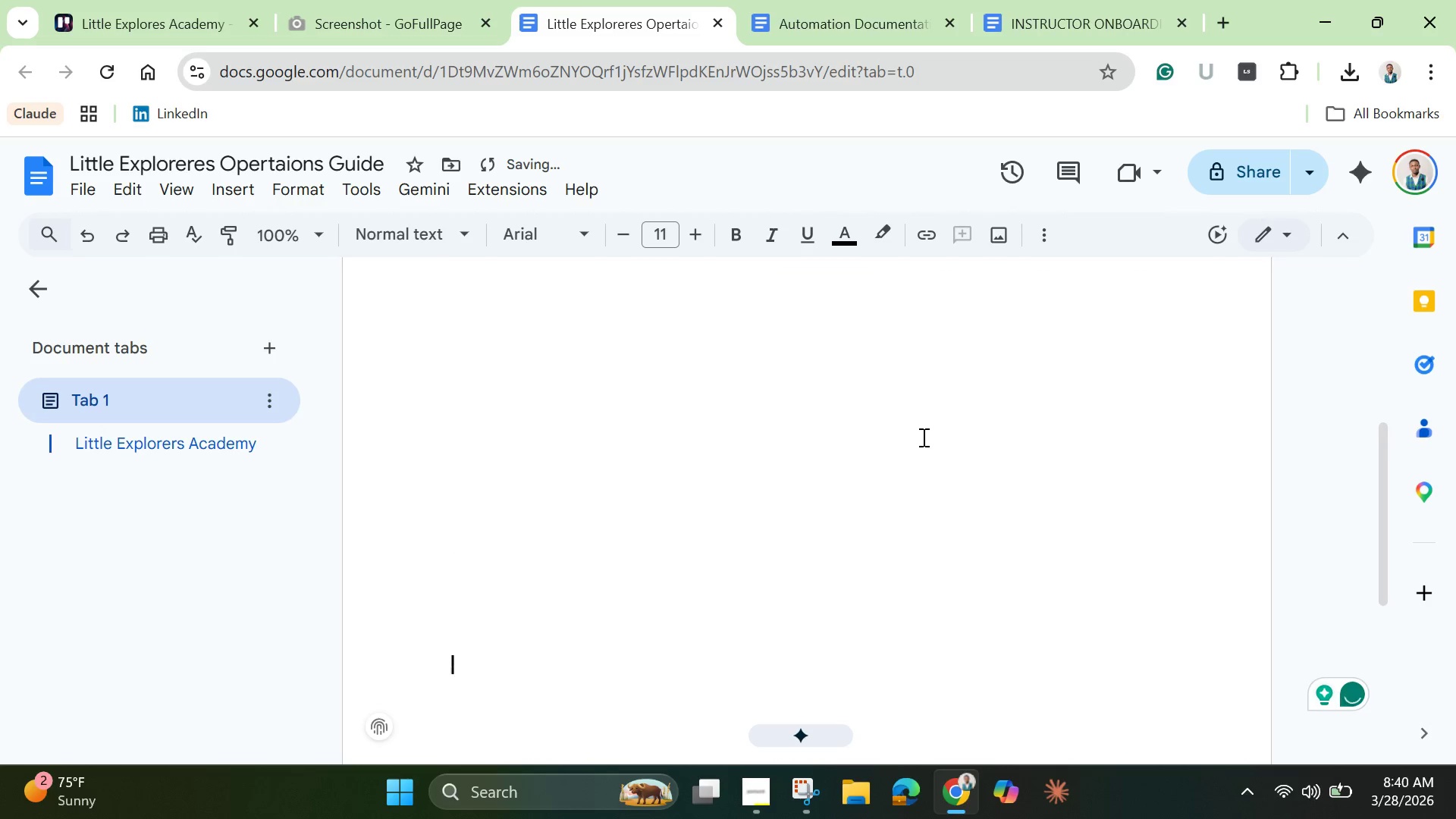 
key(Enter)
 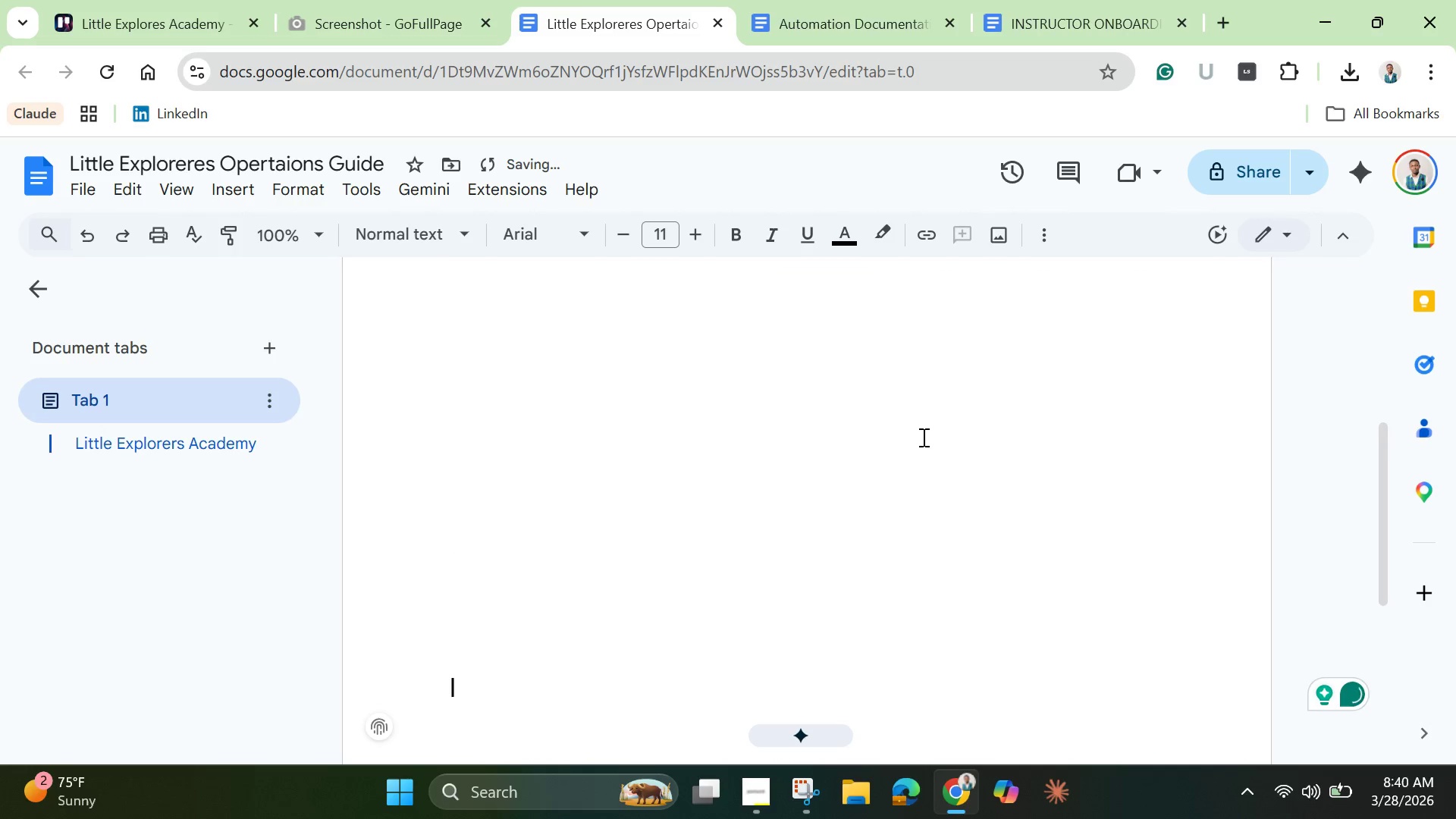 
key(Enter)
 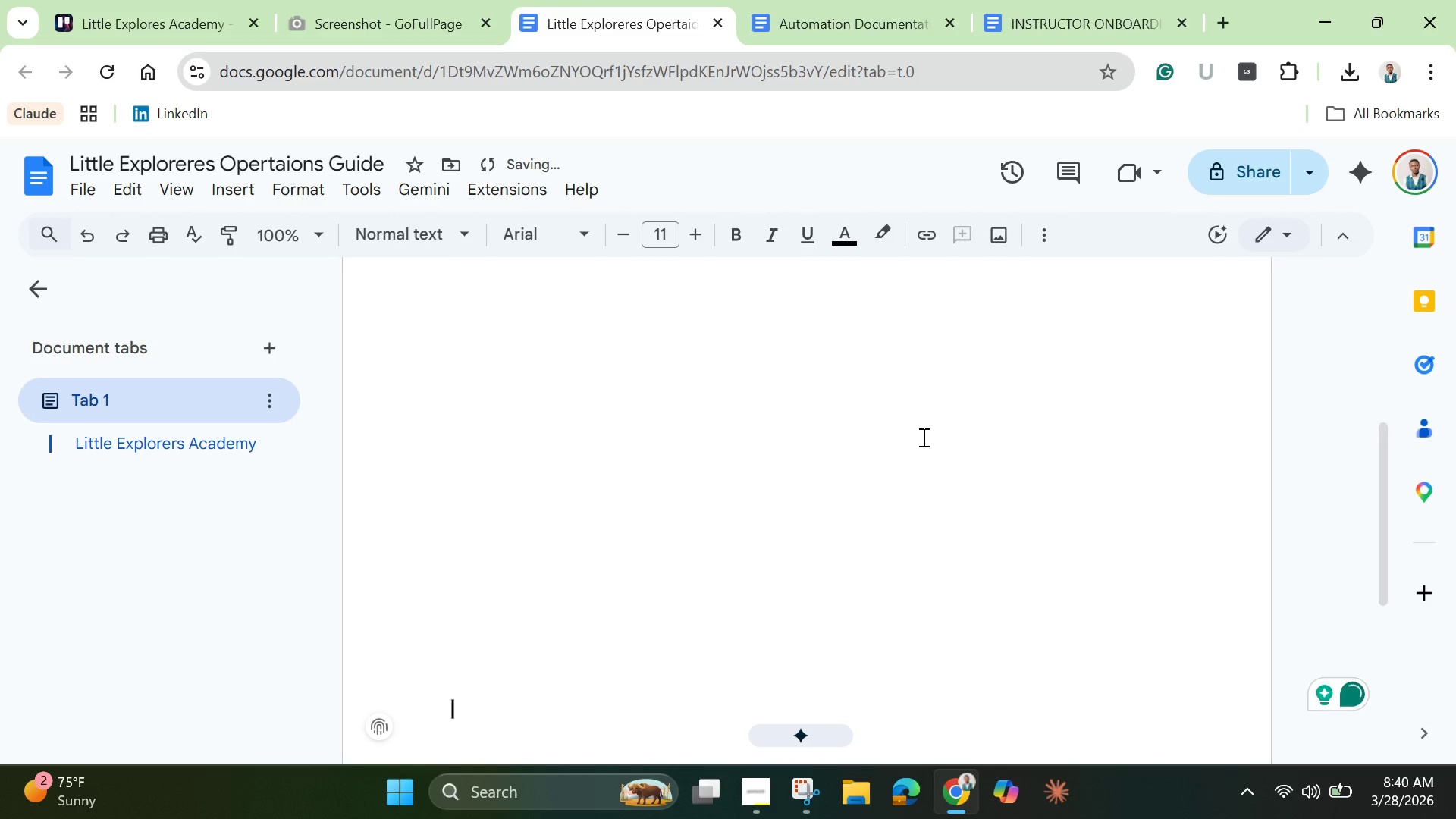 
key(Enter)
 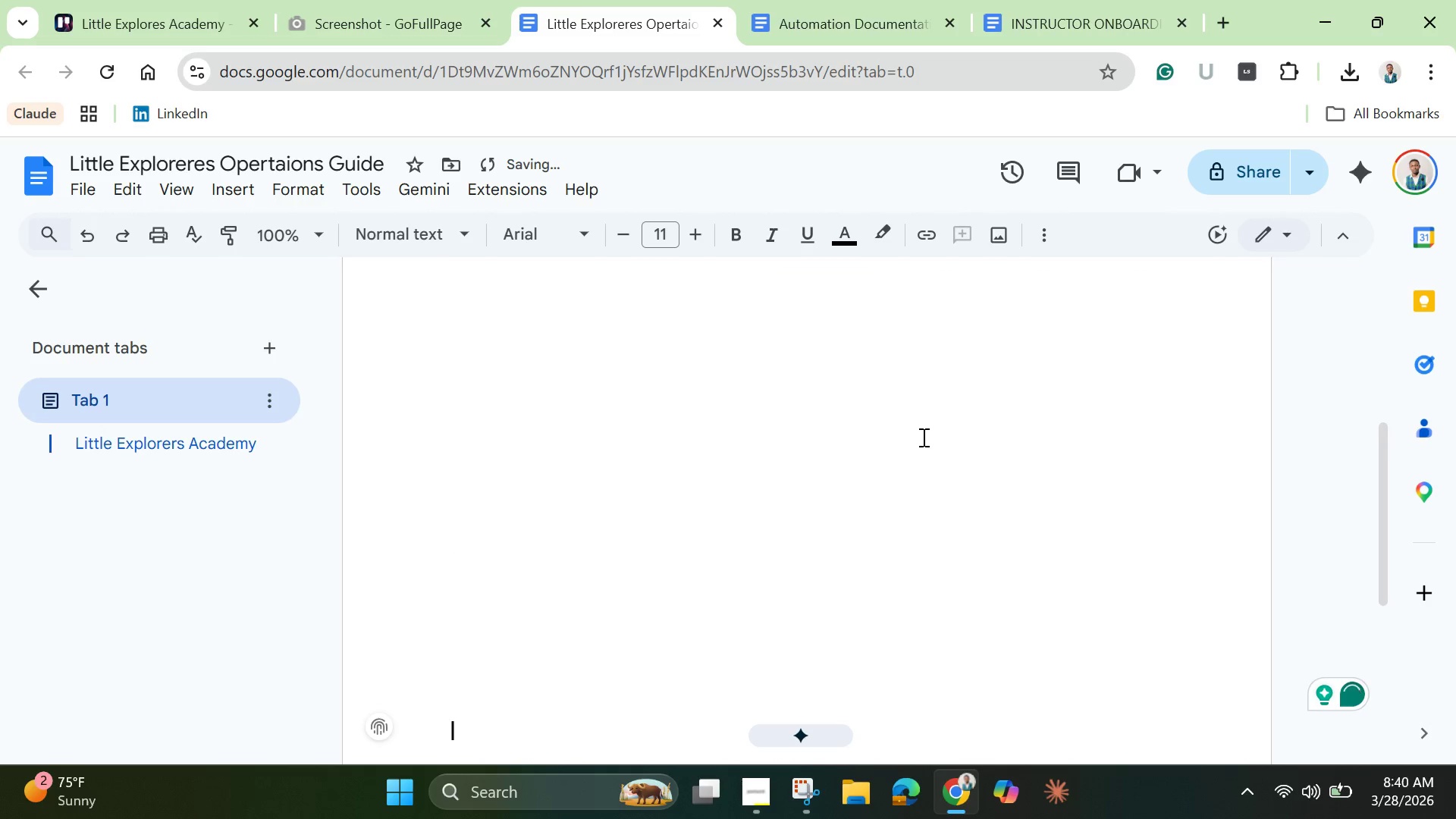 
key(Enter)
 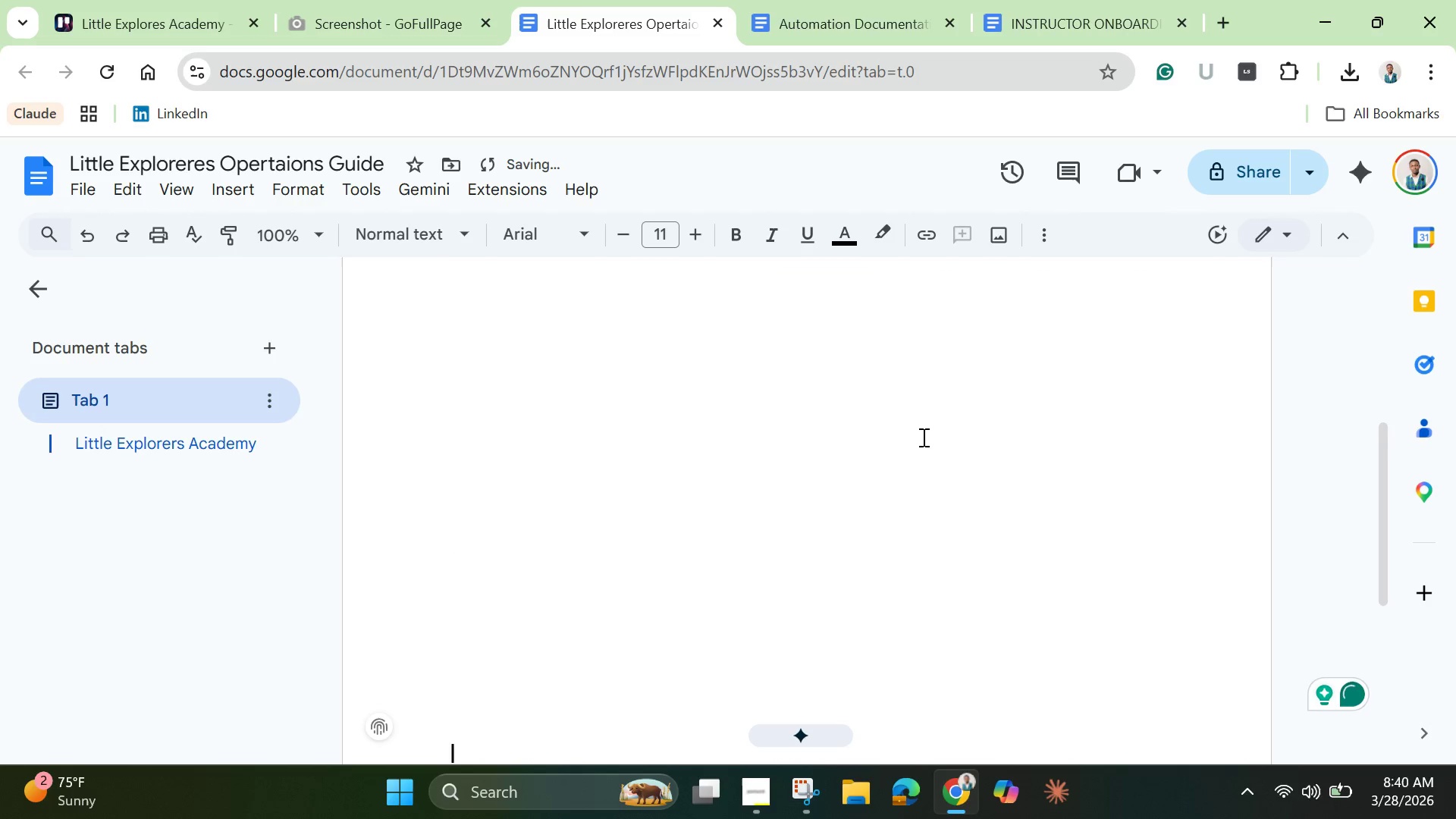 
key(Enter)
 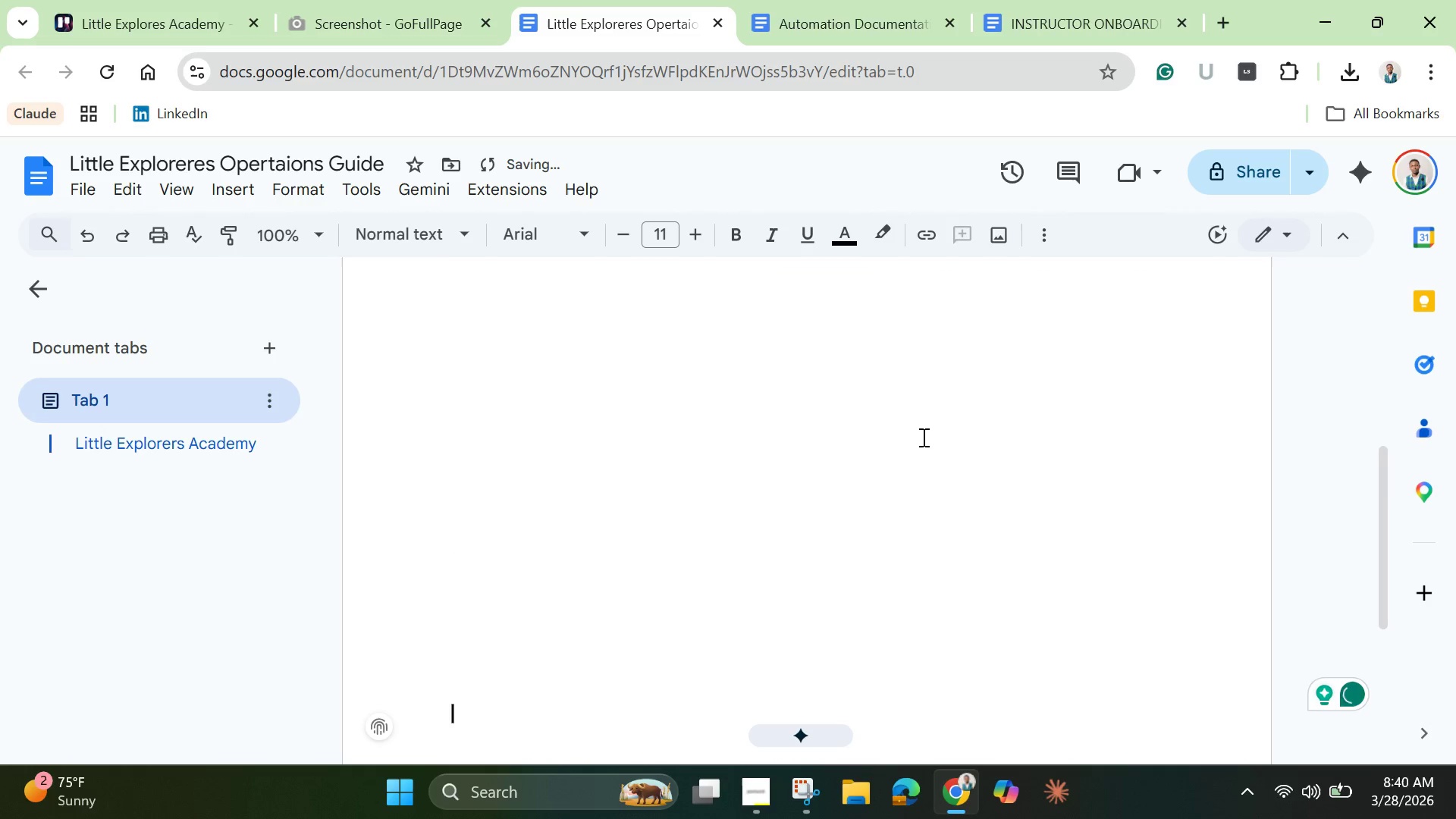 
key(Enter)
 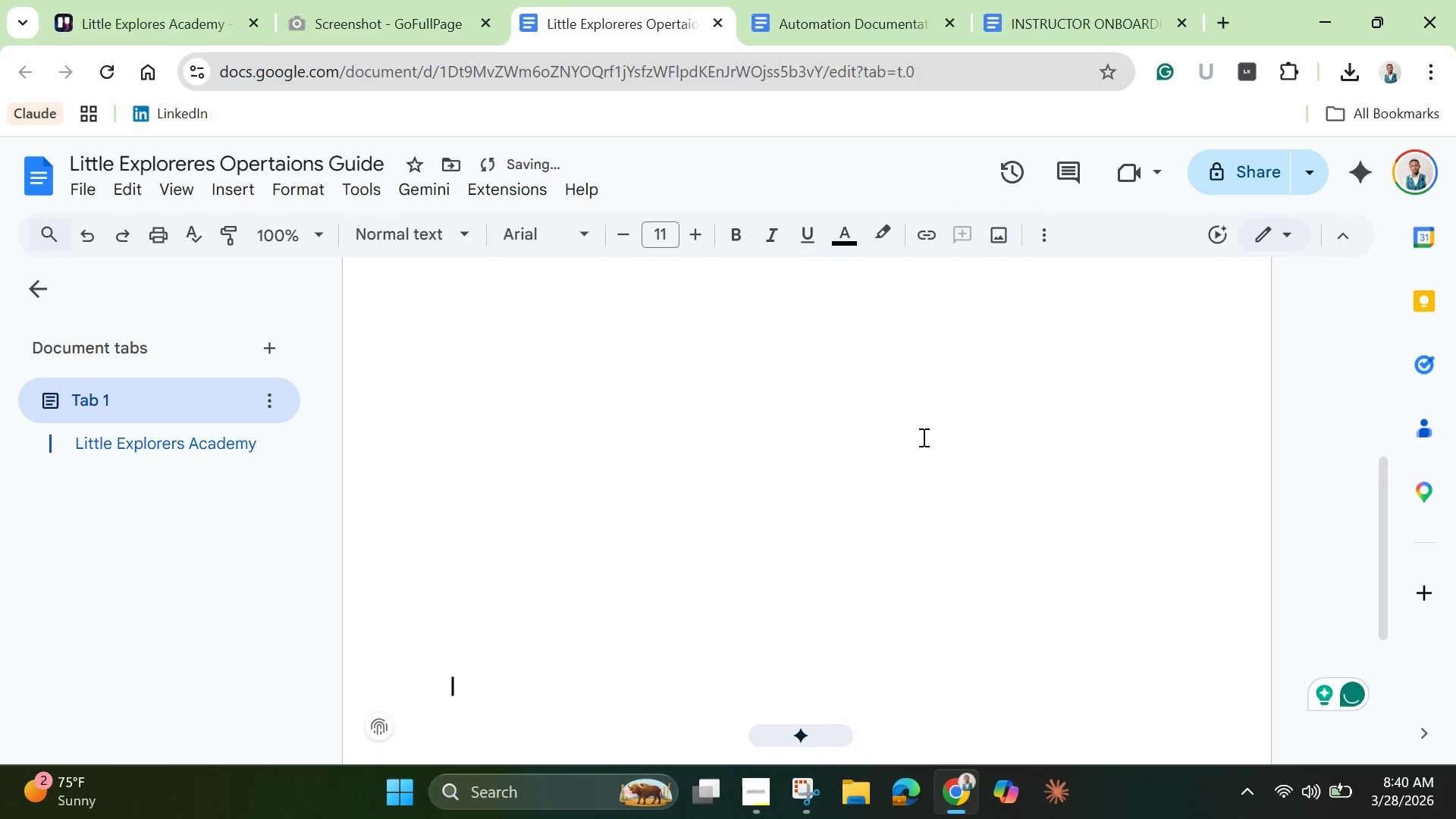 
key(Enter)
 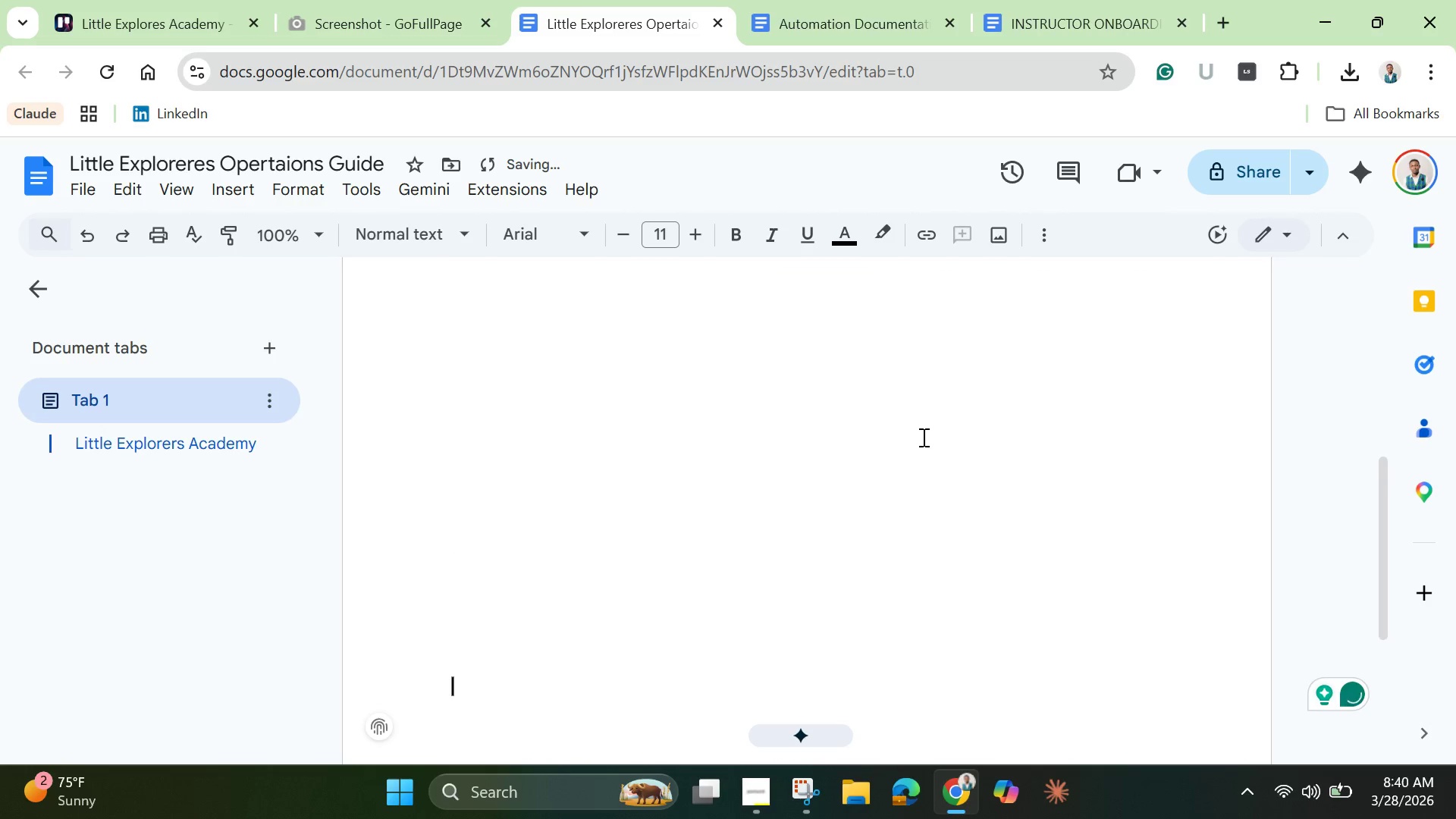 
key(Enter)
 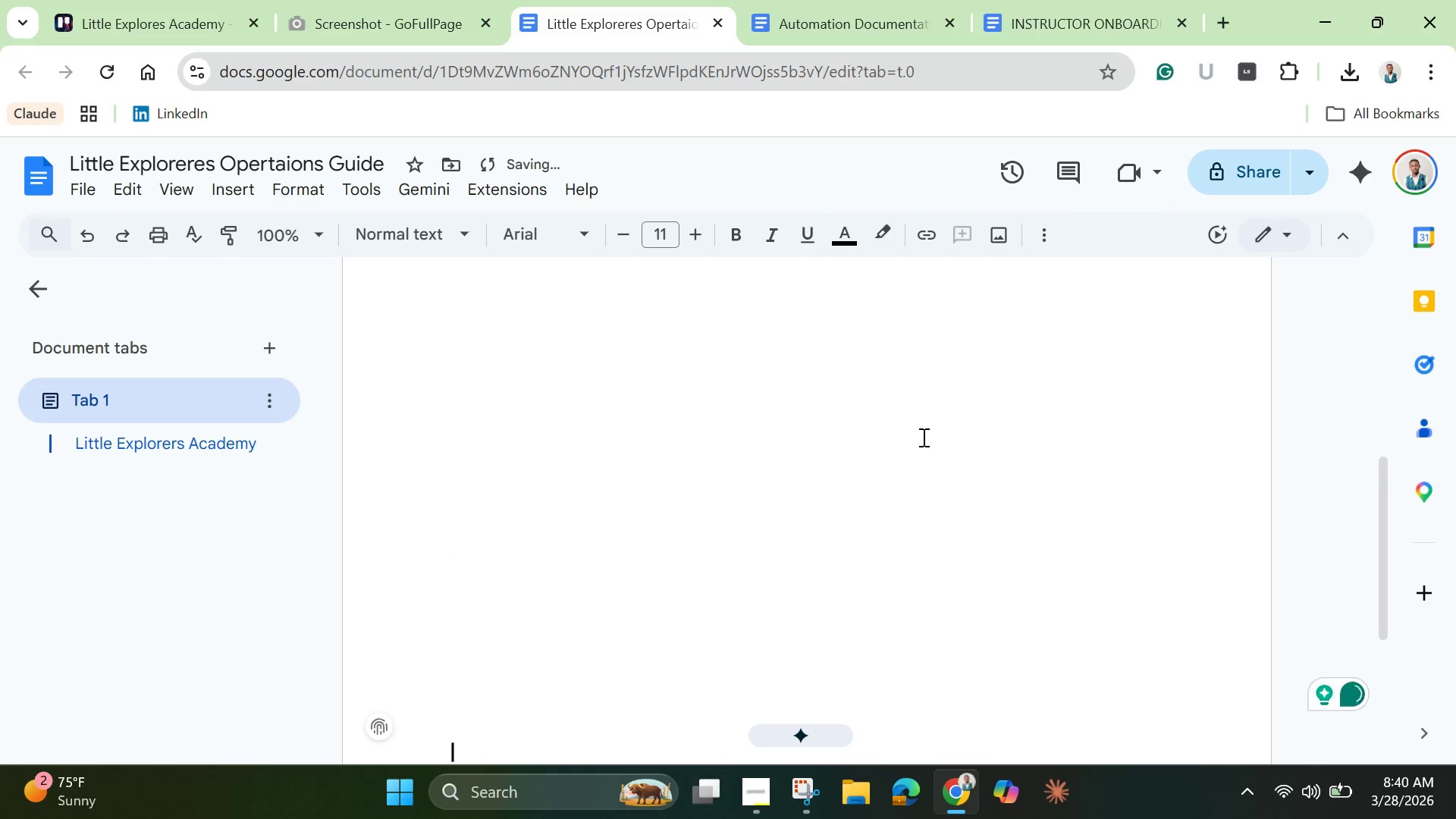 
key(Enter)
 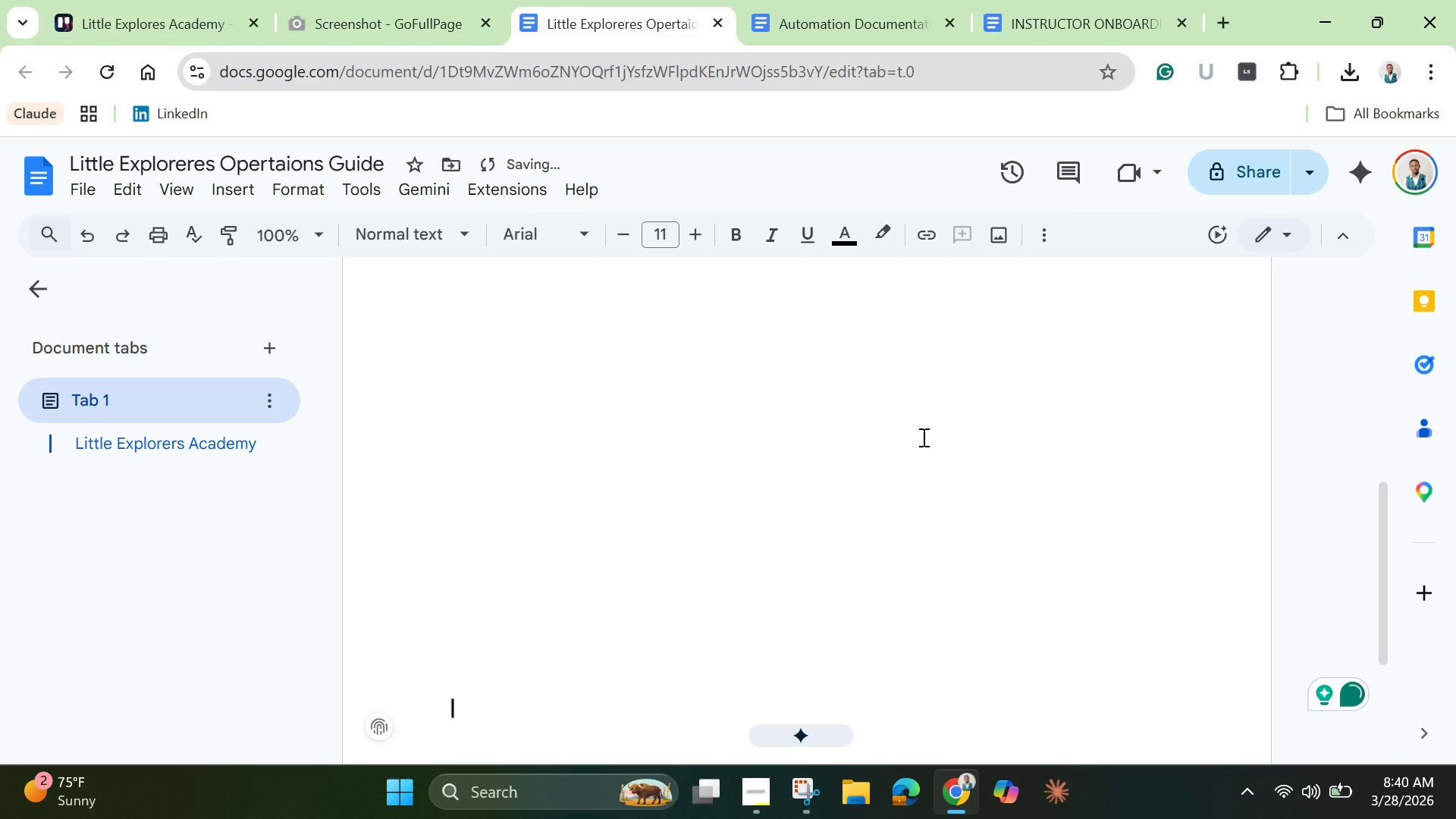 
key(Enter)
 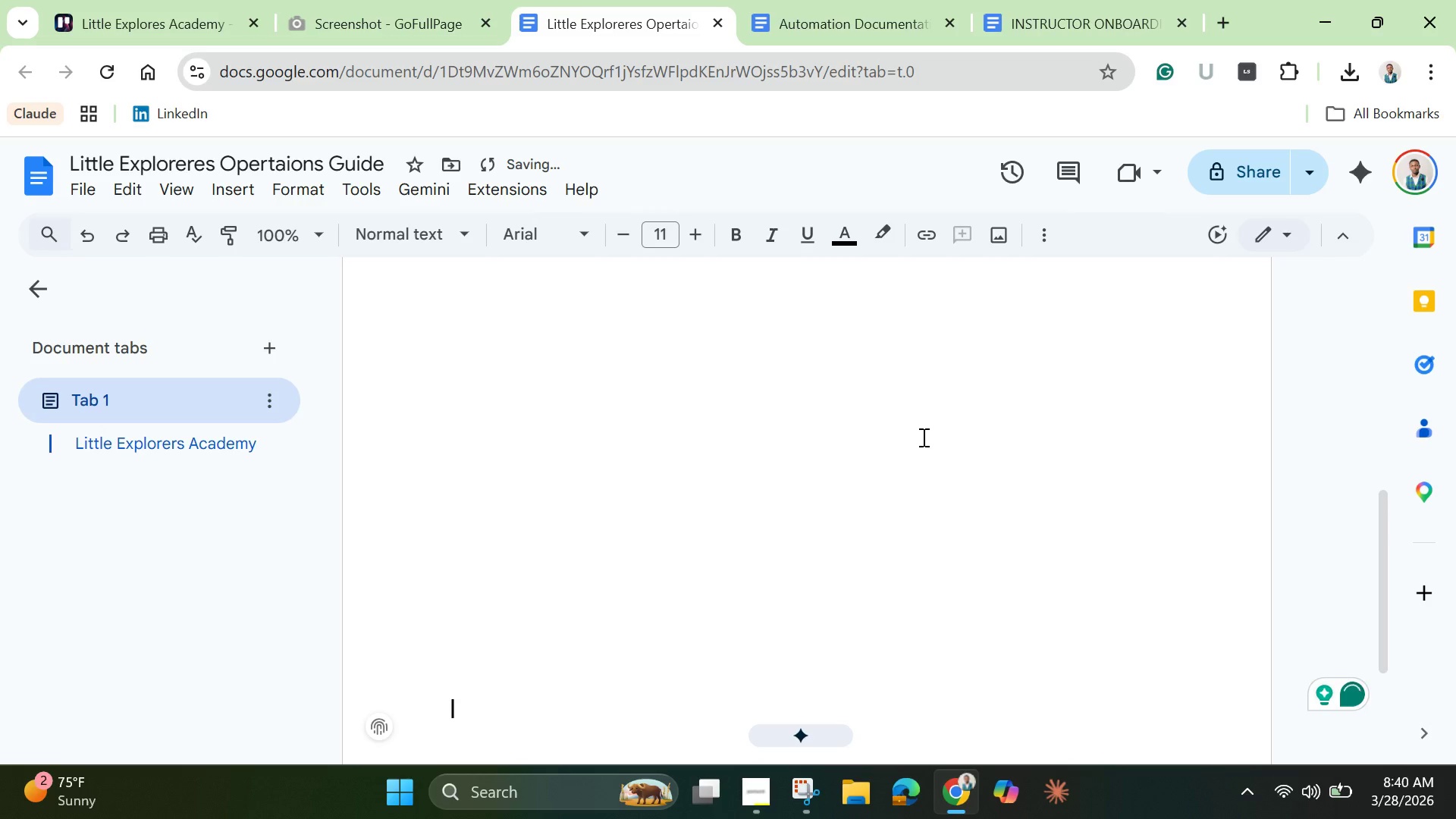 
key(Enter)
 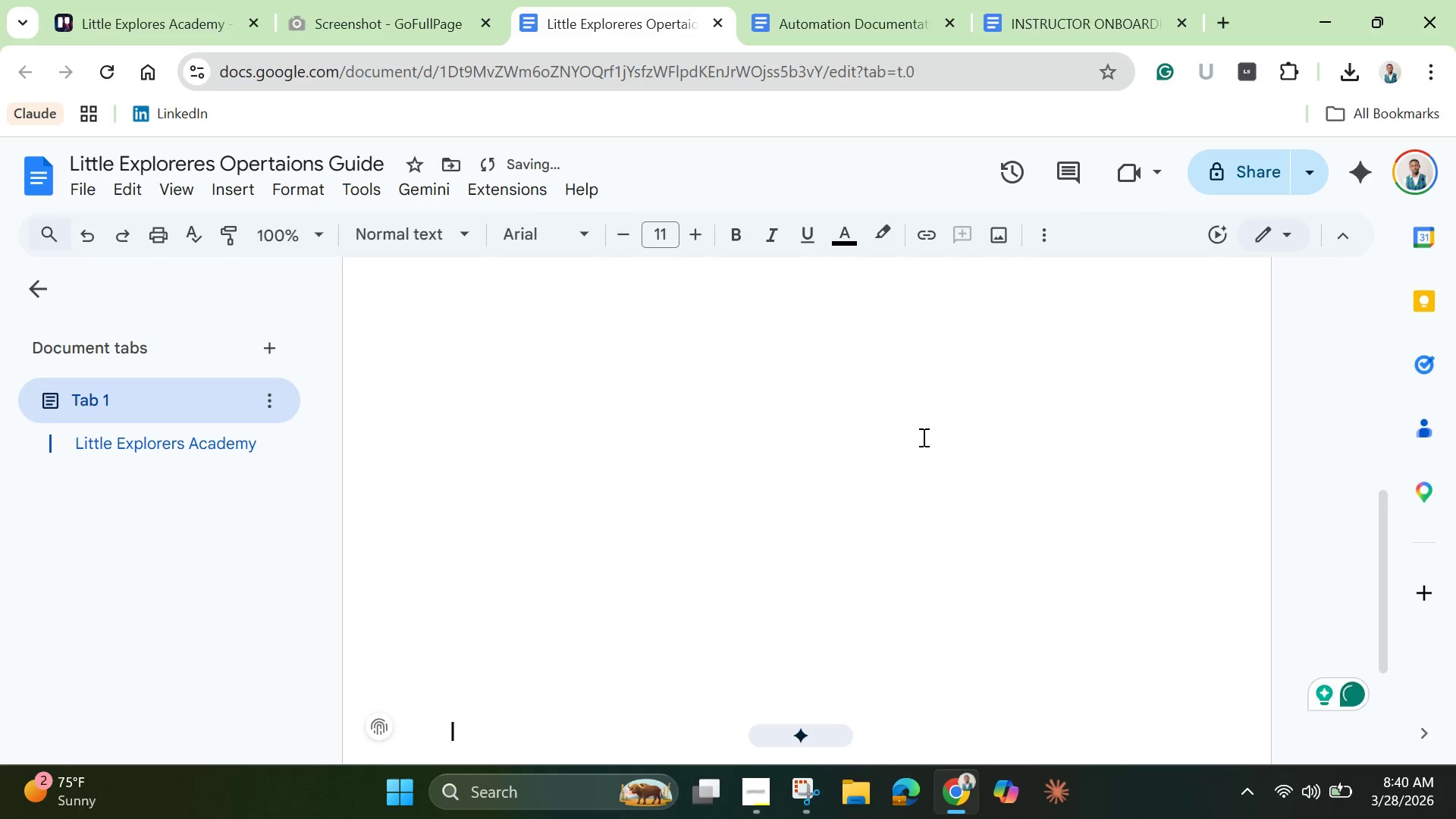 
key(Enter)
 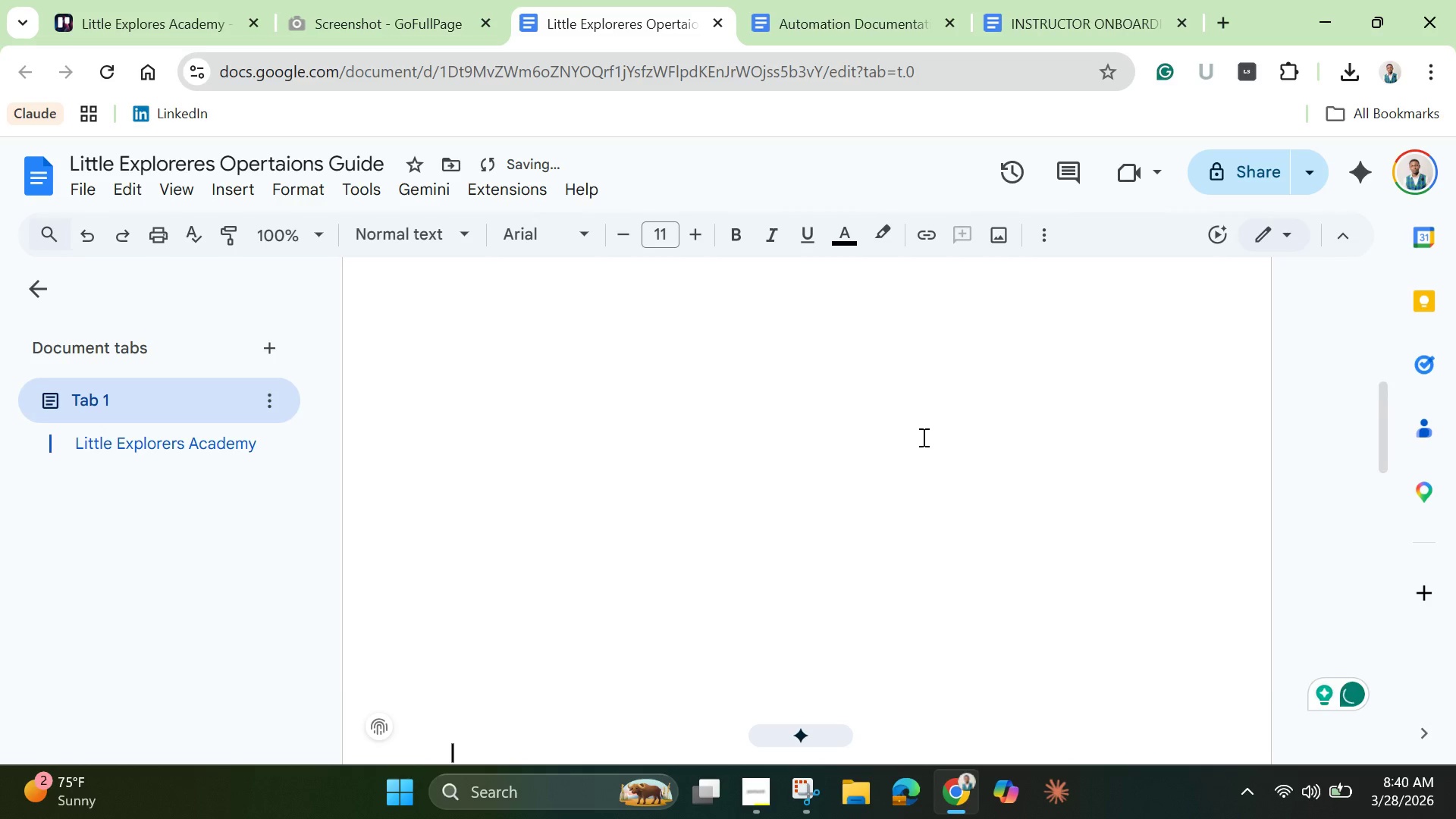 
key(Enter)
 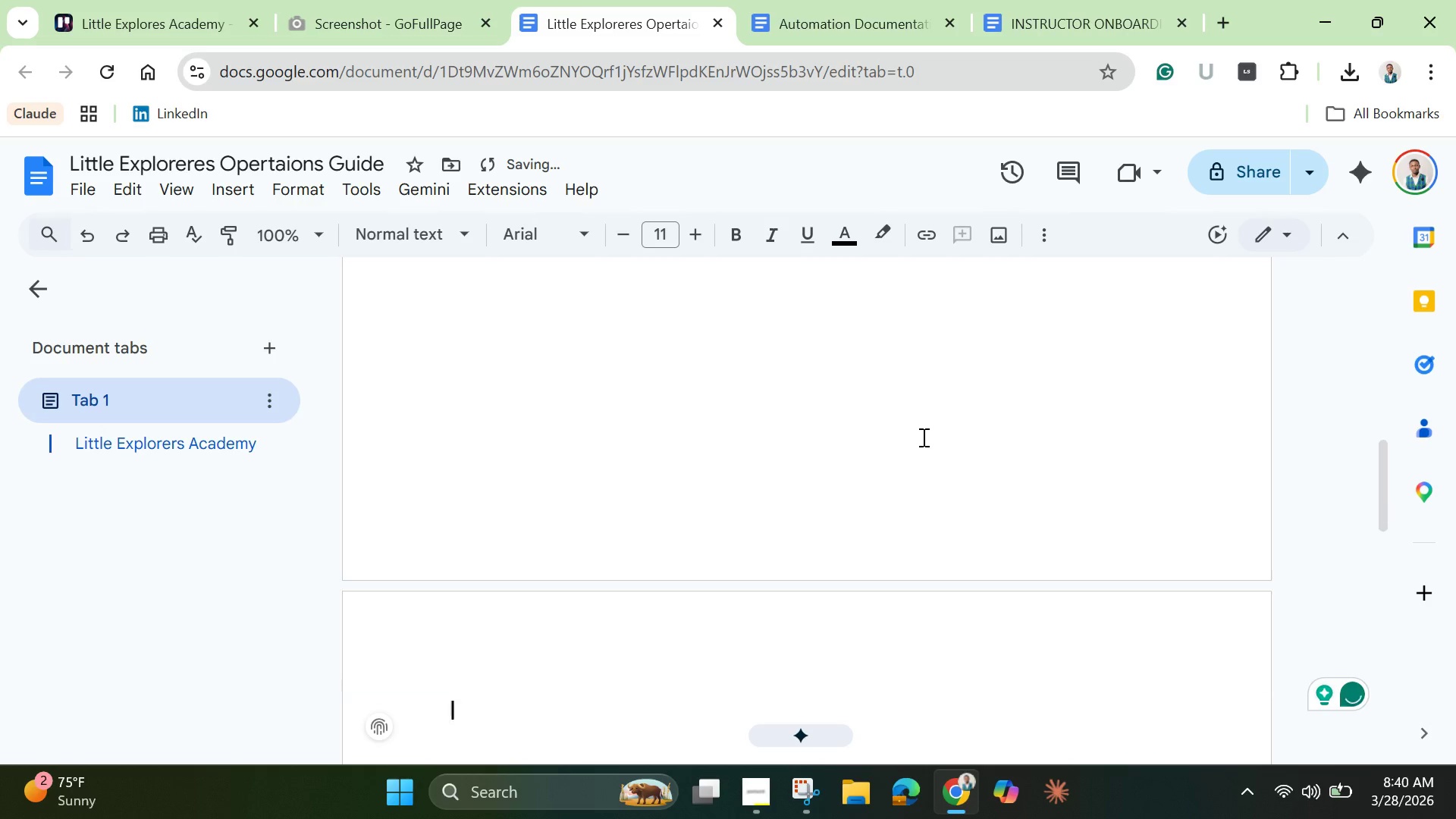 
key(Enter)
 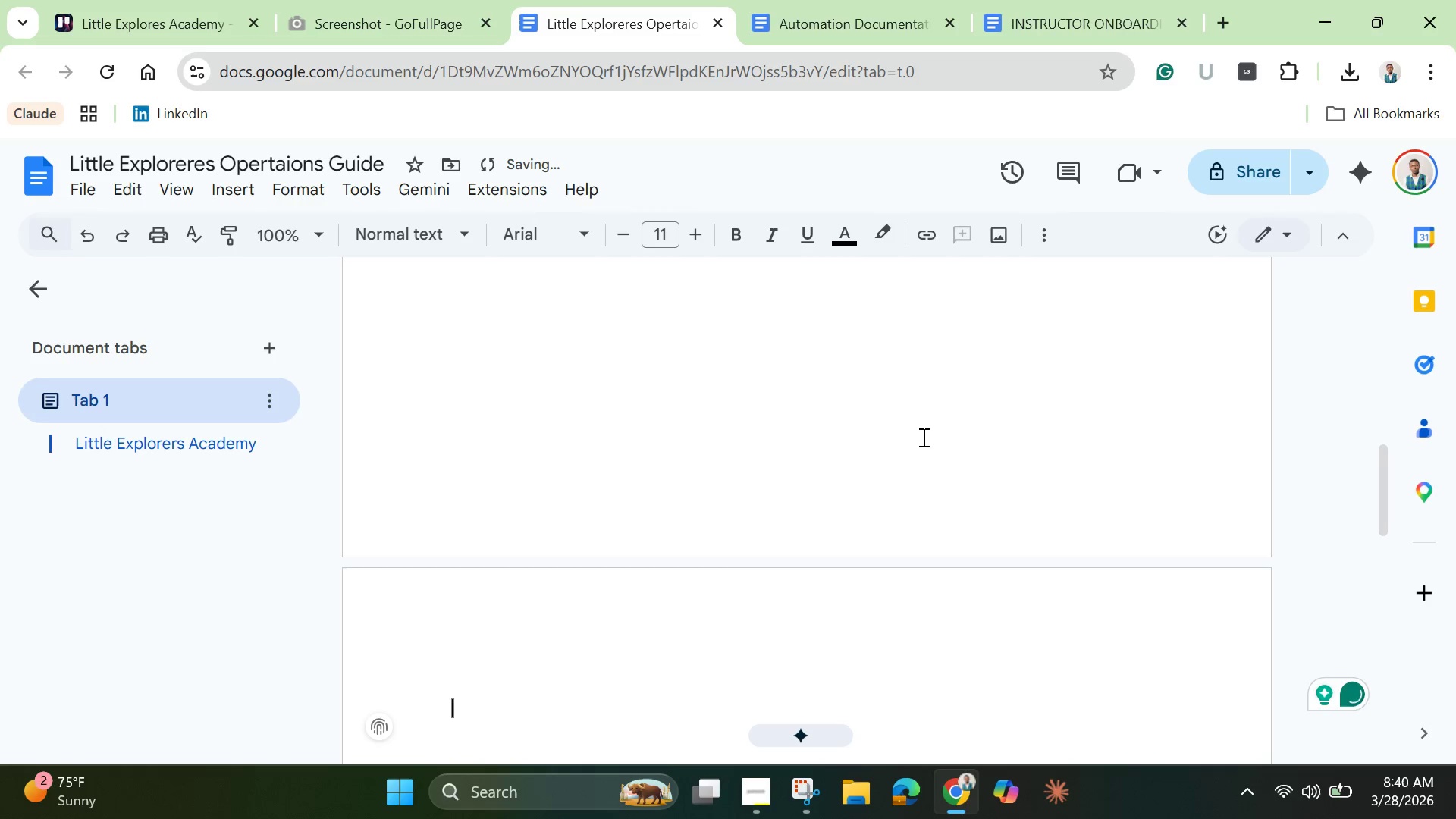 
key(Enter)
 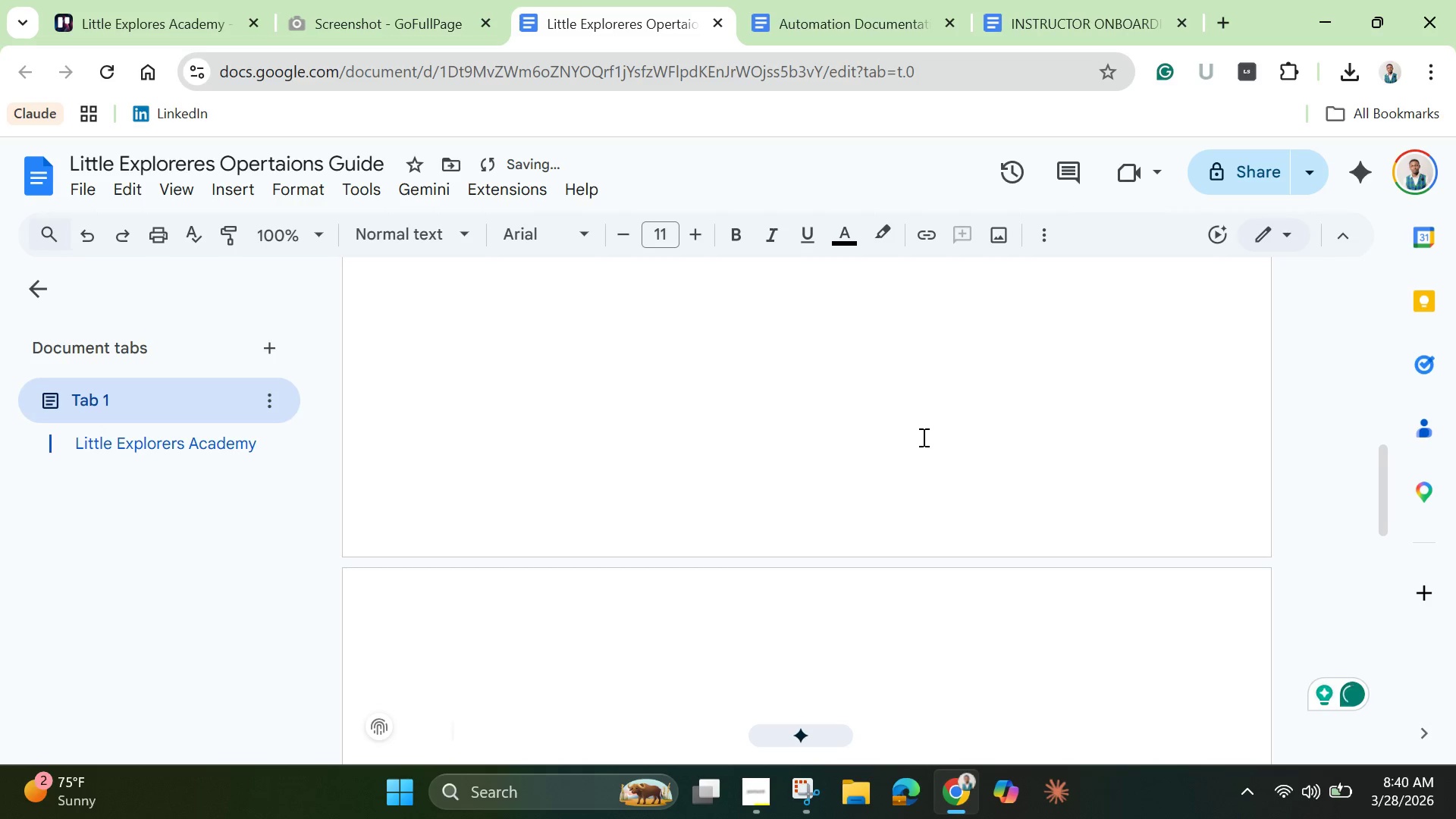 
key(Backspace)
 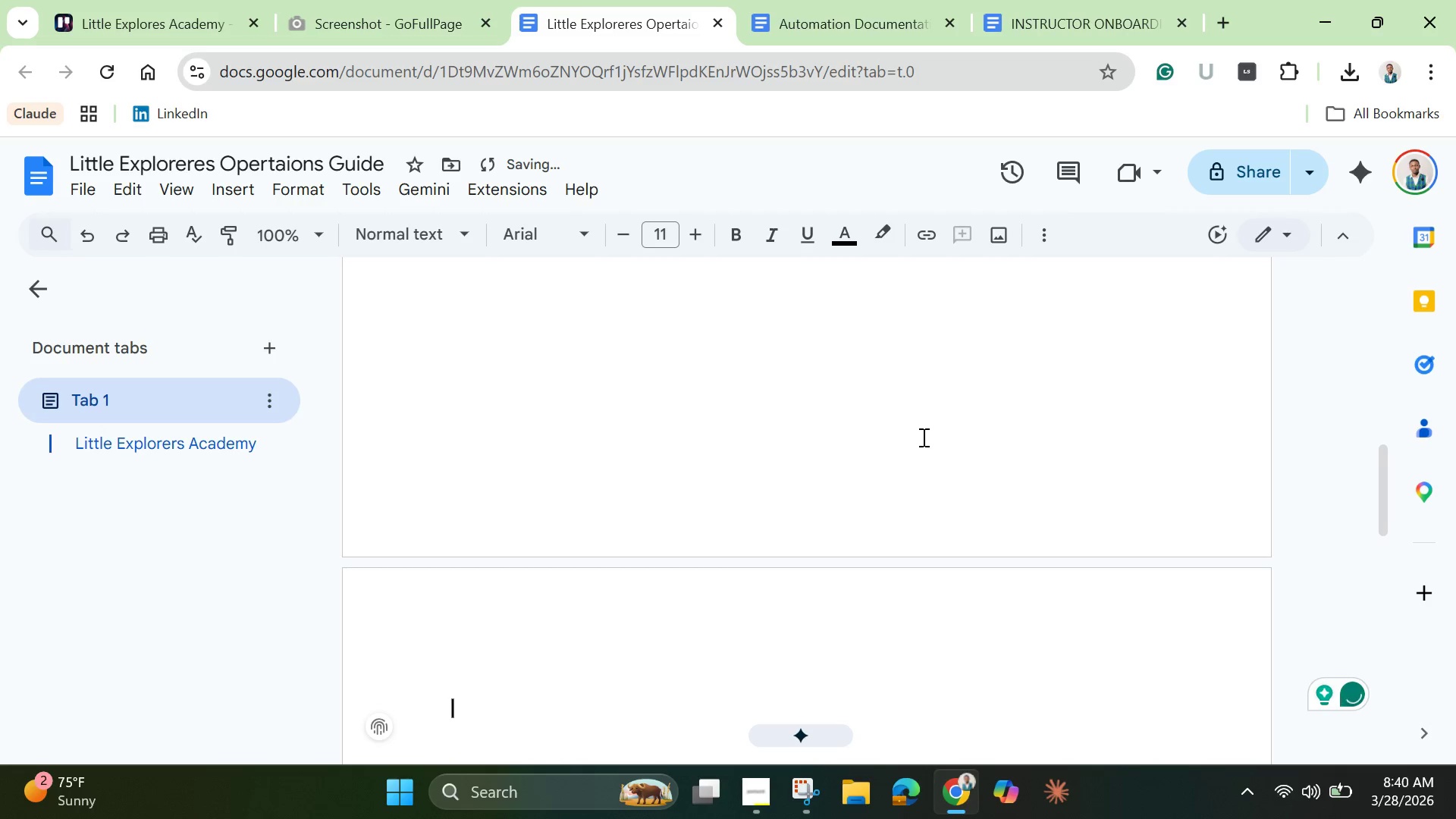 
key(Backspace)
 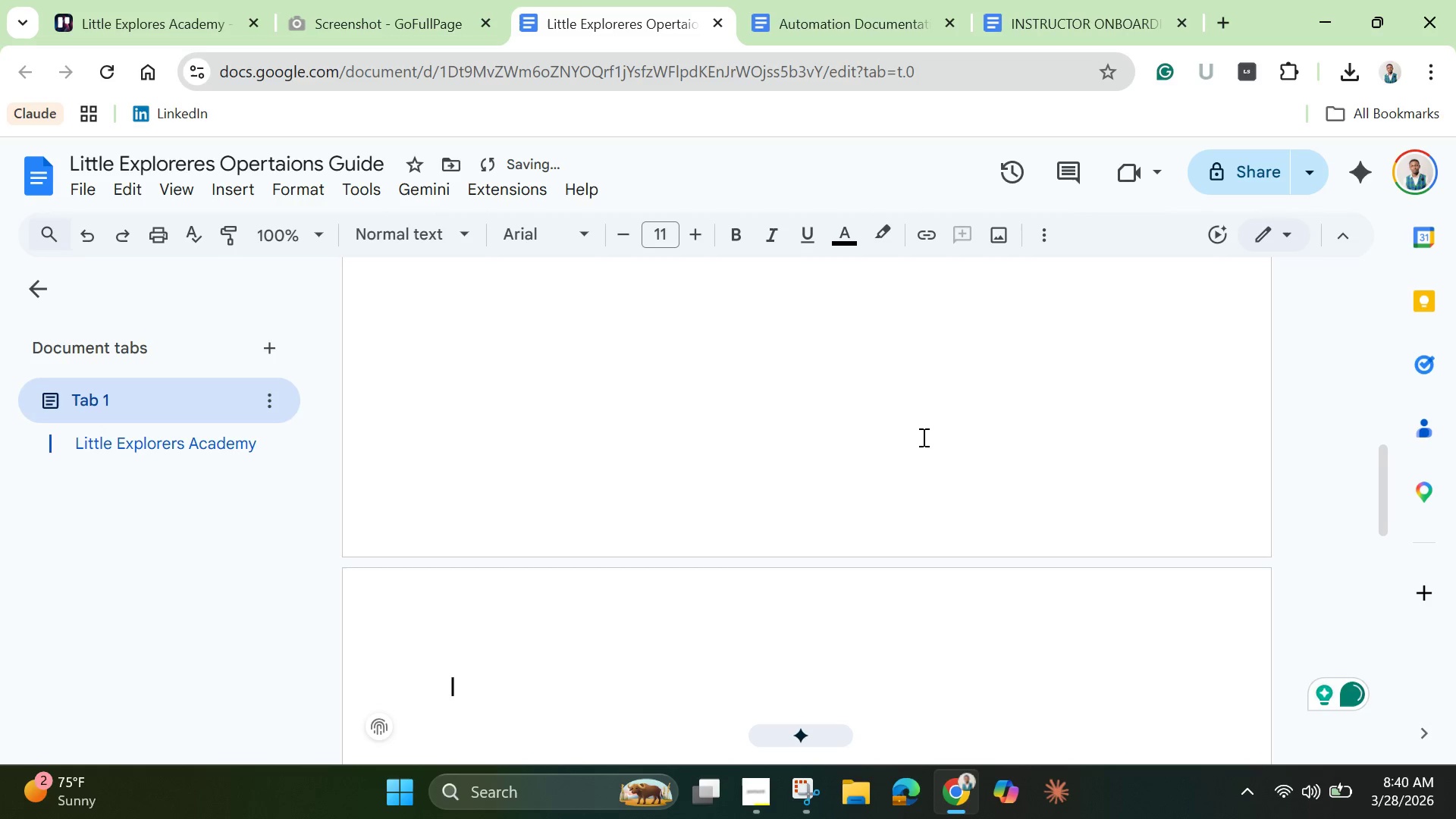 
key(Backspace)
 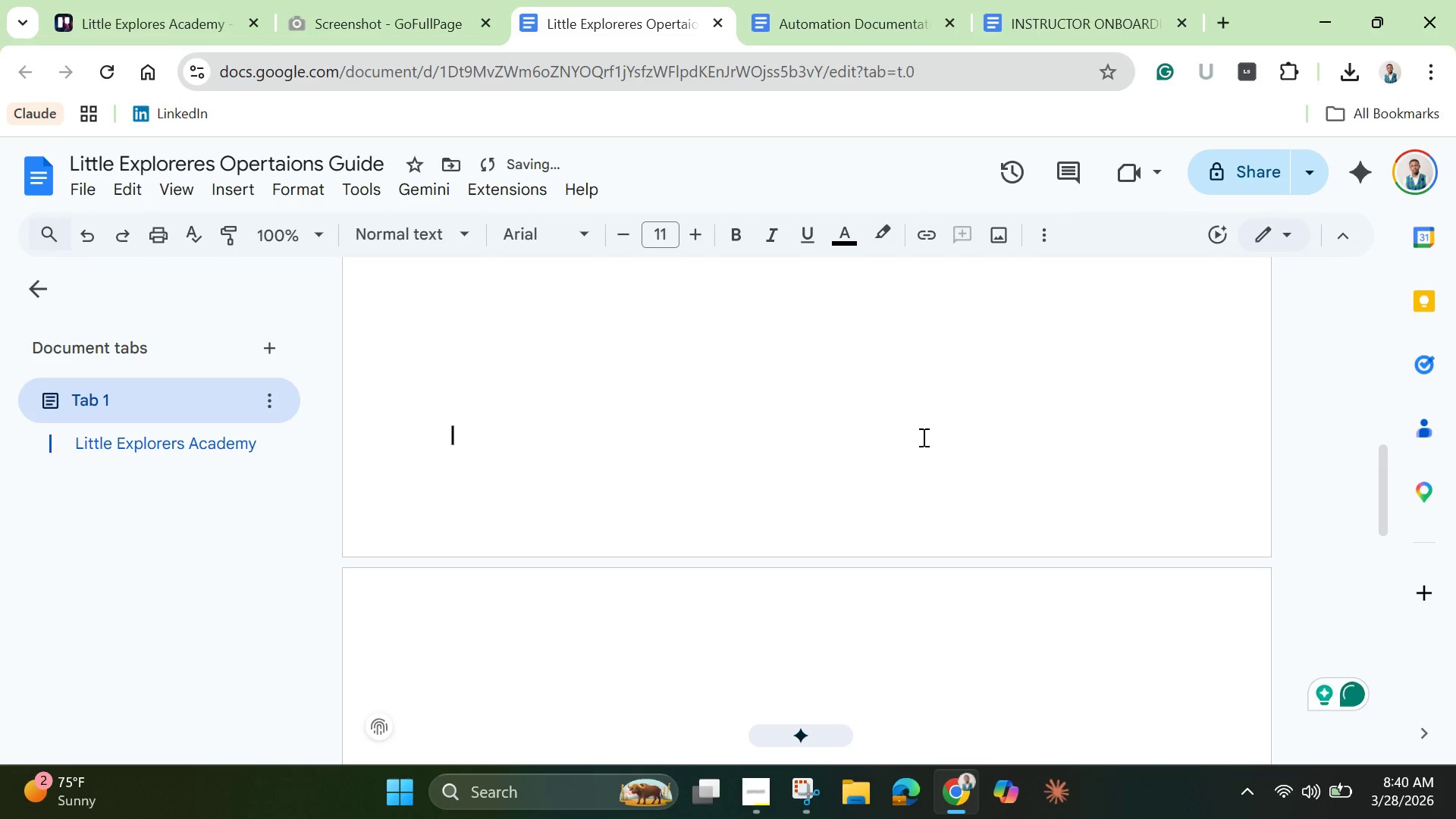 
key(Enter)
 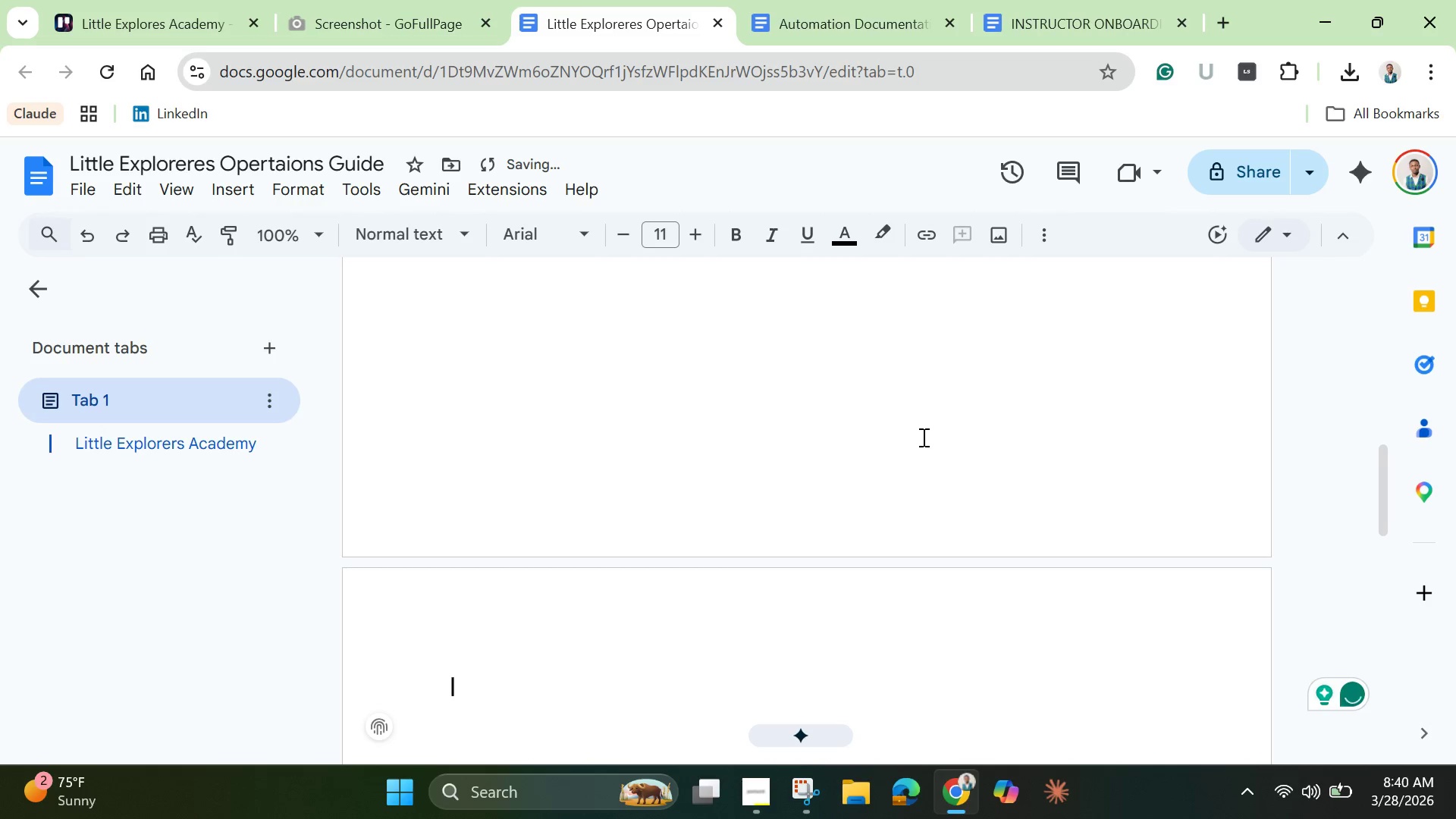 
type(Field Trip & R)
key(Backspace)
type(Enrichment Event Operations Guide)
 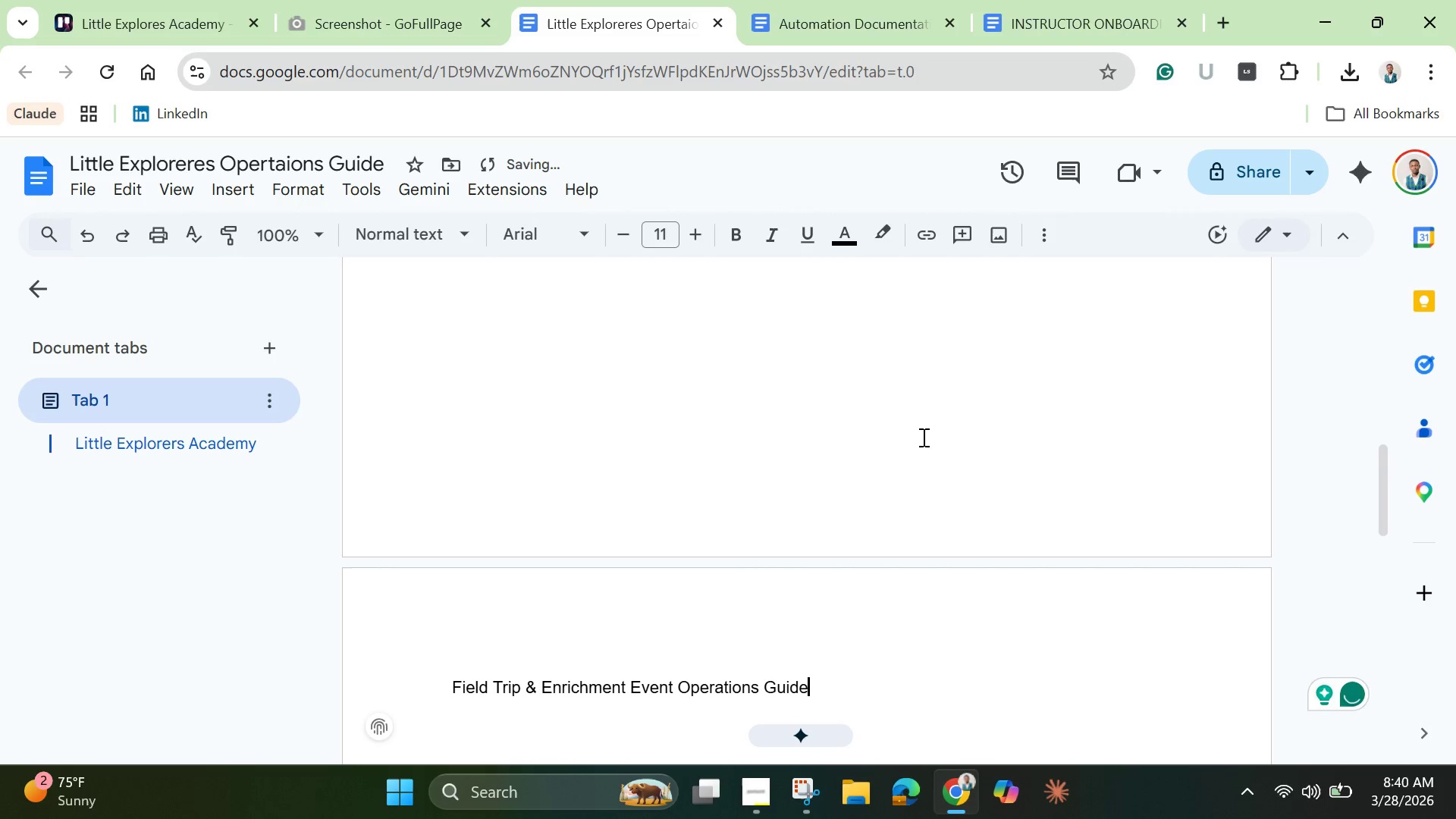 
wait(5.39)
 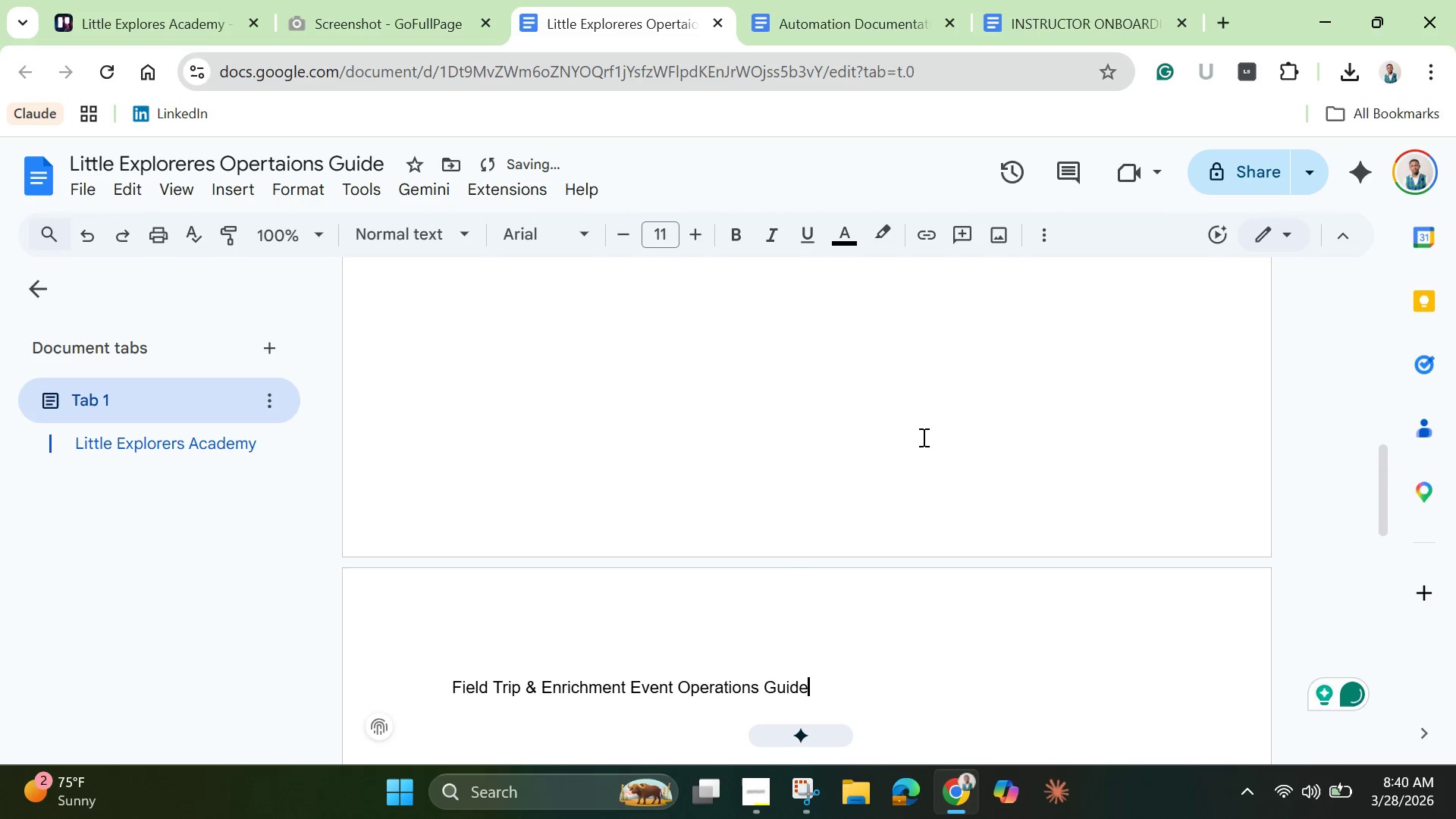 
key(Period)
 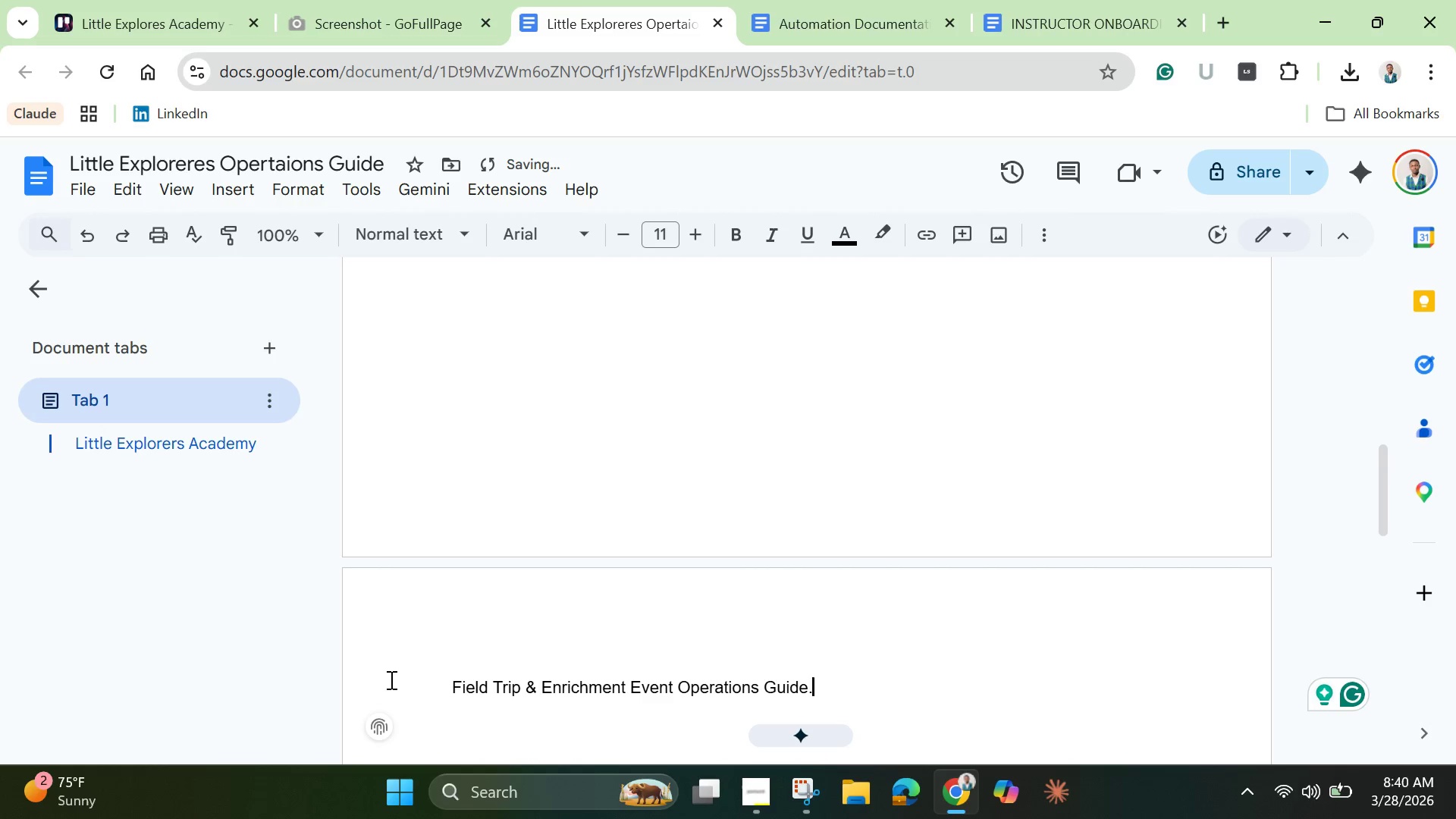 
left_click([444, 690])
 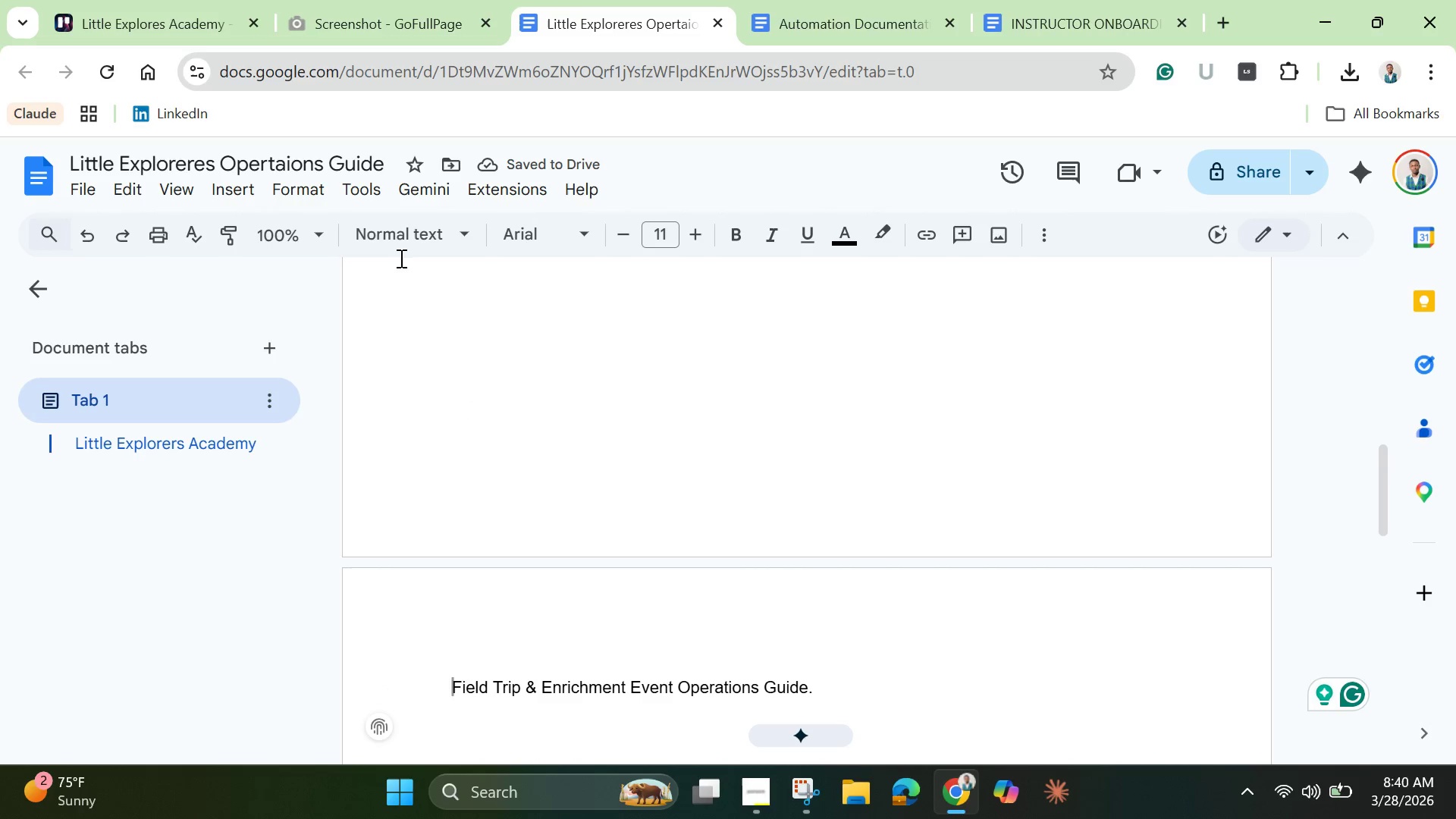 
left_click([408, 234])
 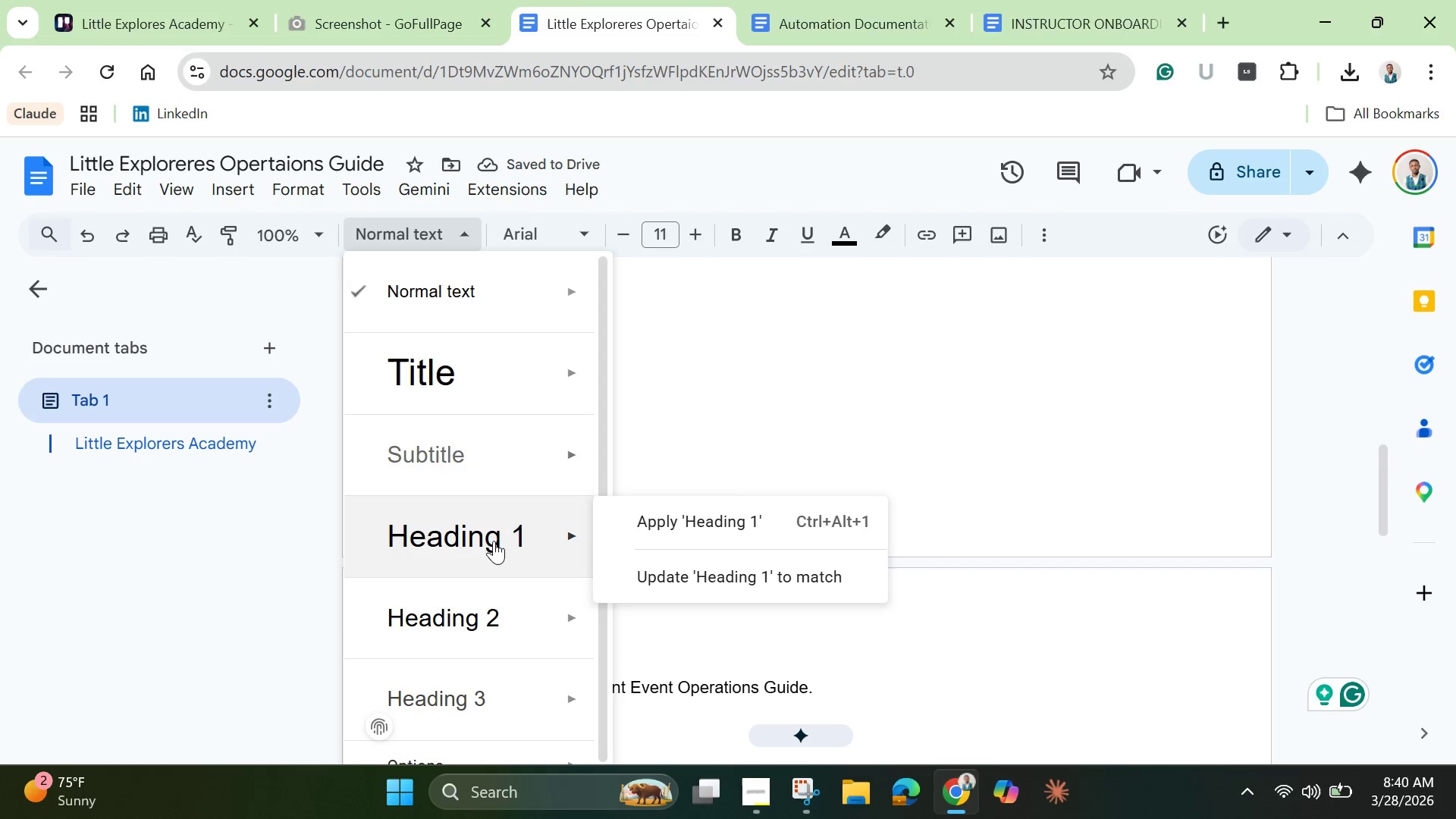 
left_click([494, 541])
 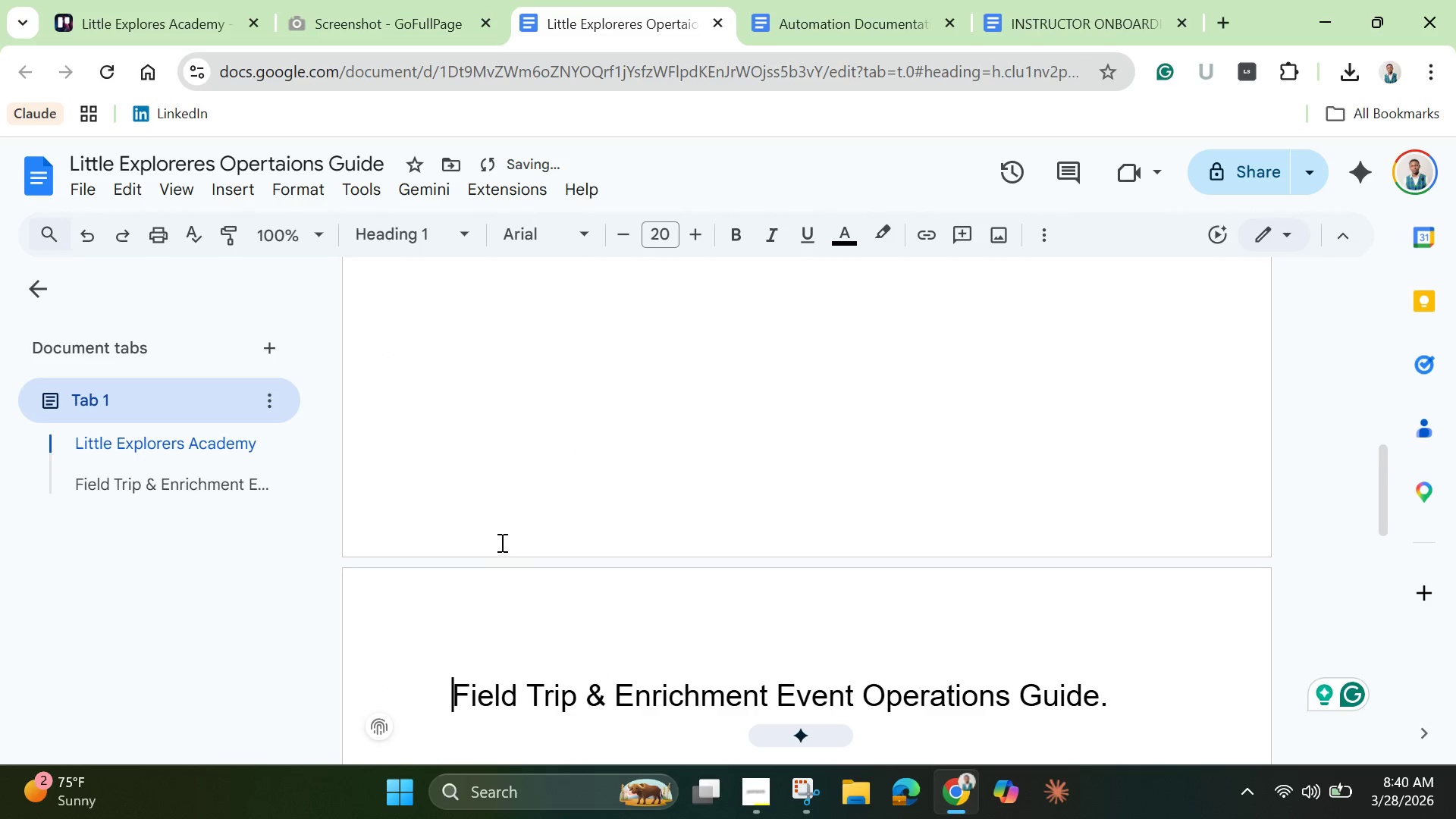 
scroll: coordinate [500, 542], scroll_direction: none, amount: 0.0
 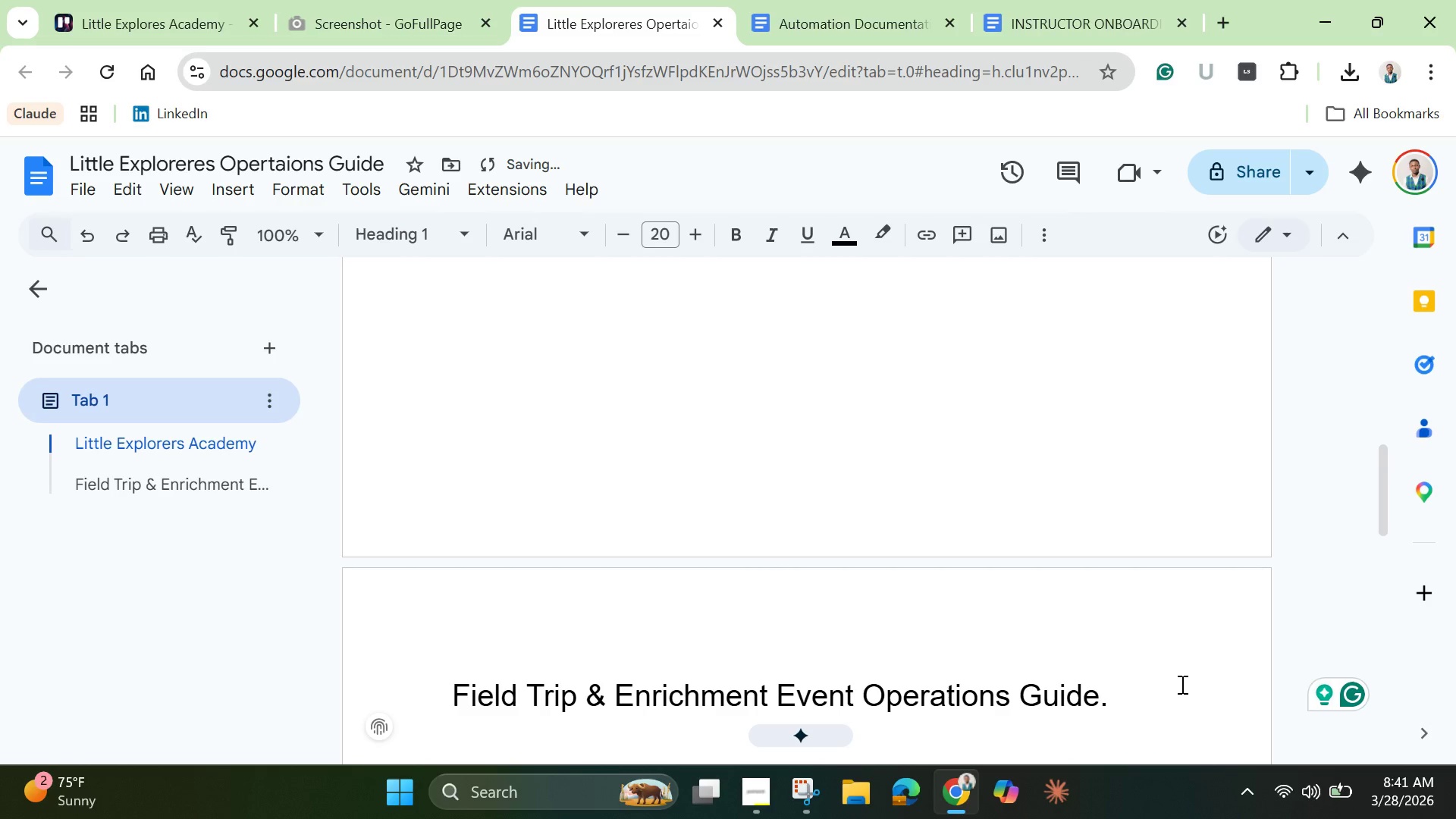 
left_click([1170, 699])
 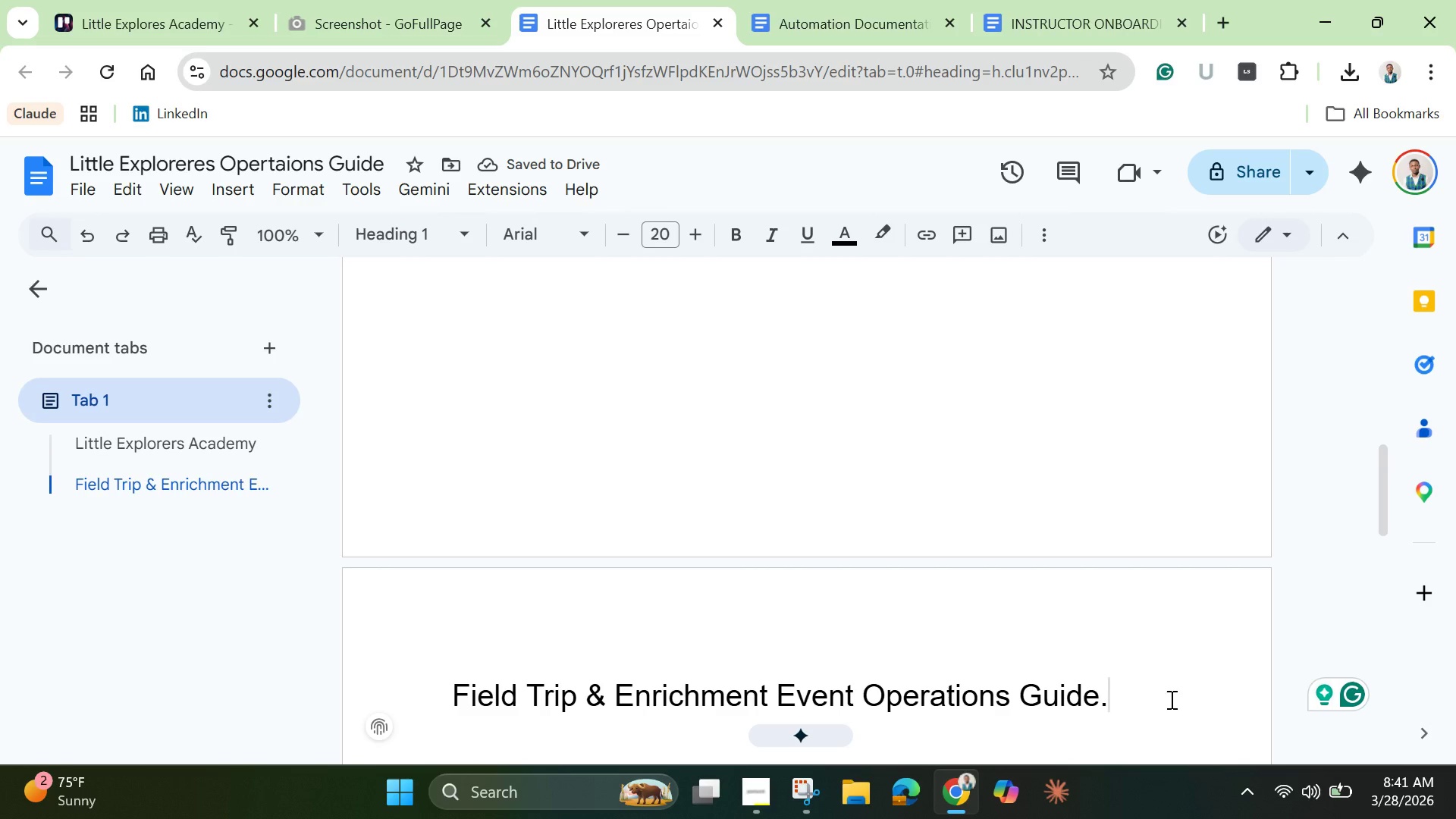 
key(Enter)
 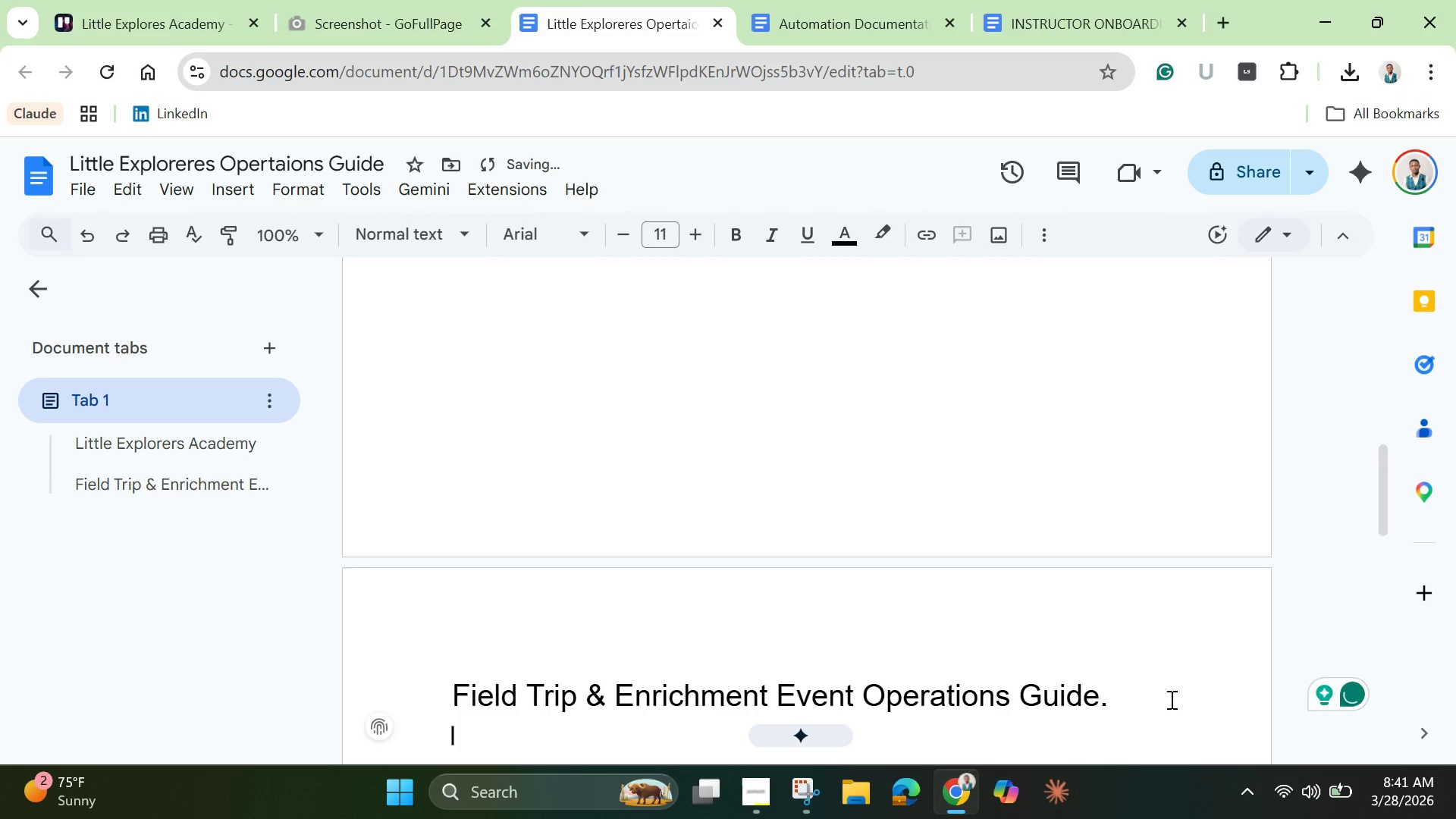 
type(For Classrooms )
key(Backspace)
key(Backspace)
type( Teachers & Leads)
 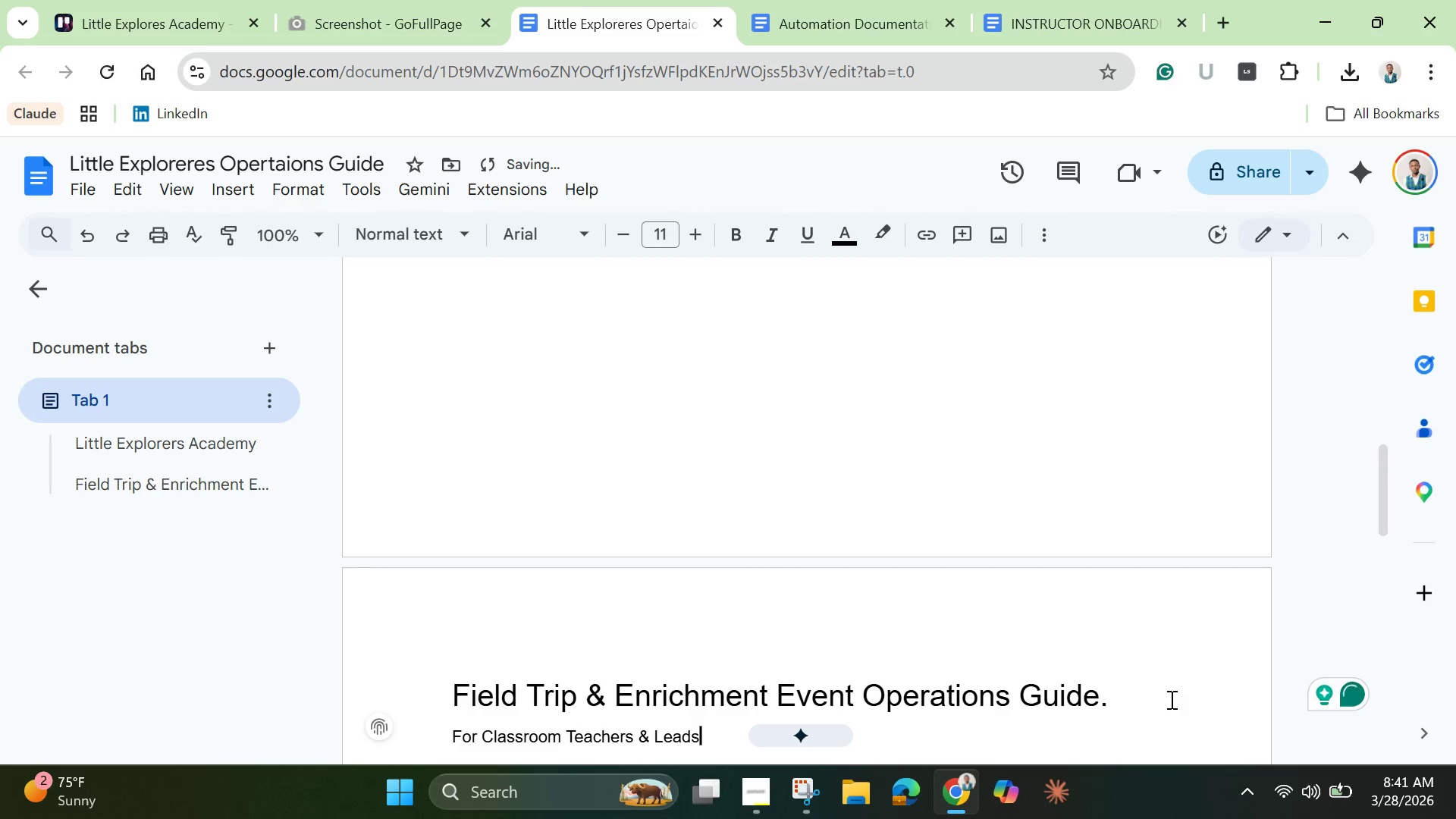 
key(Enter)
 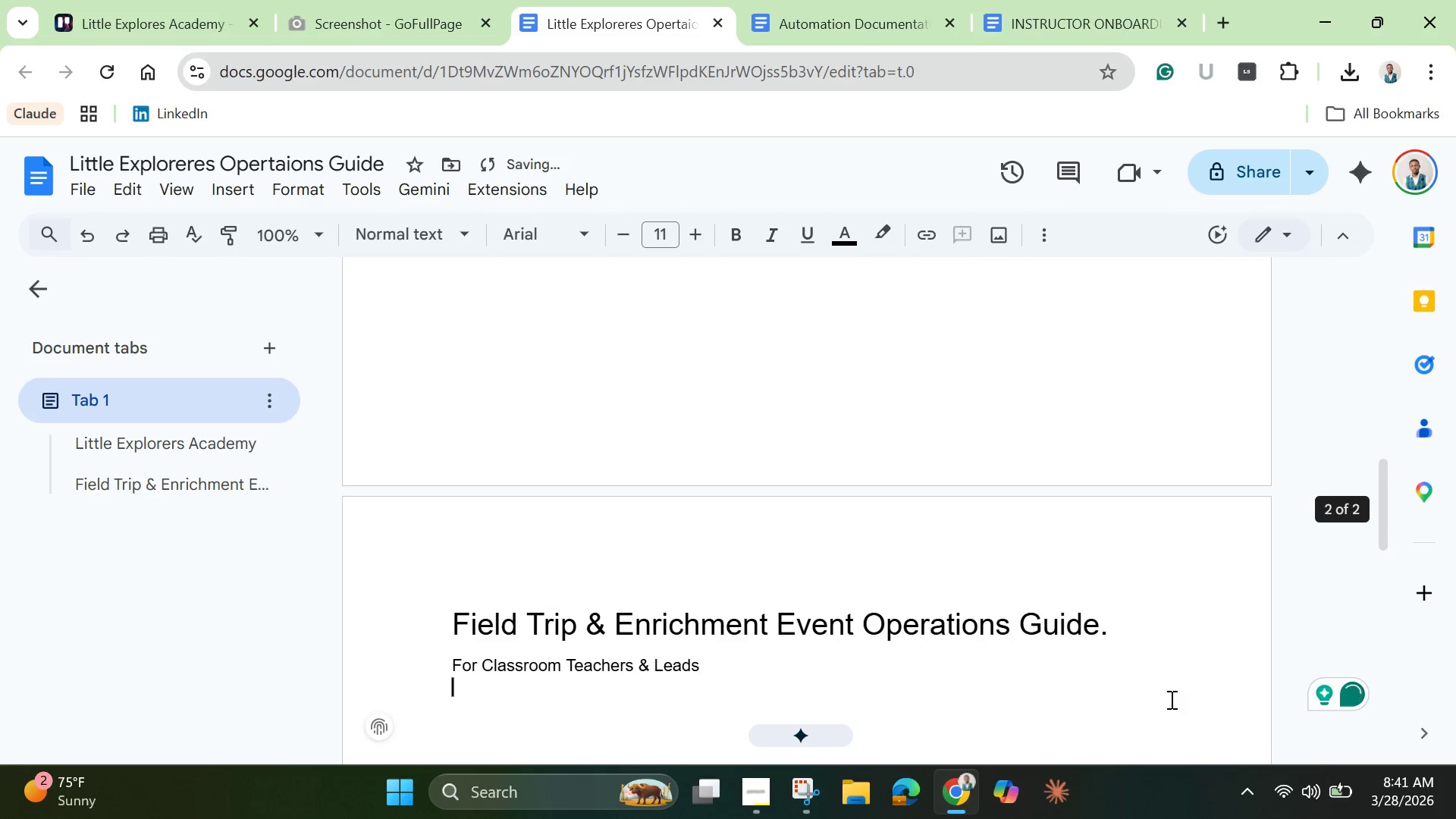 
type(Quick Start )
key(Backspace)
type(: Moving an event f)
 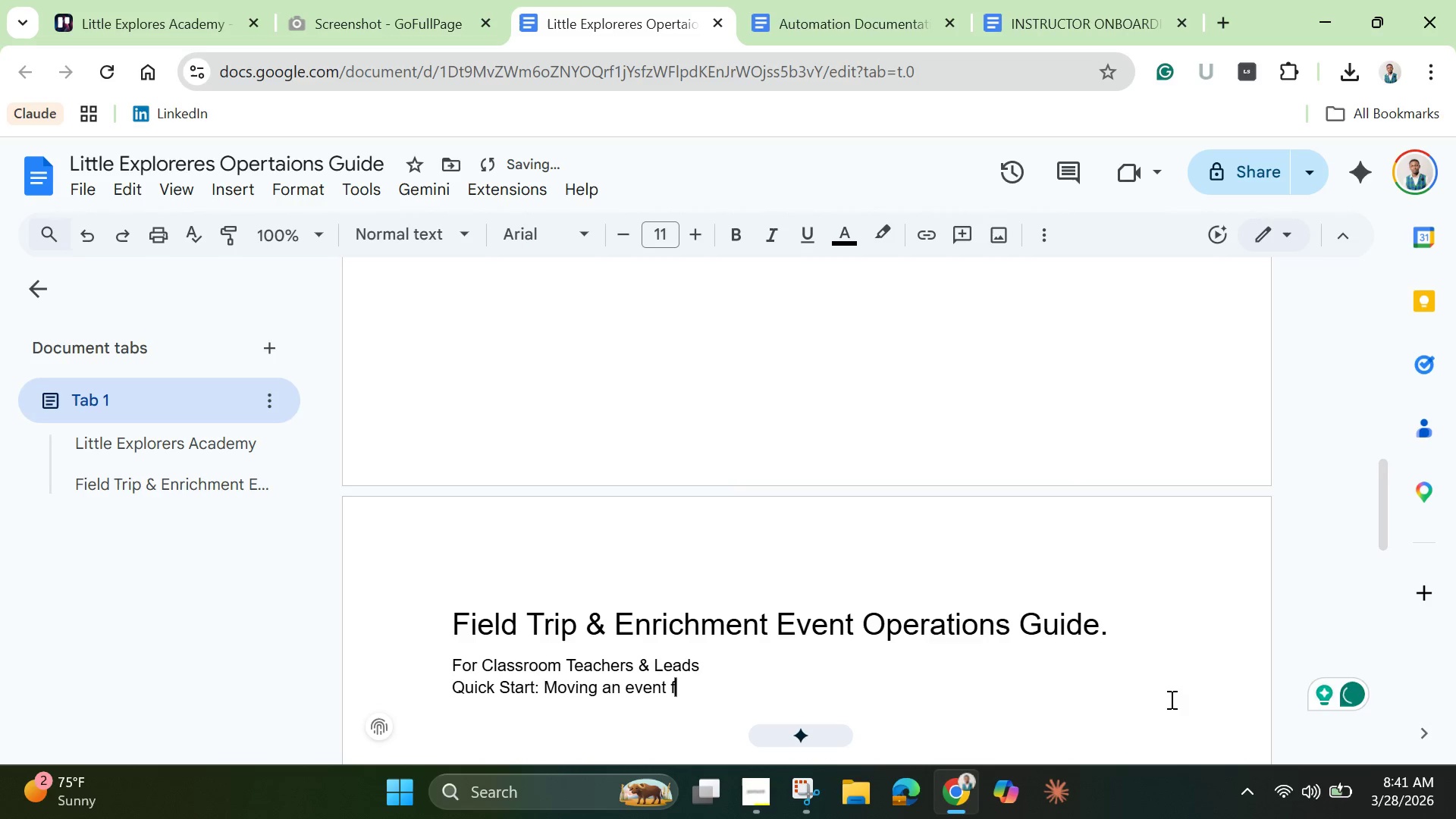 
key(R)
 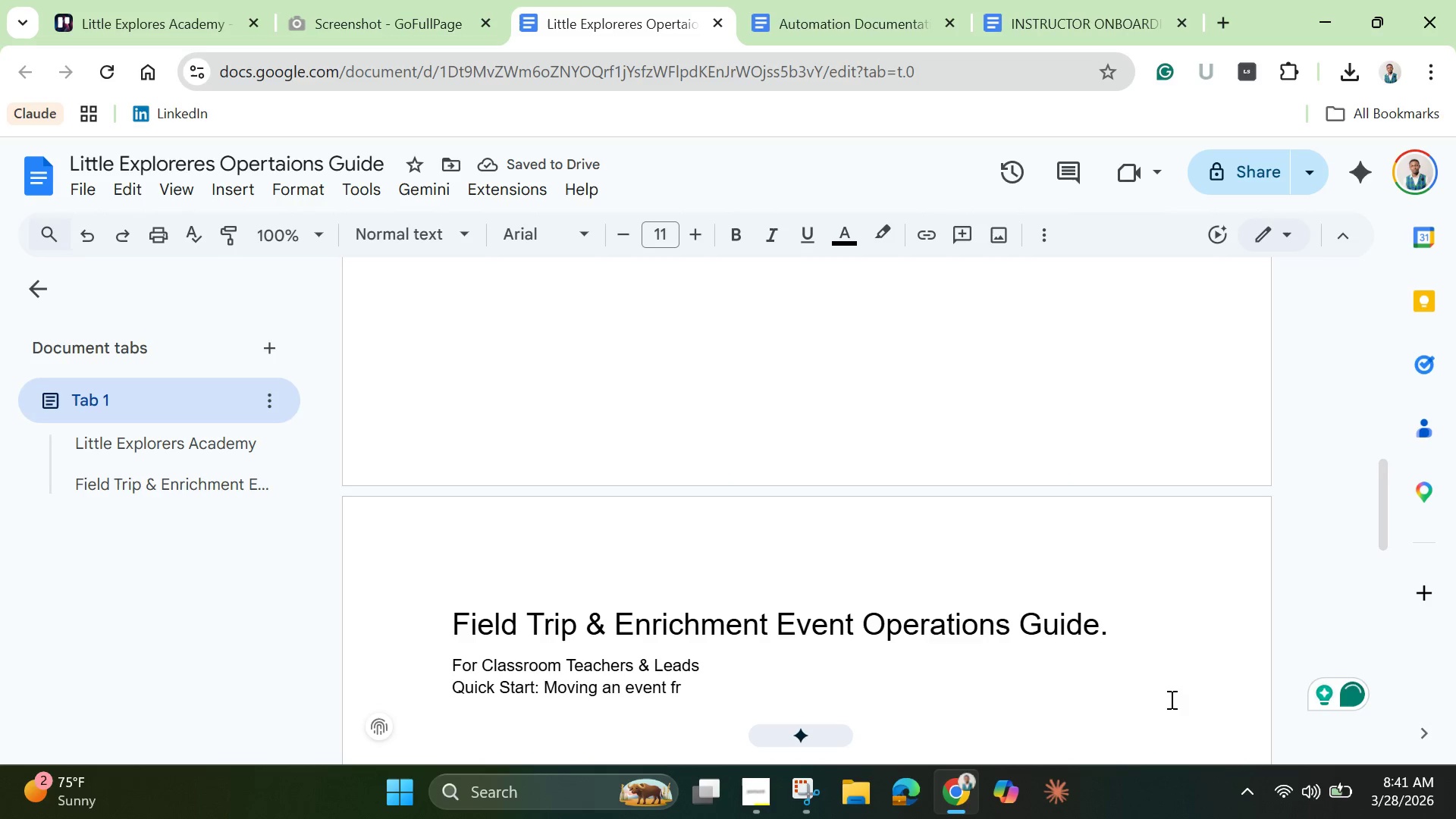 
type(om )
 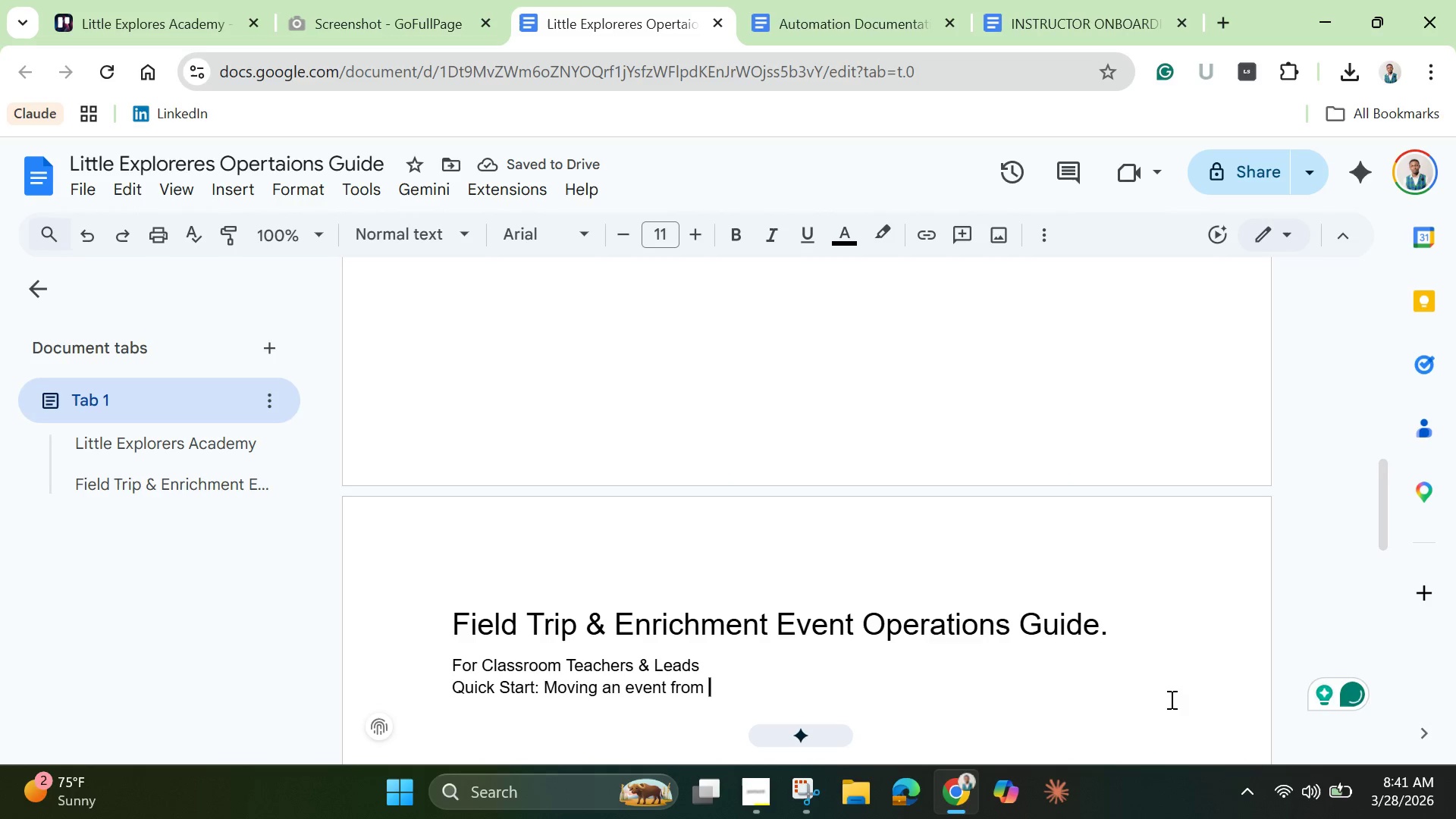 
type("Planned" to "Executedd")
 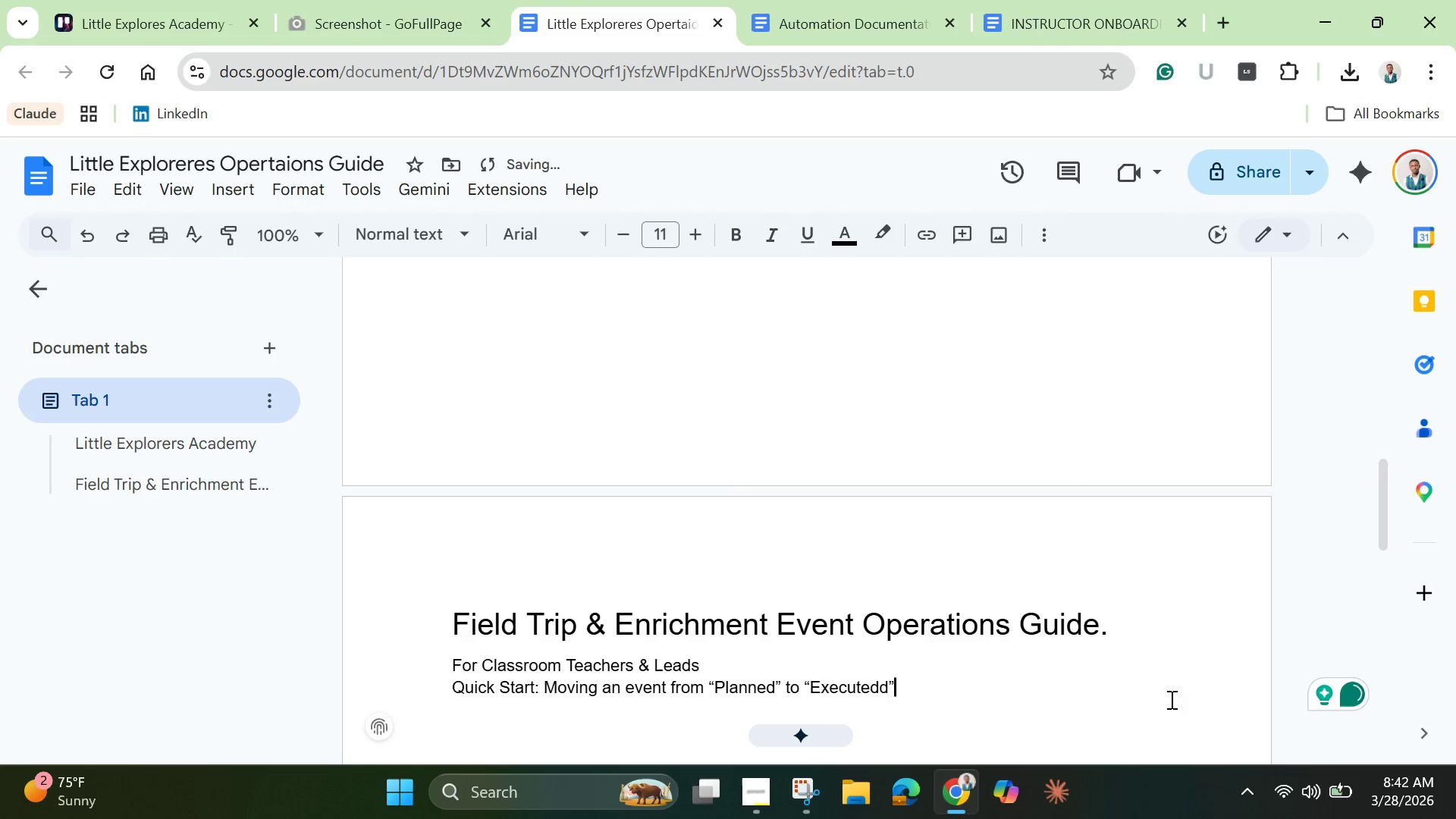 
key(Enter)
 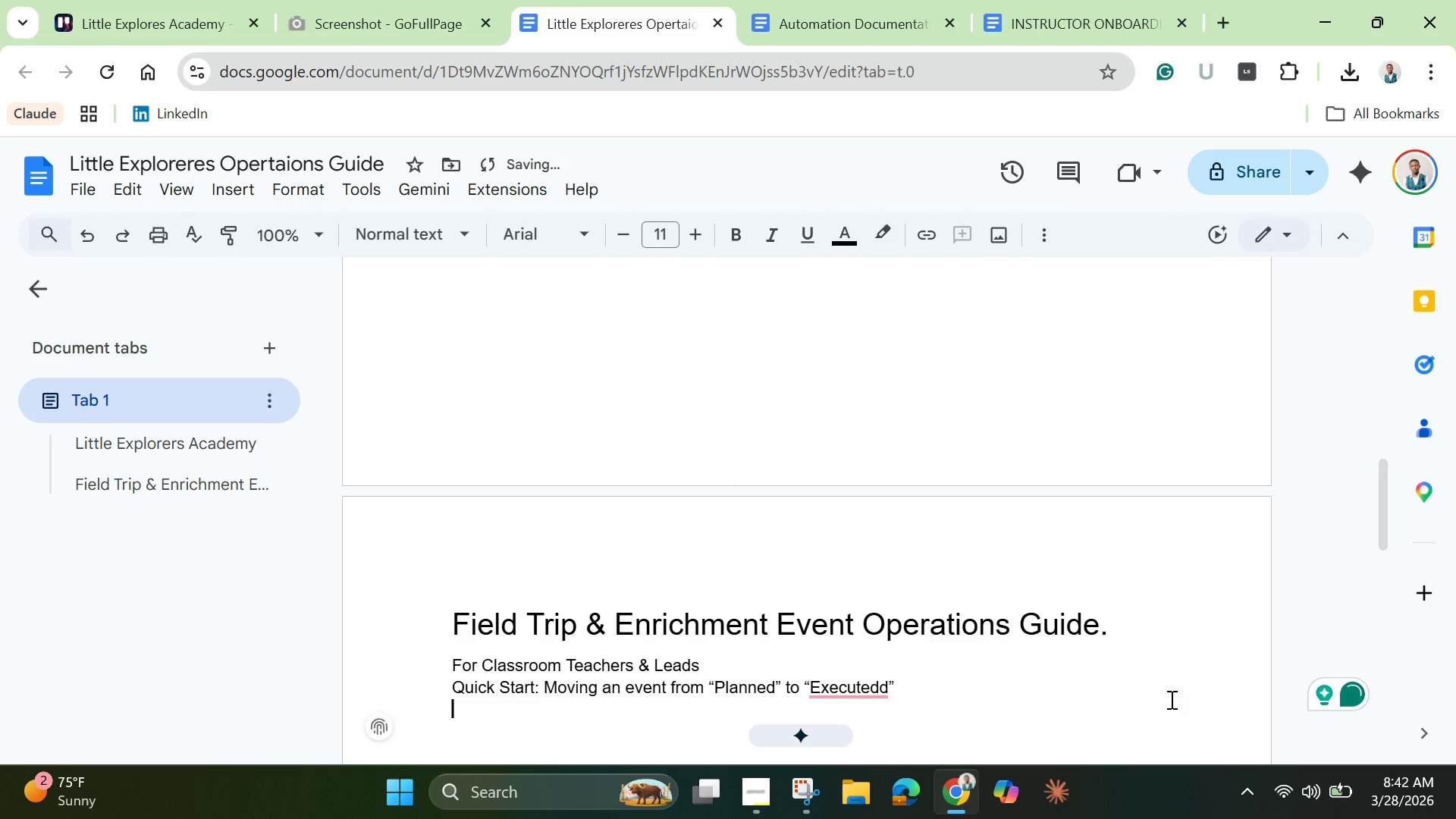 
key(Enter)
 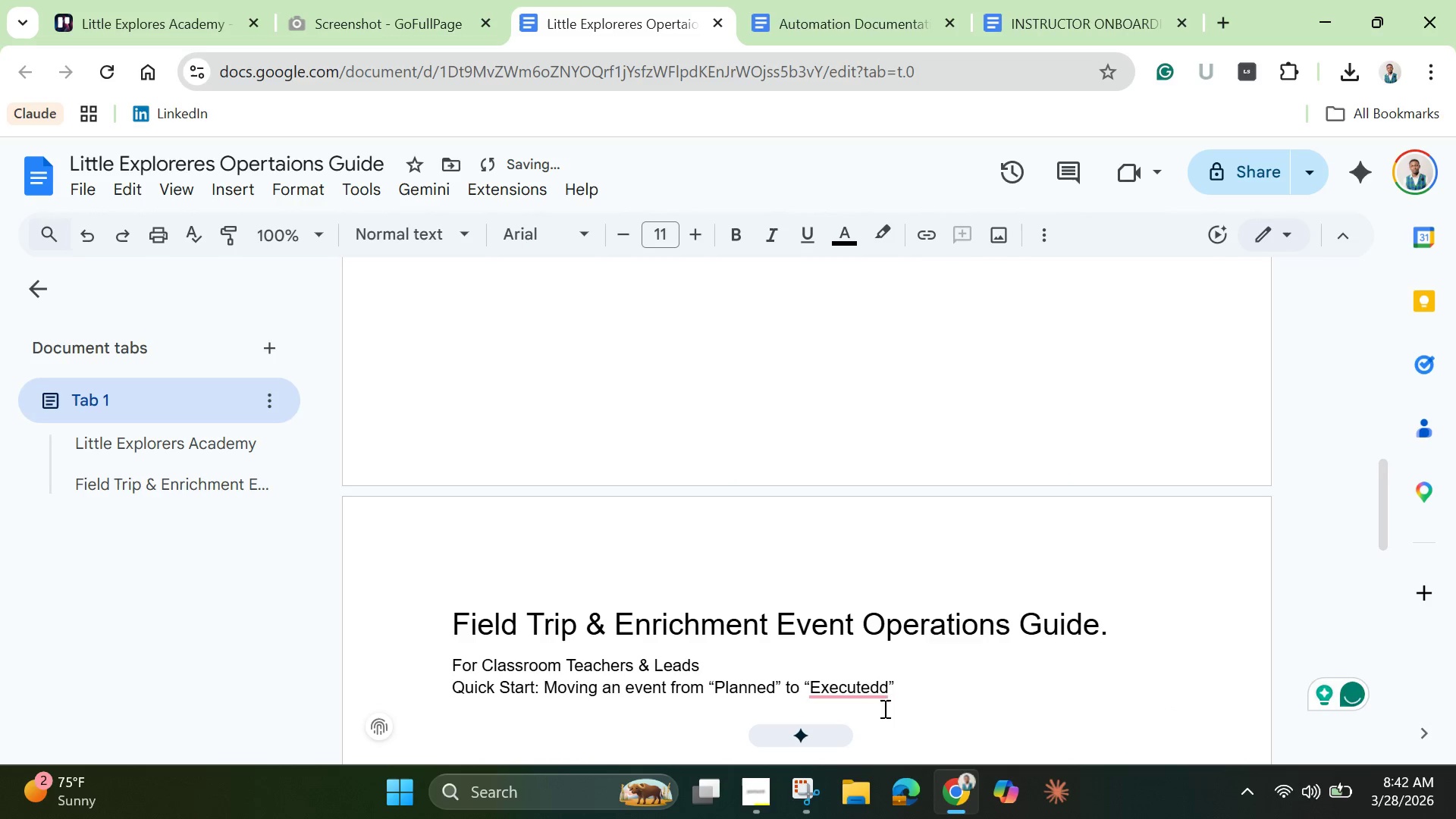 
left_click([852, 691])
 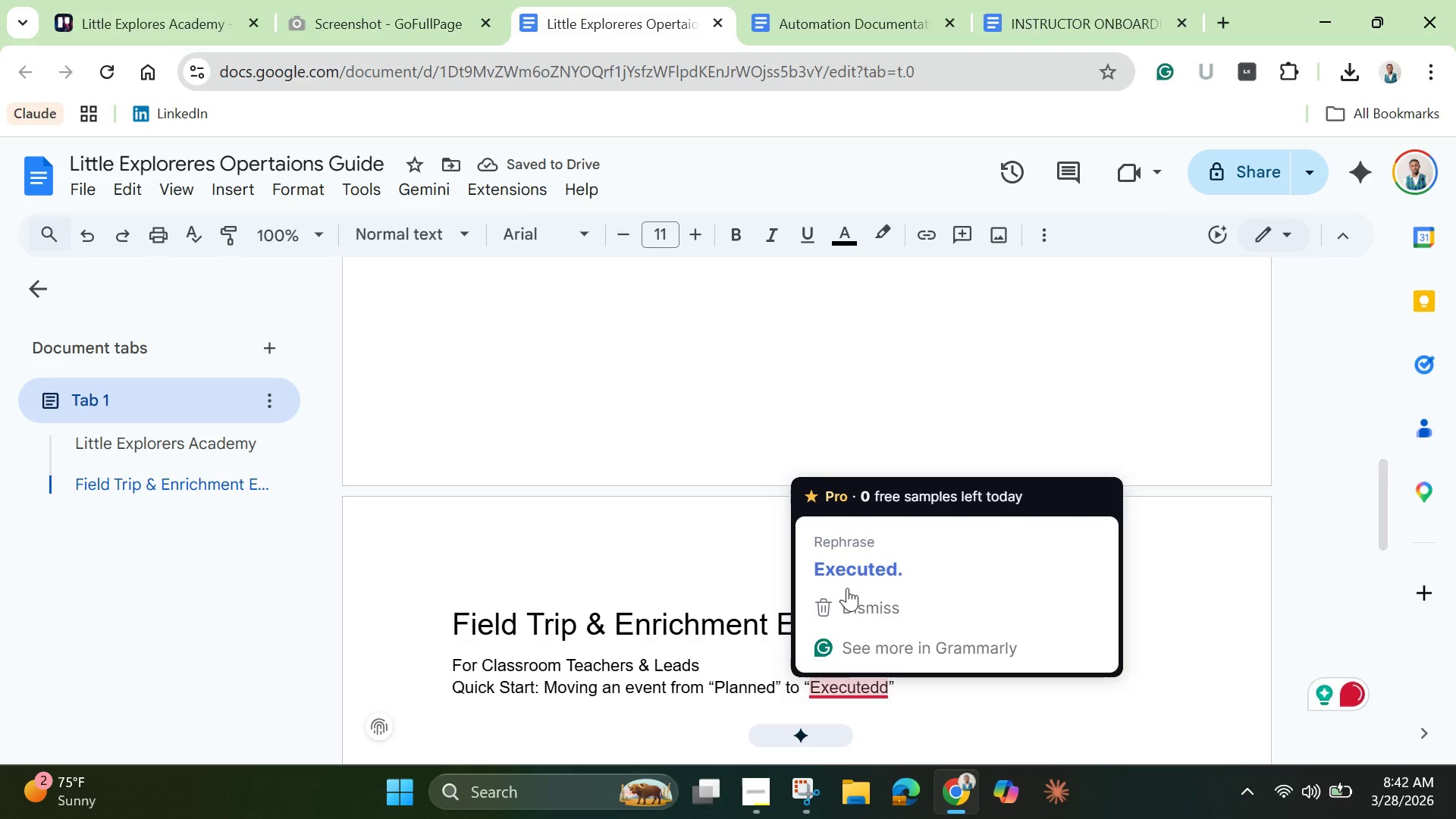 
left_click([854, 570])
 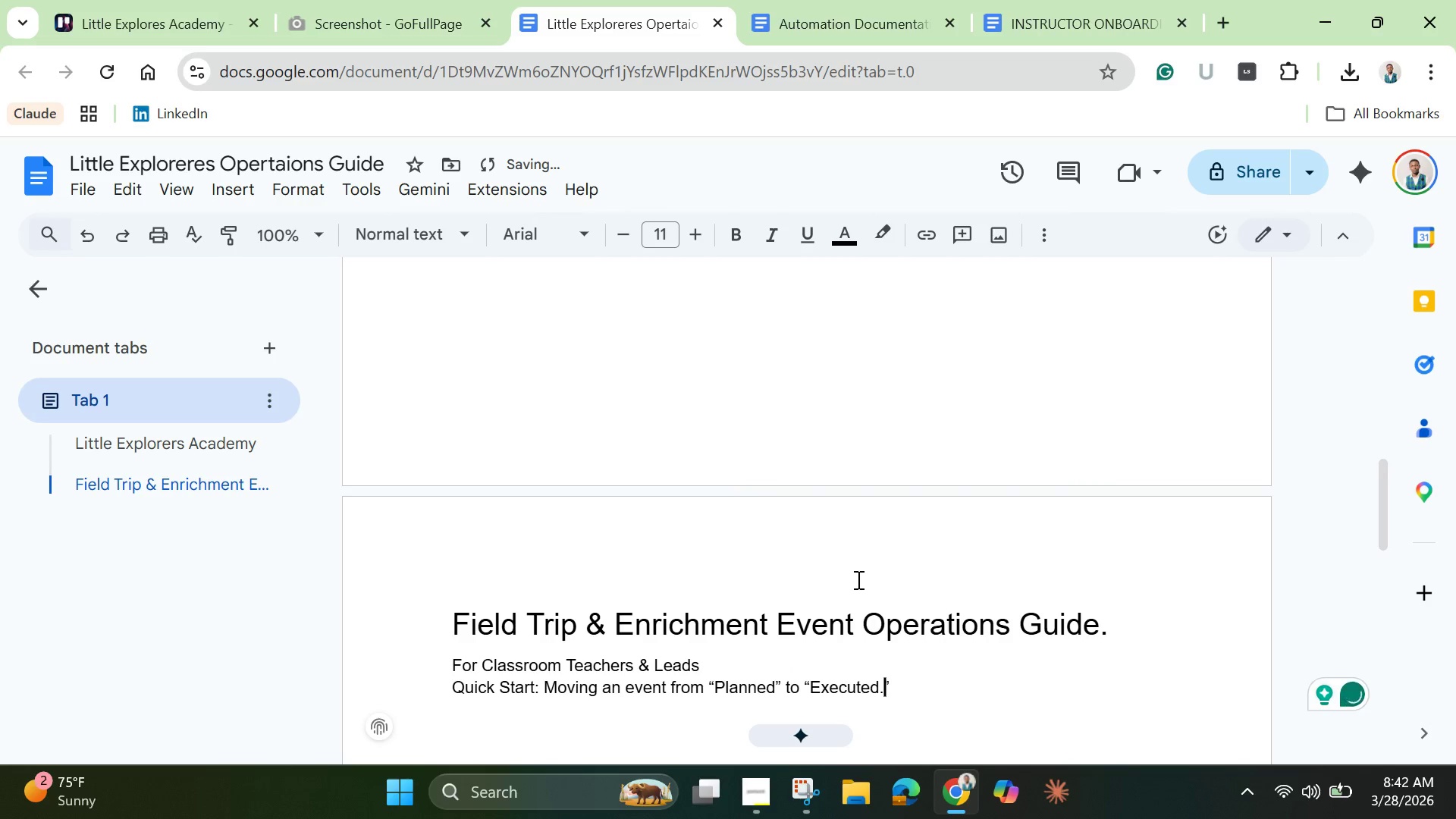 
scroll: coordinate [863, 590], scroll_direction: down, amount: 2.0
 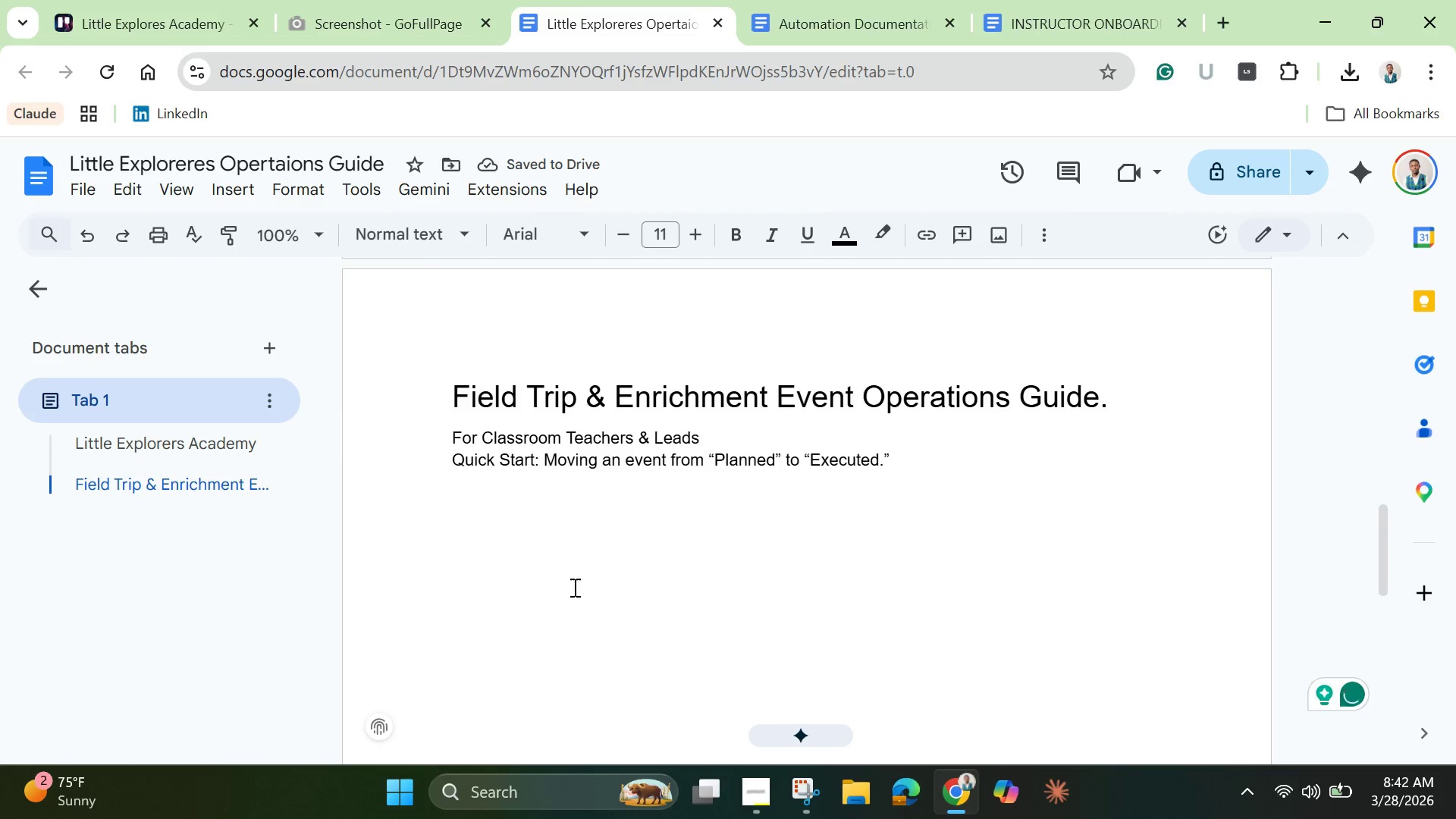 
left_click([470, 533])
 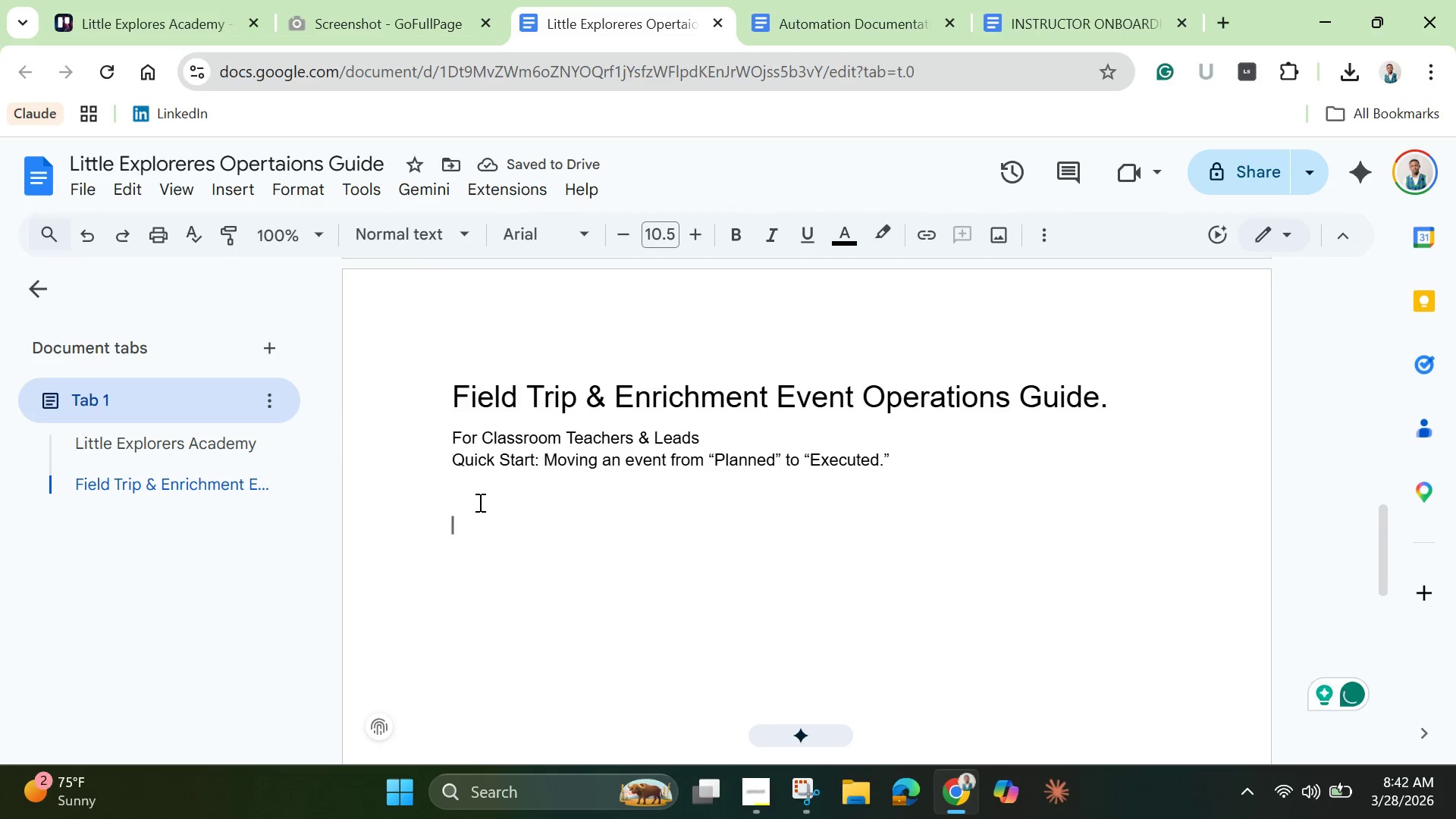 
left_click([479, 497])
 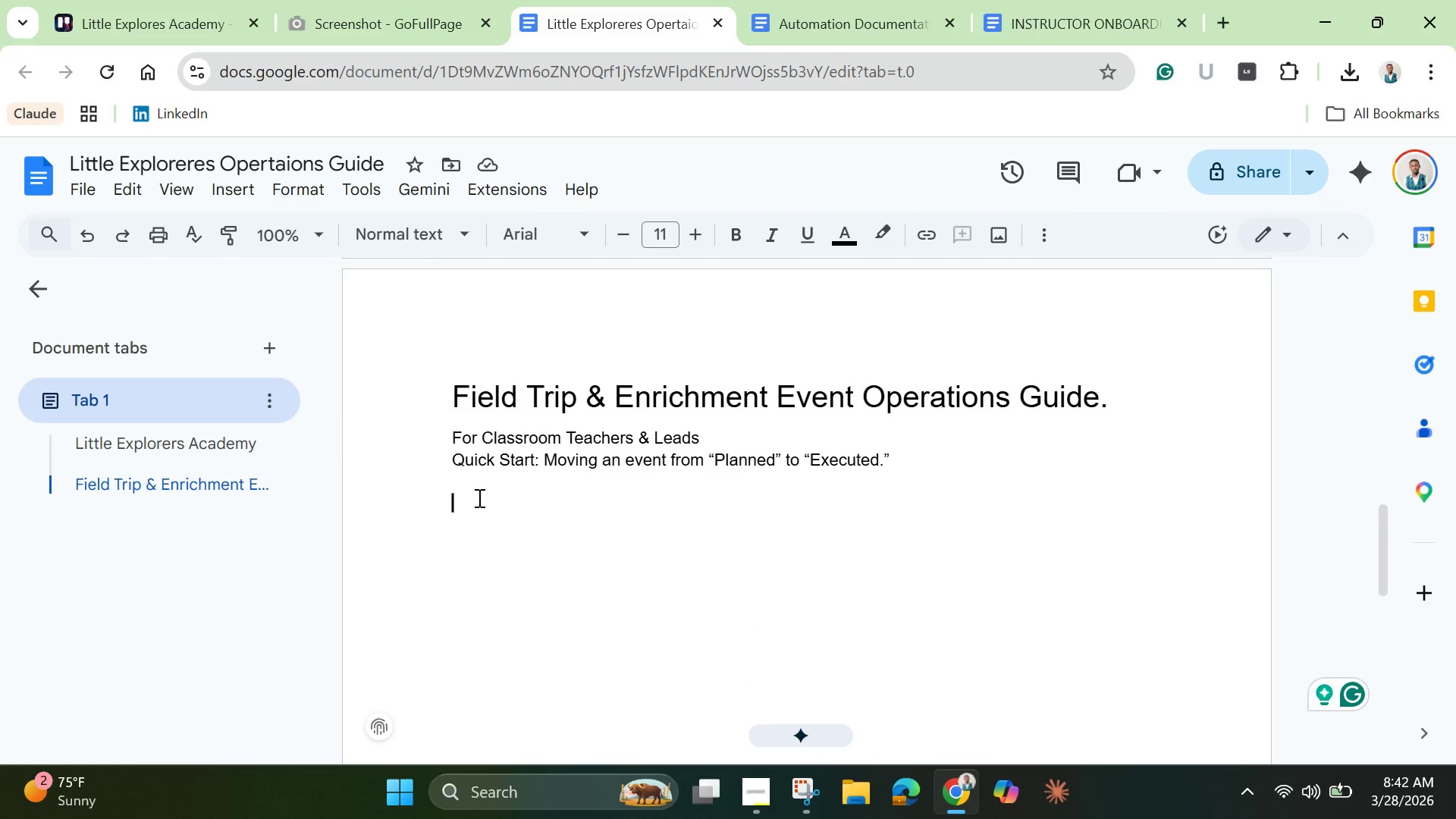 
type(Step 1 )
key(Backspace)
type(: )
key(Backspace)
key(Backspace)
type(: )
 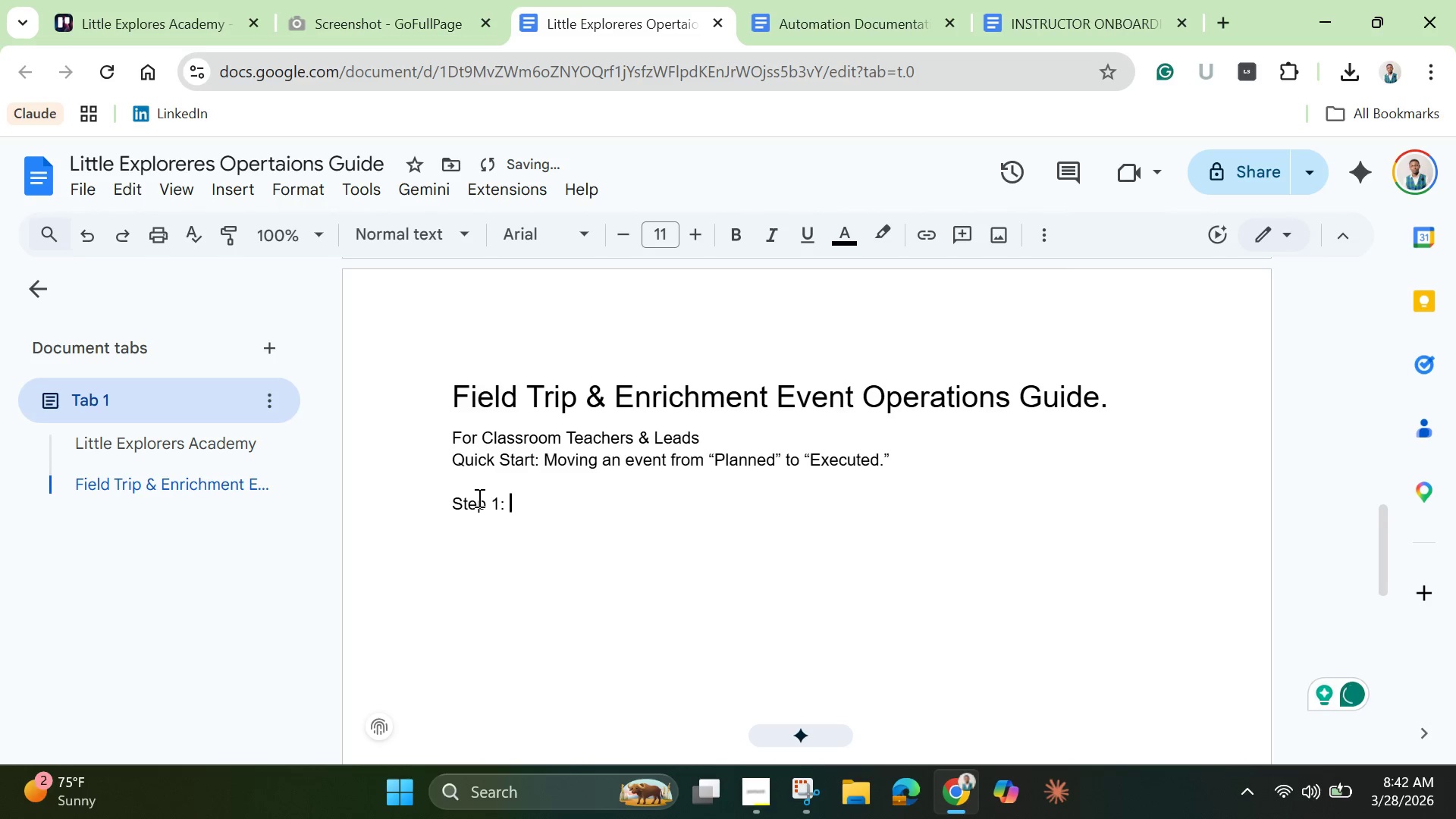 
type(Before Event )
 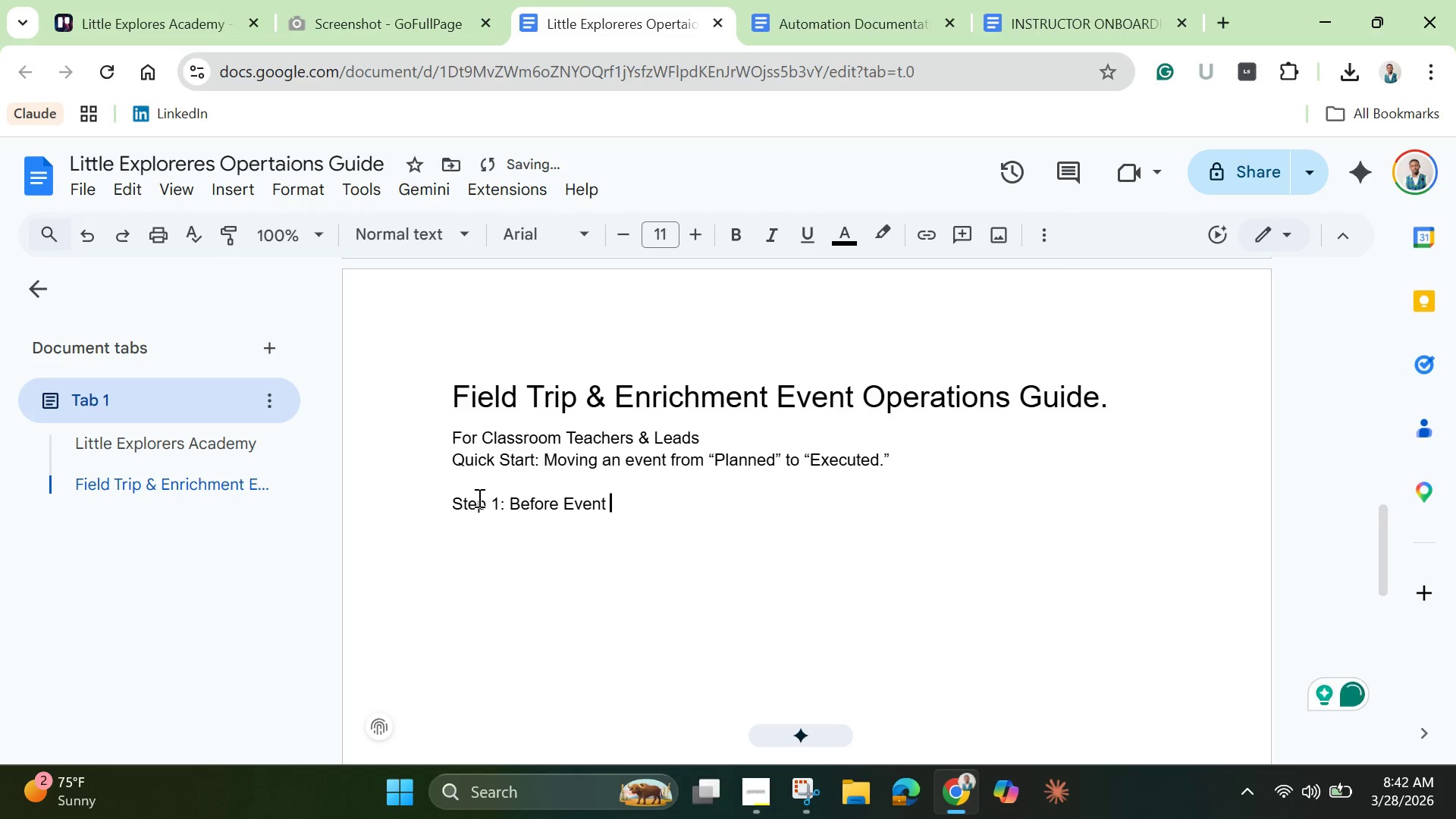 
wait(6.78)
 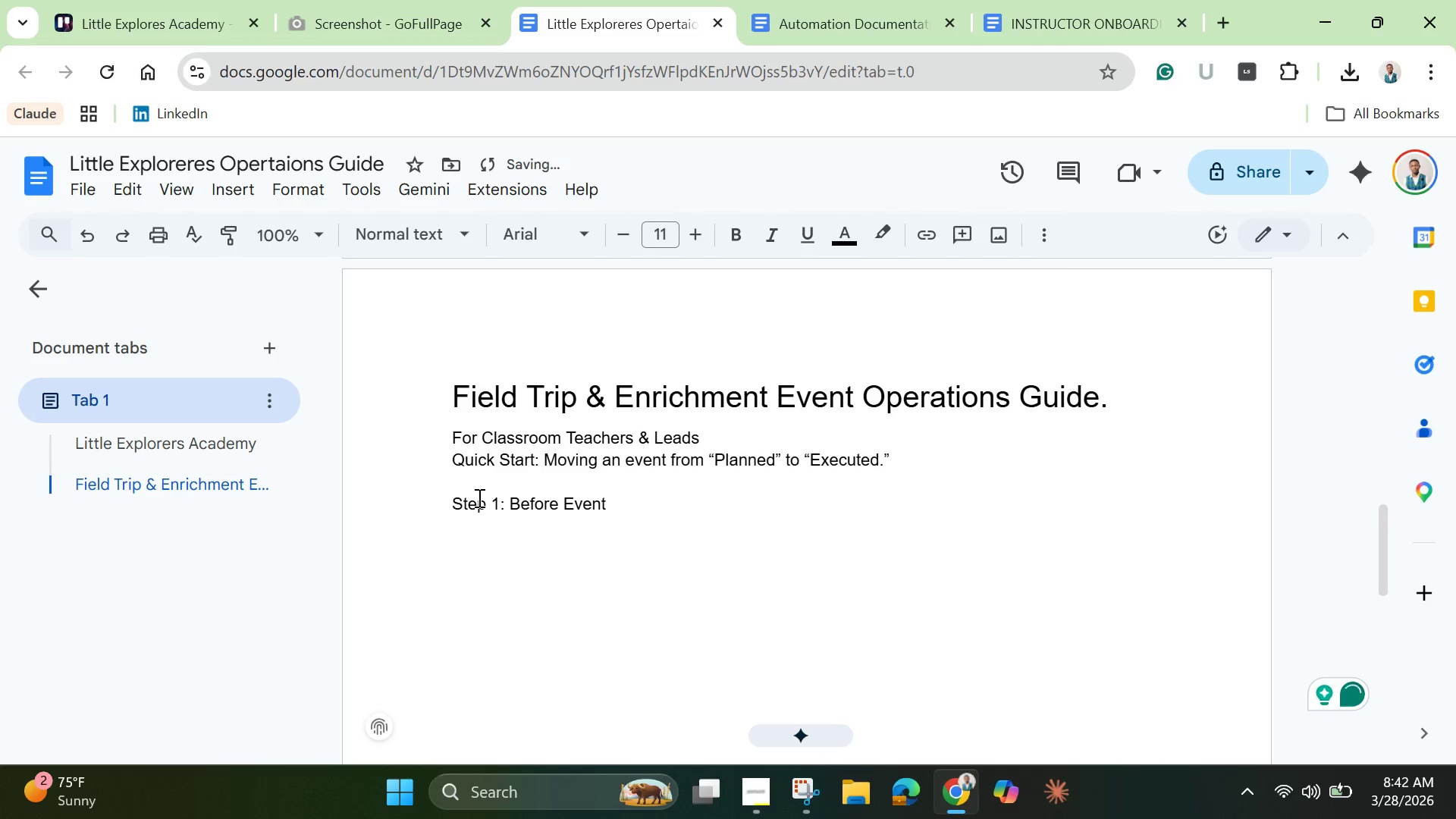 
type((& Days Pr)
 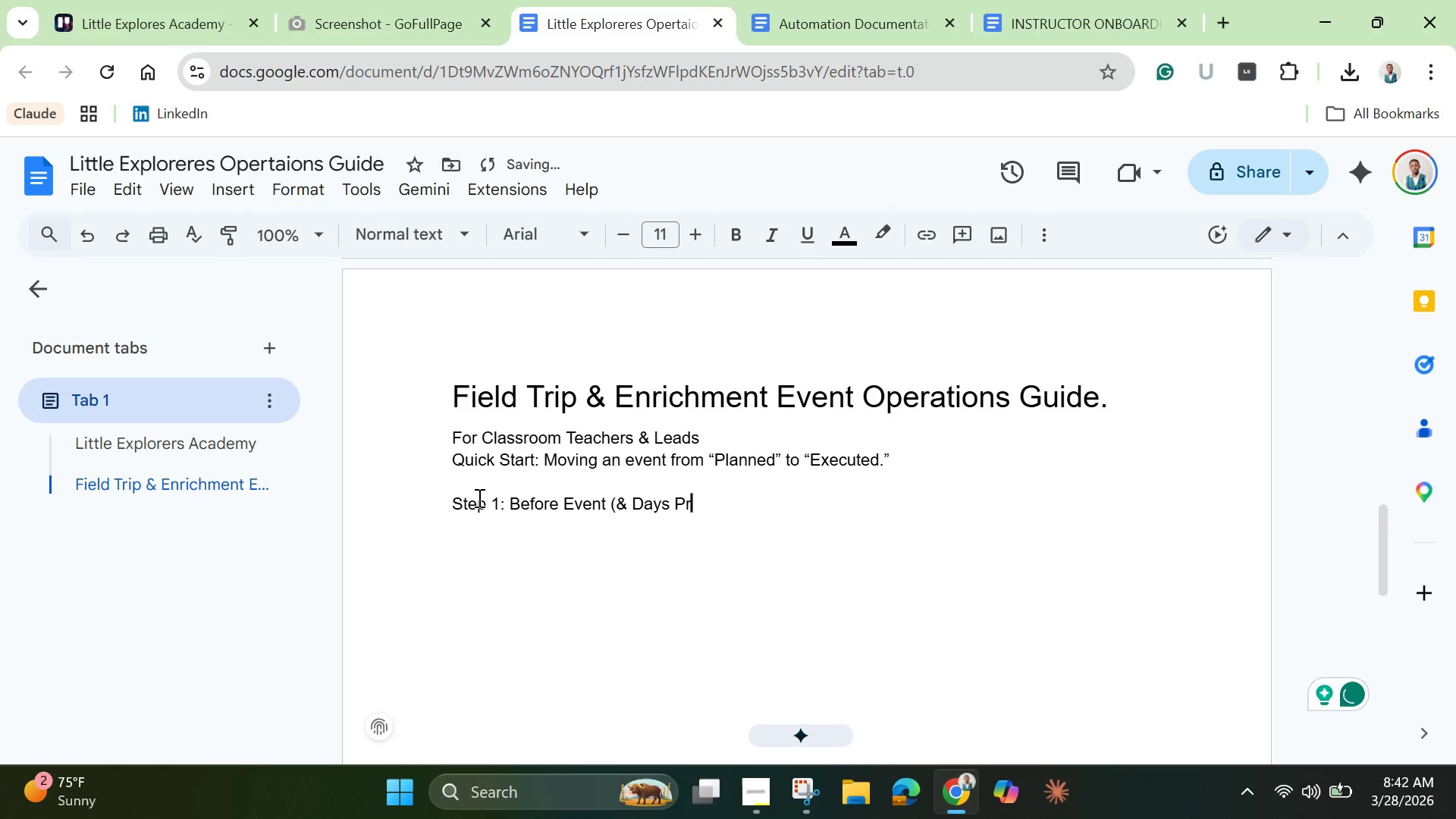 
type(ior))
 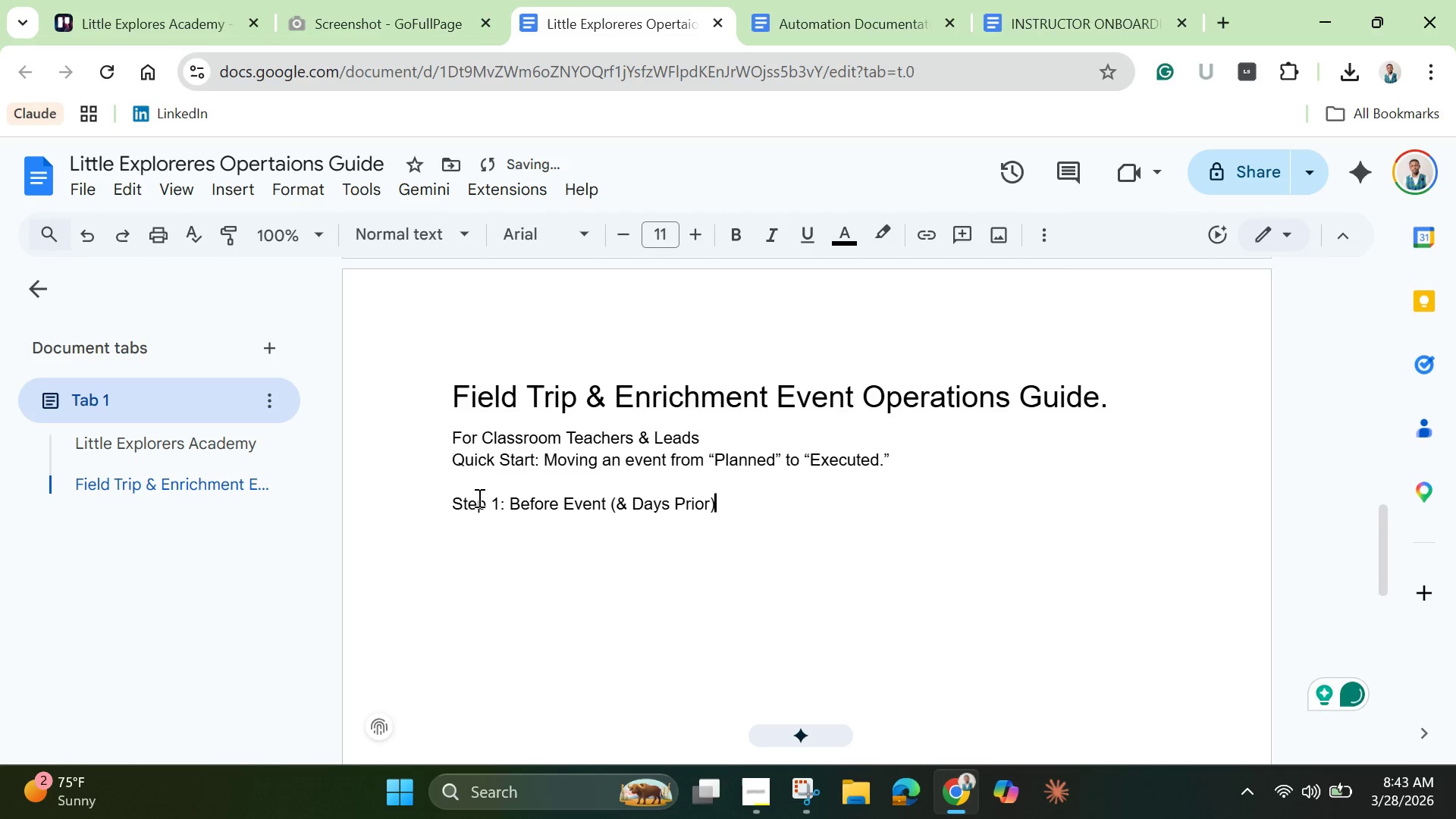 
left_click([625, 504])
 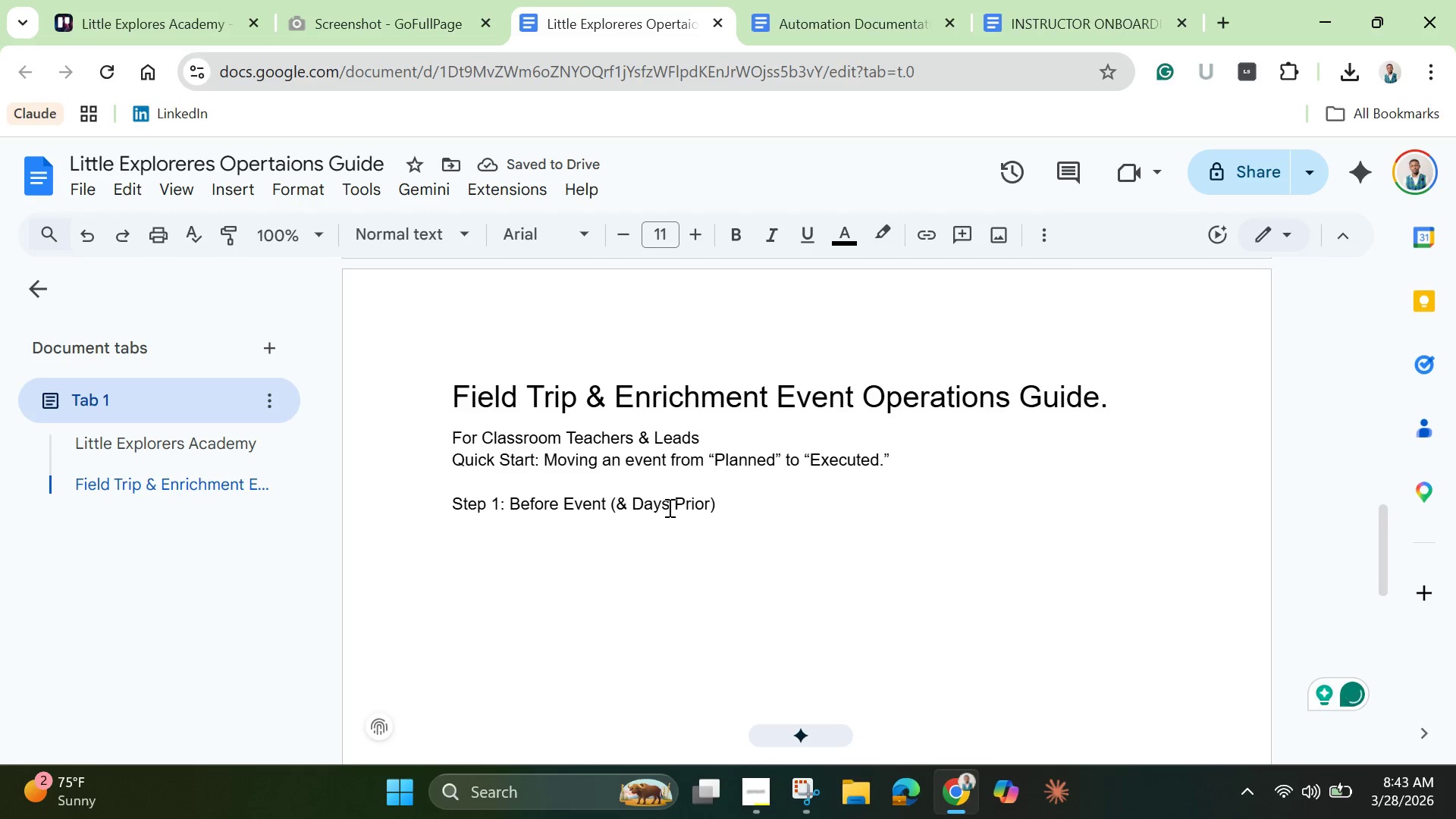 
key(Backspace)
 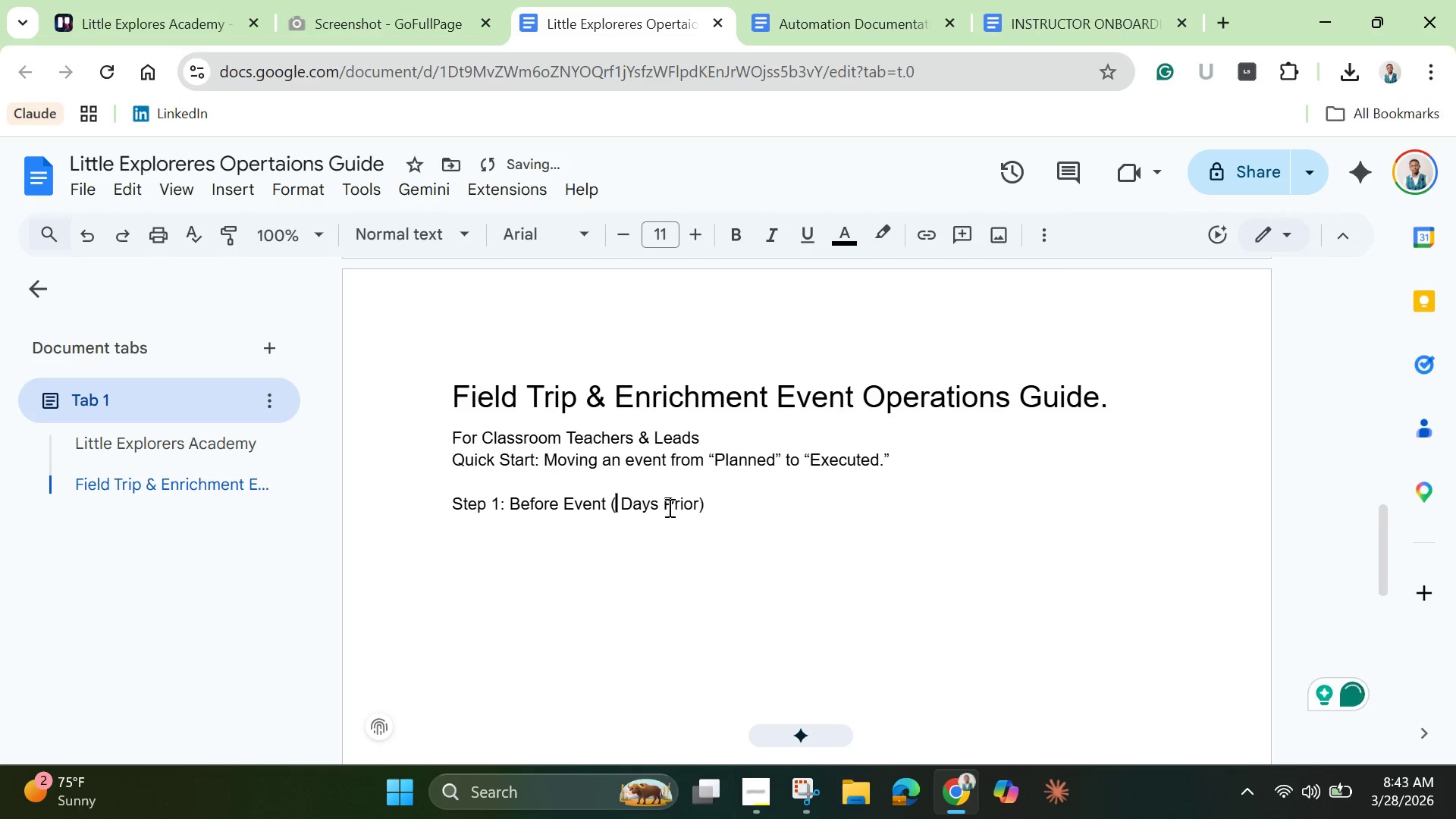 
key(Shift+7)
 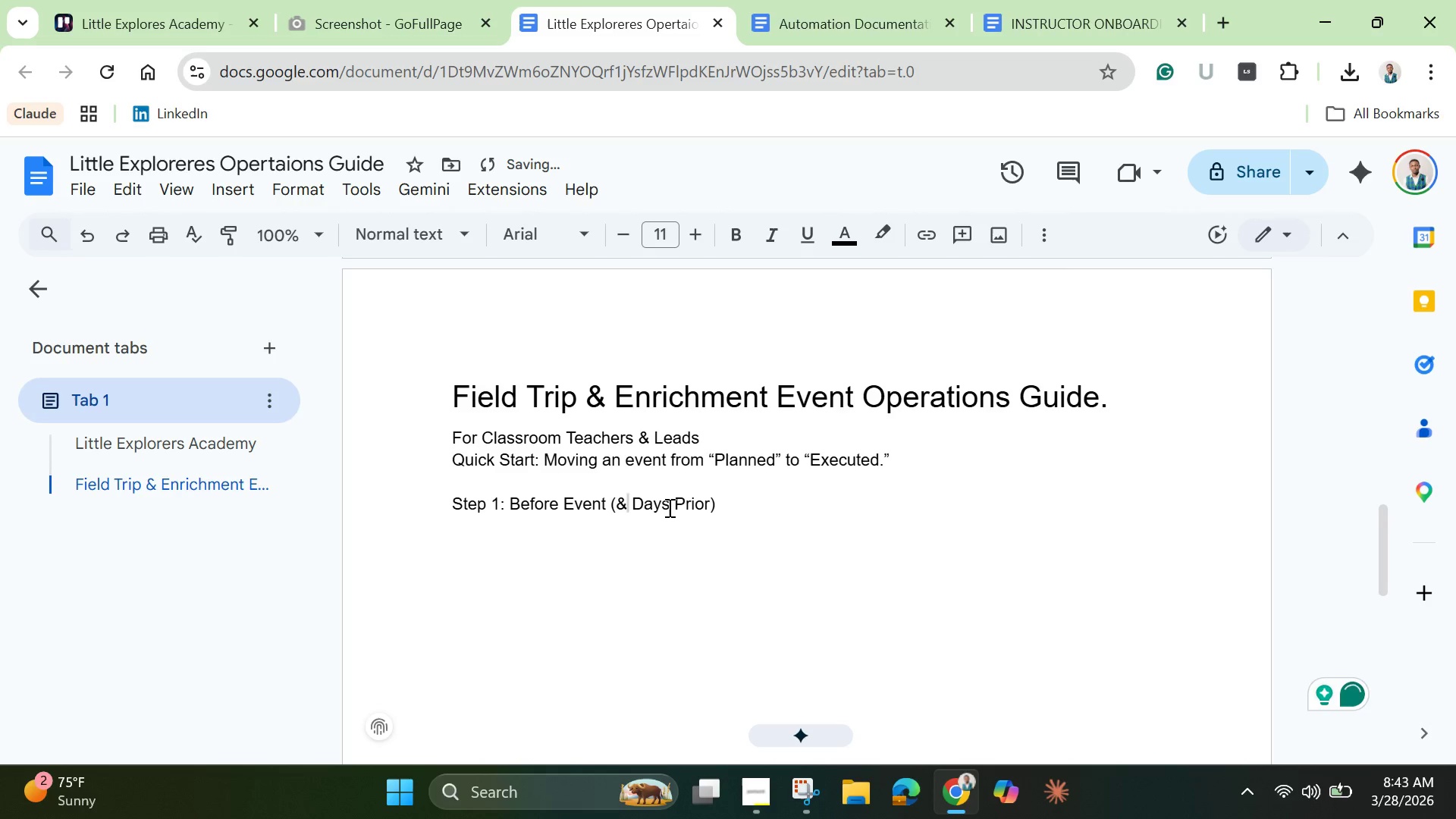 
key(Backspace)
 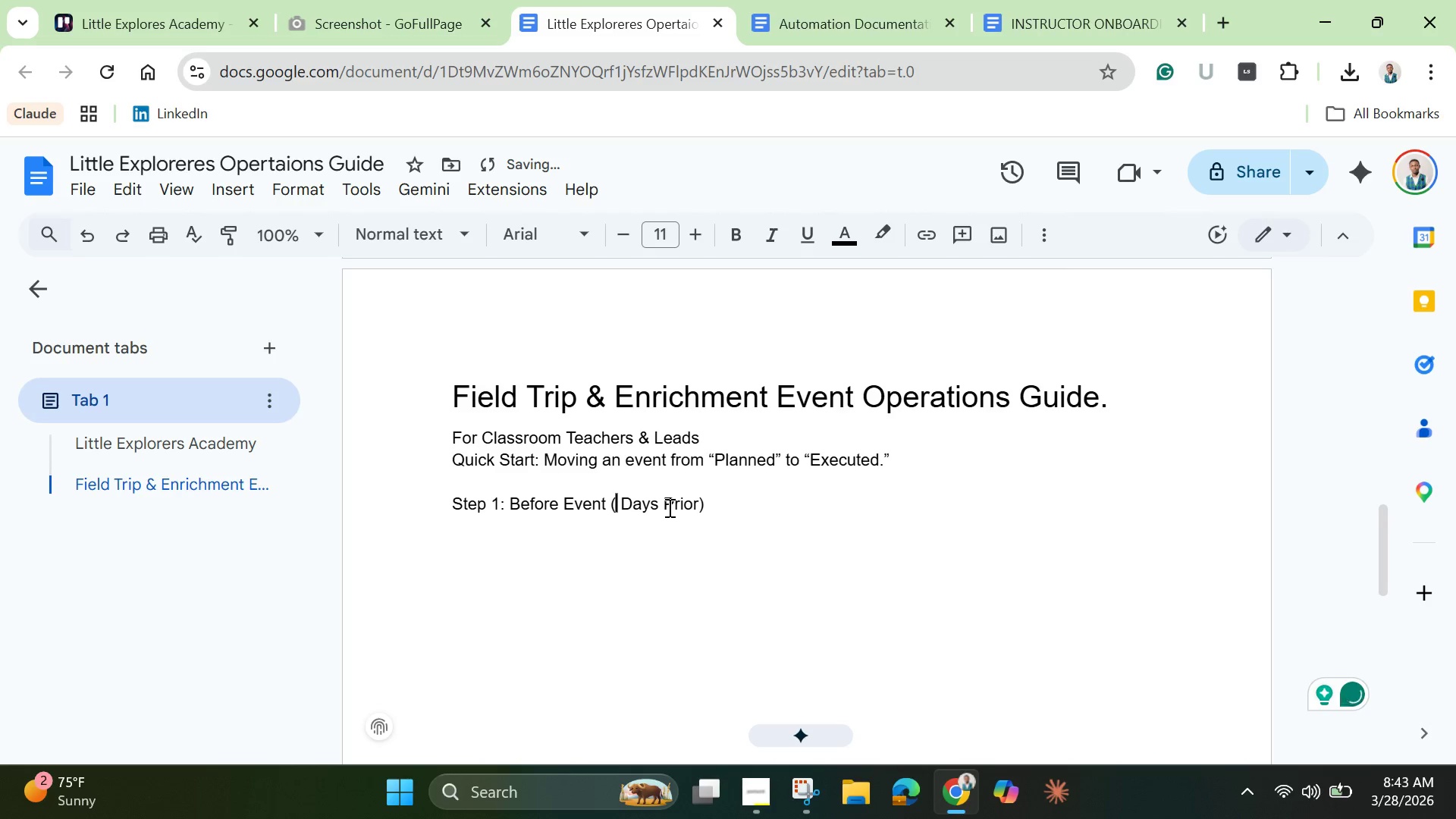 
key(7)
 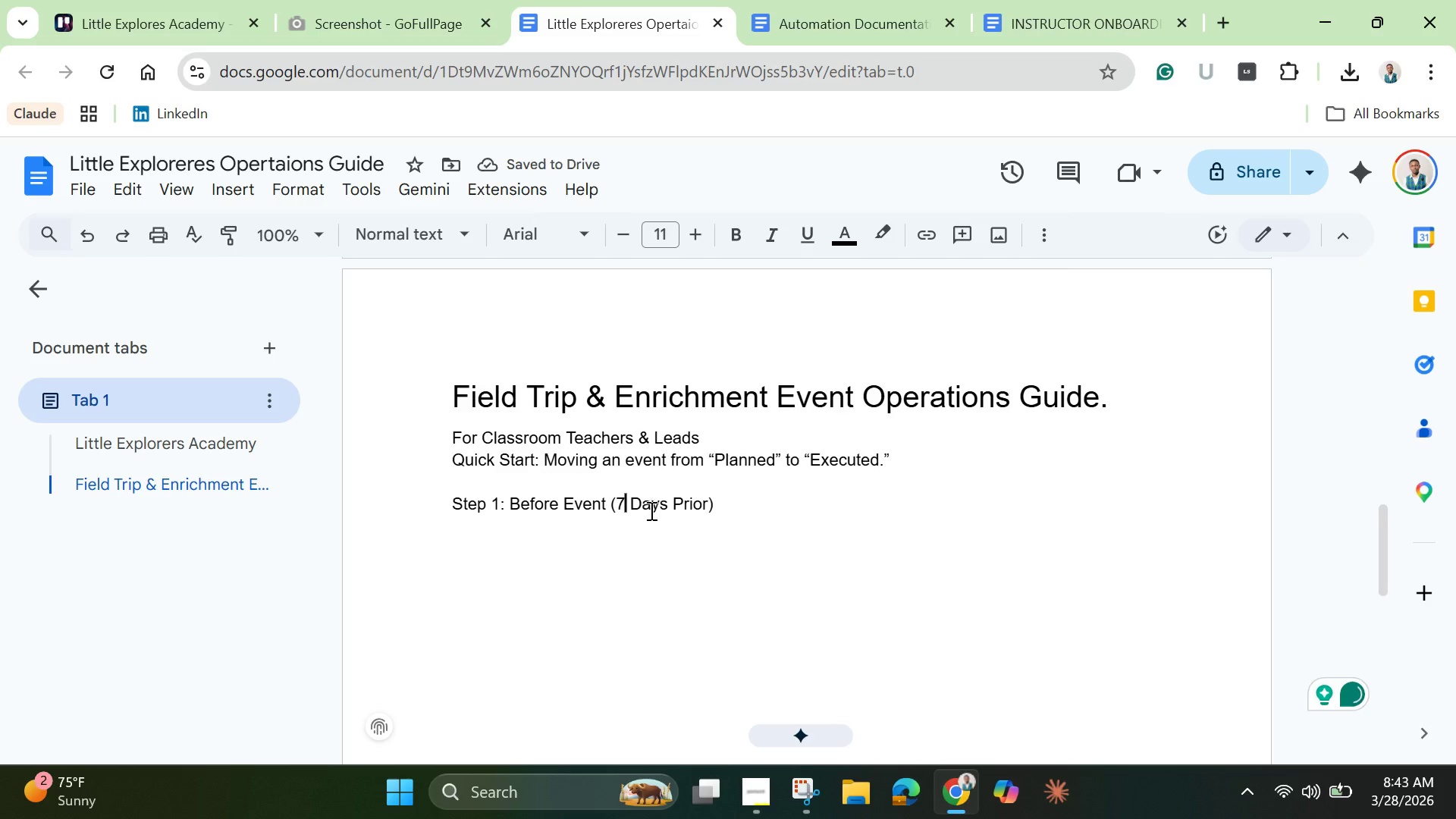 
left_click([745, 503])
 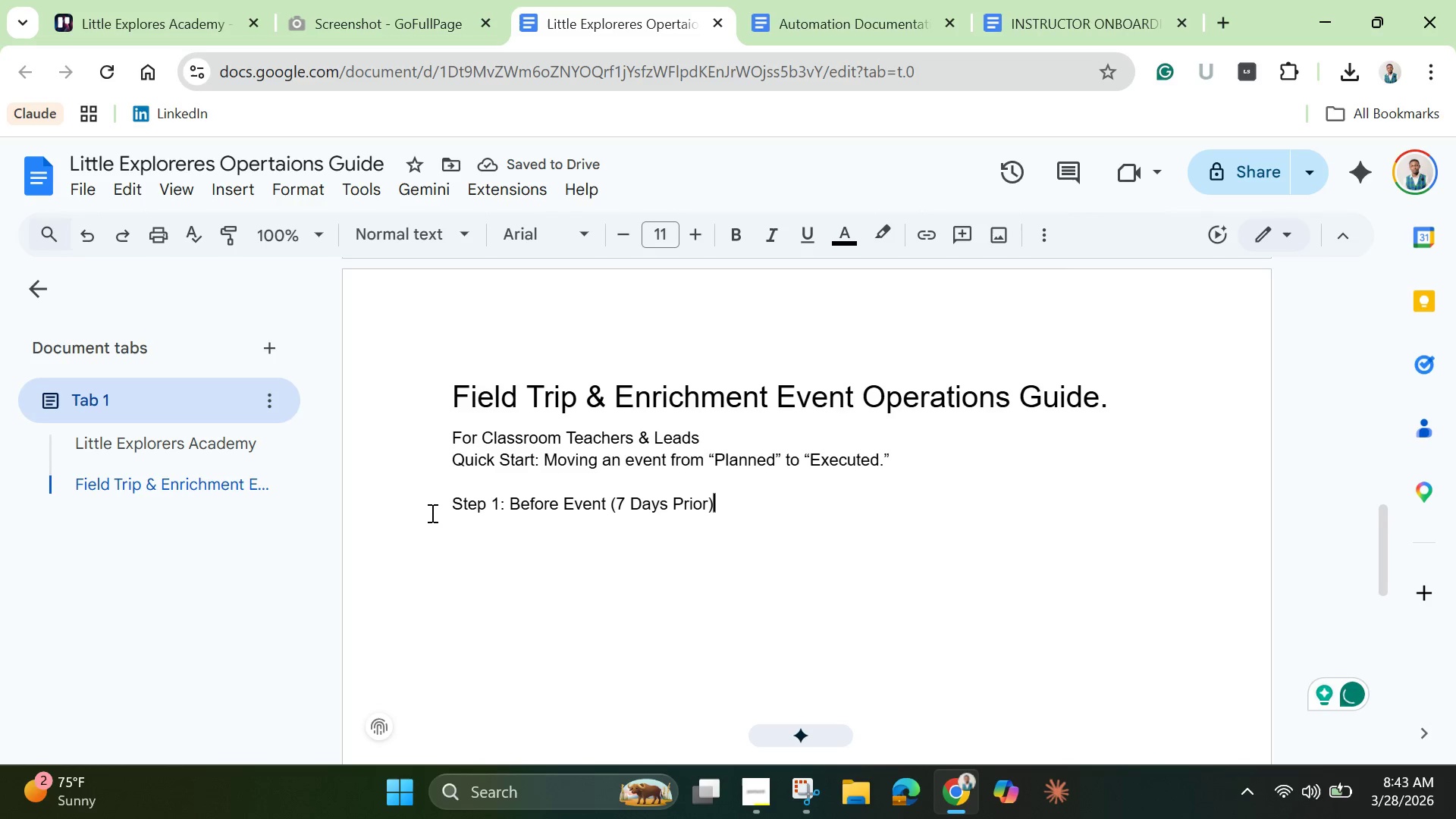 
left_click([457, 503])
 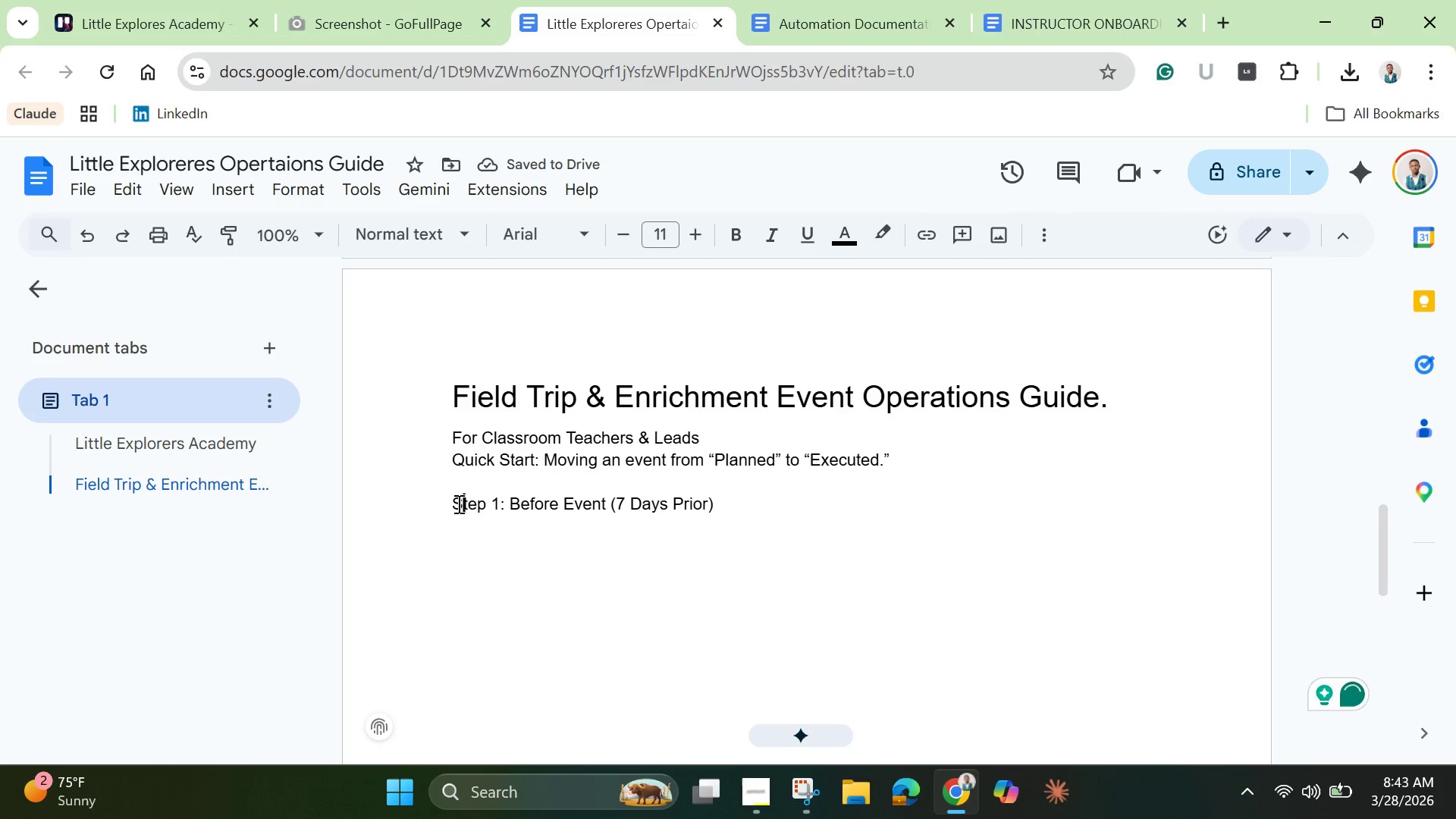 
left_click([457, 504])
 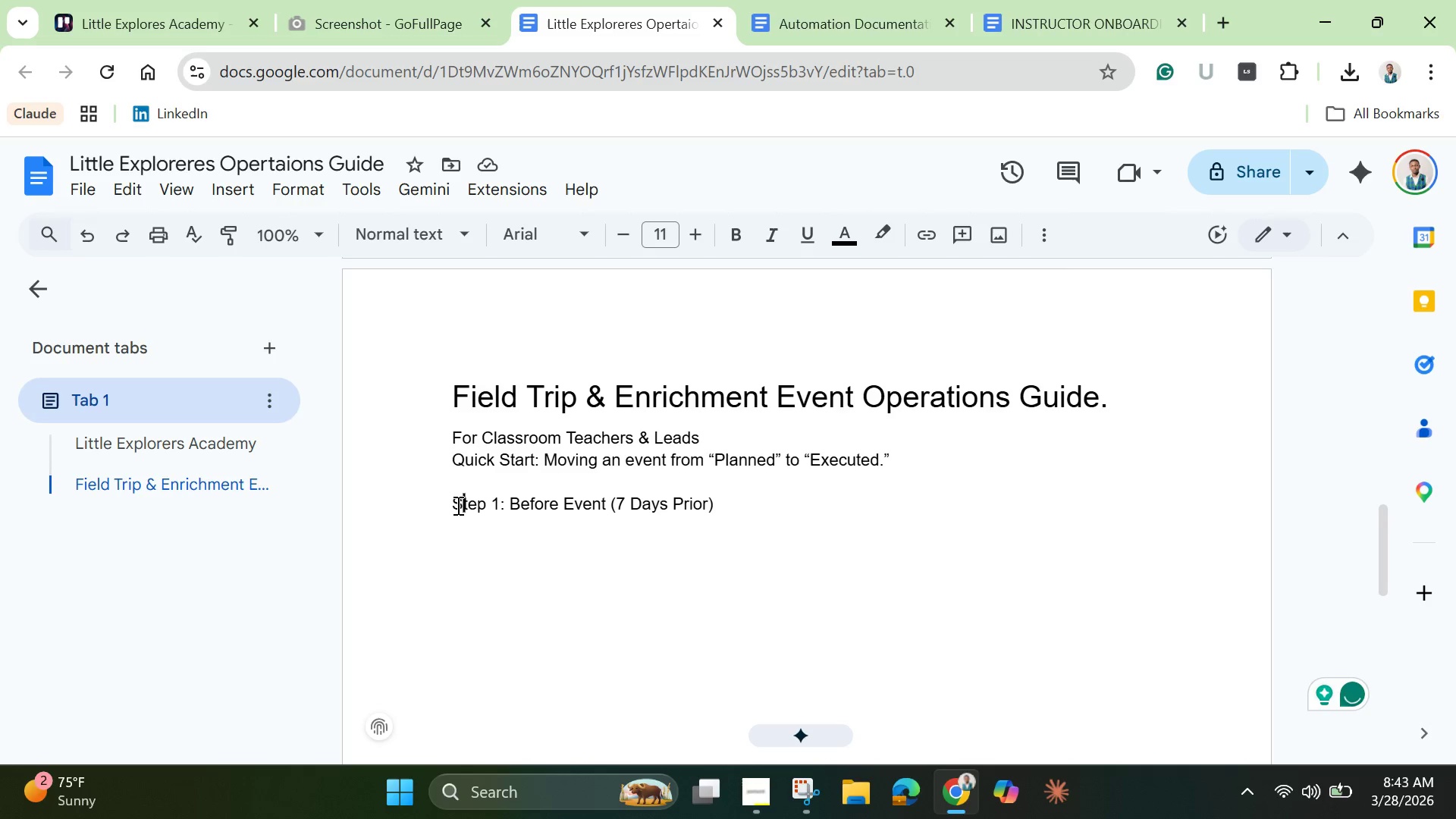 
left_click([457, 505])
 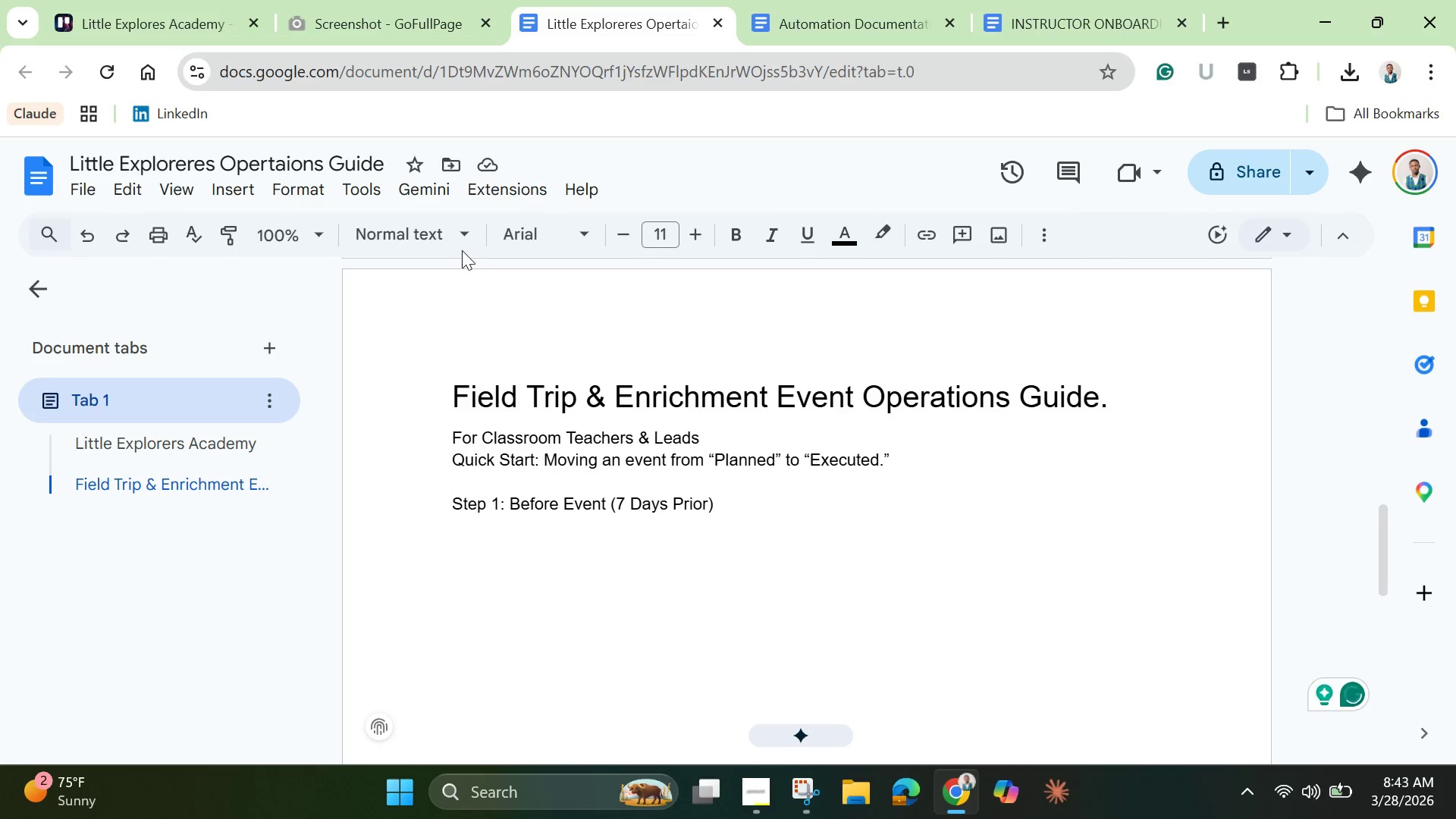 
left_click([462, 240])
 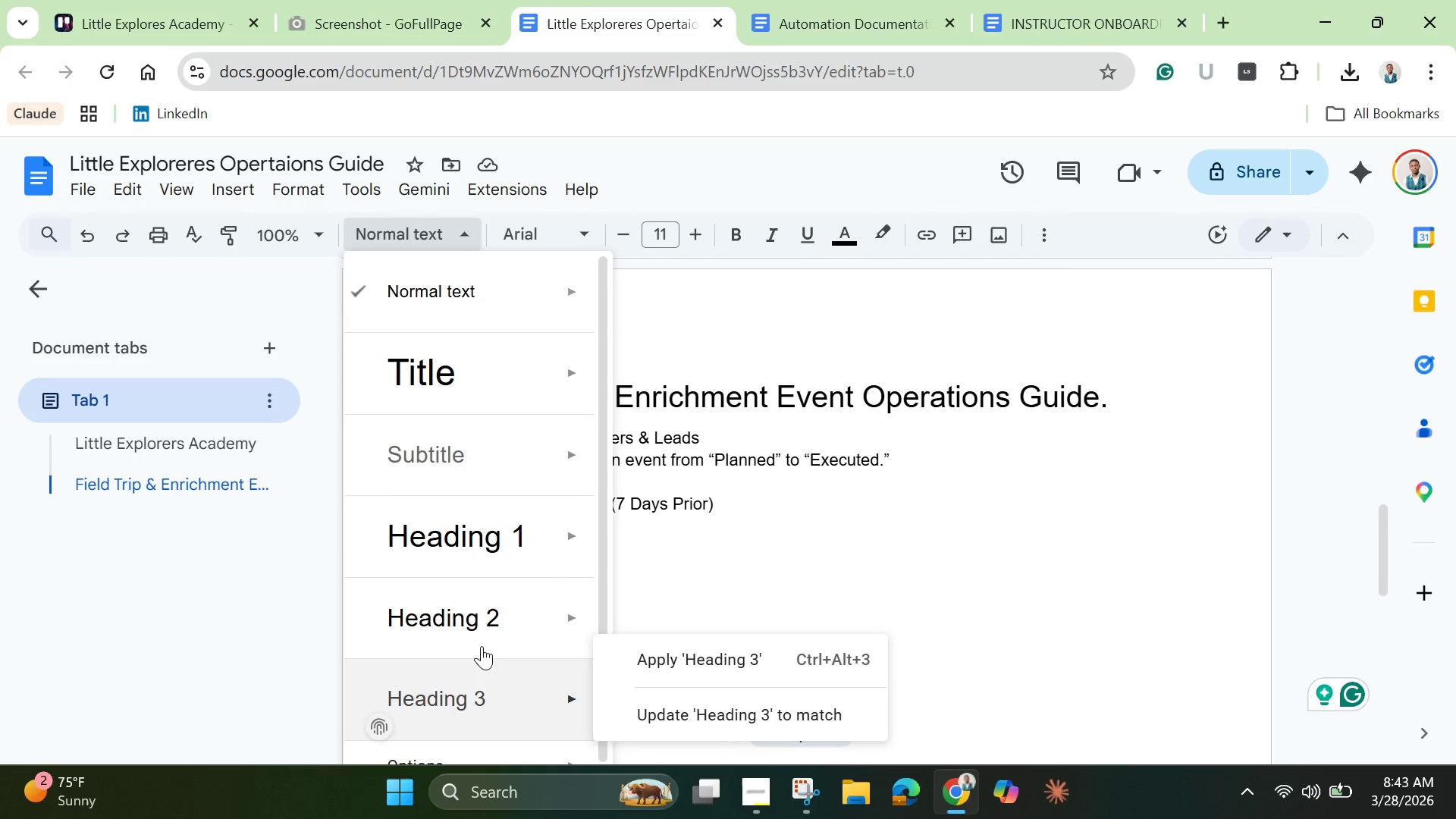 
left_click([482, 641])
 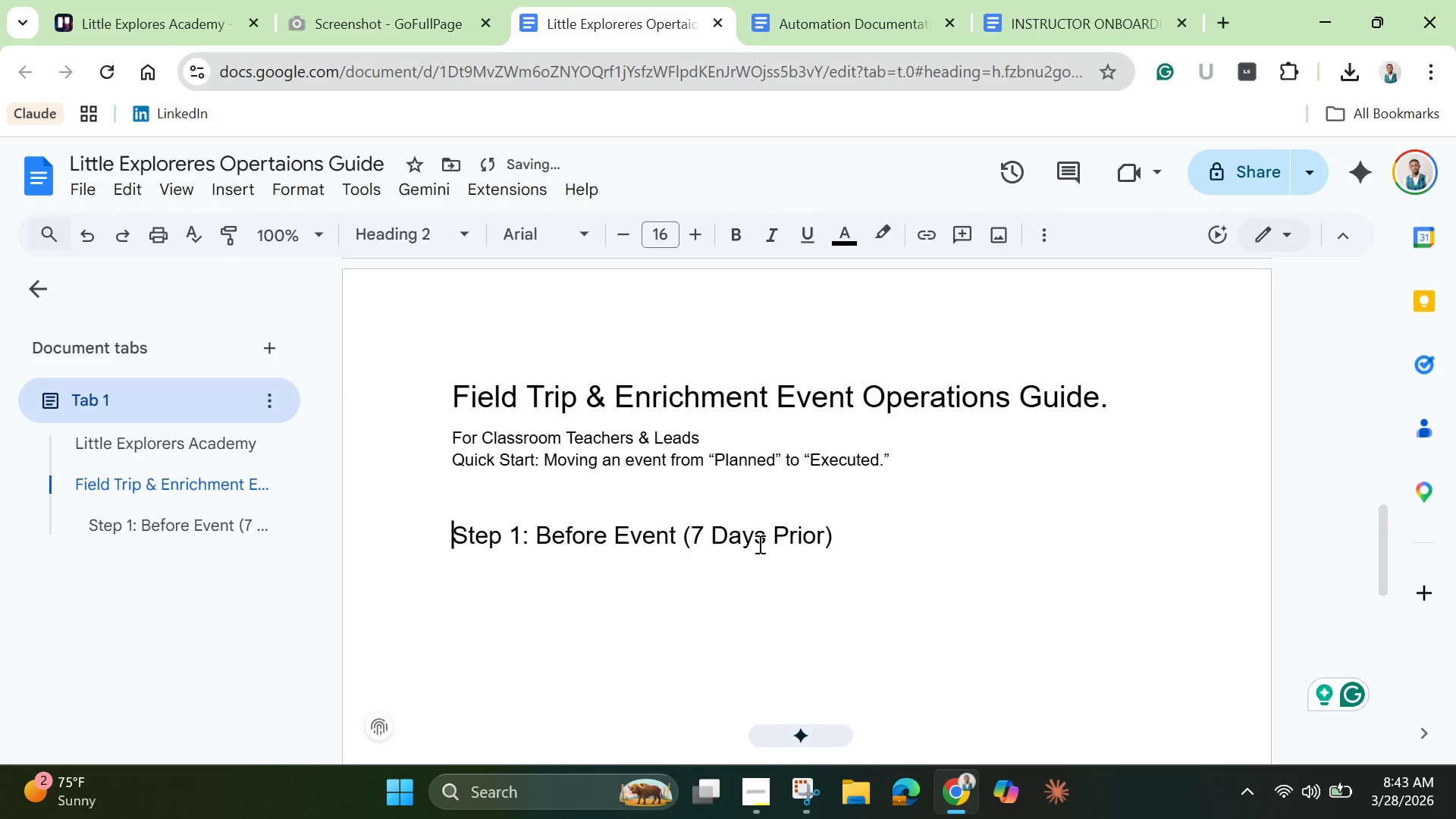 
left_click([856, 534])
 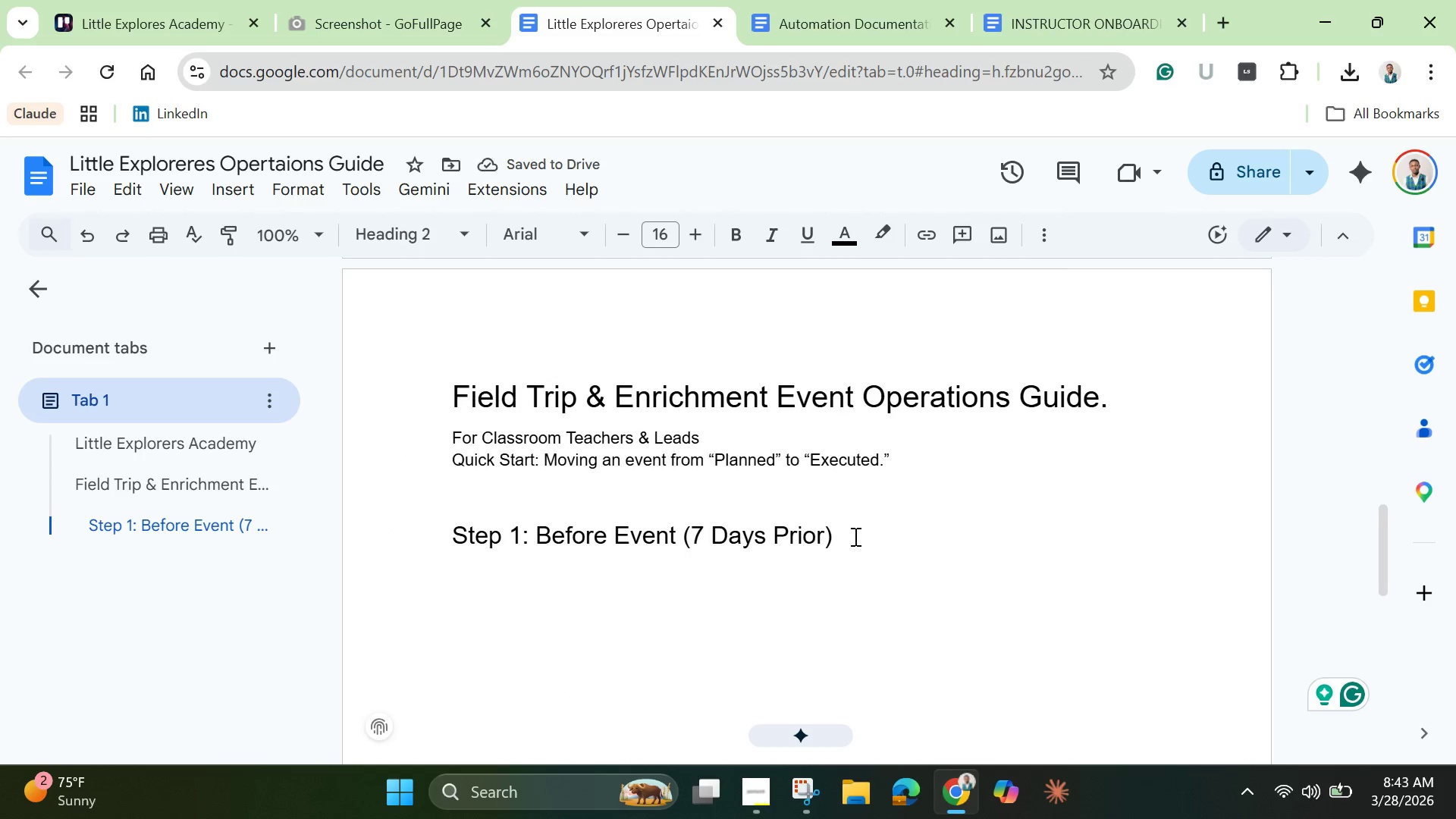 
key(Enter)
 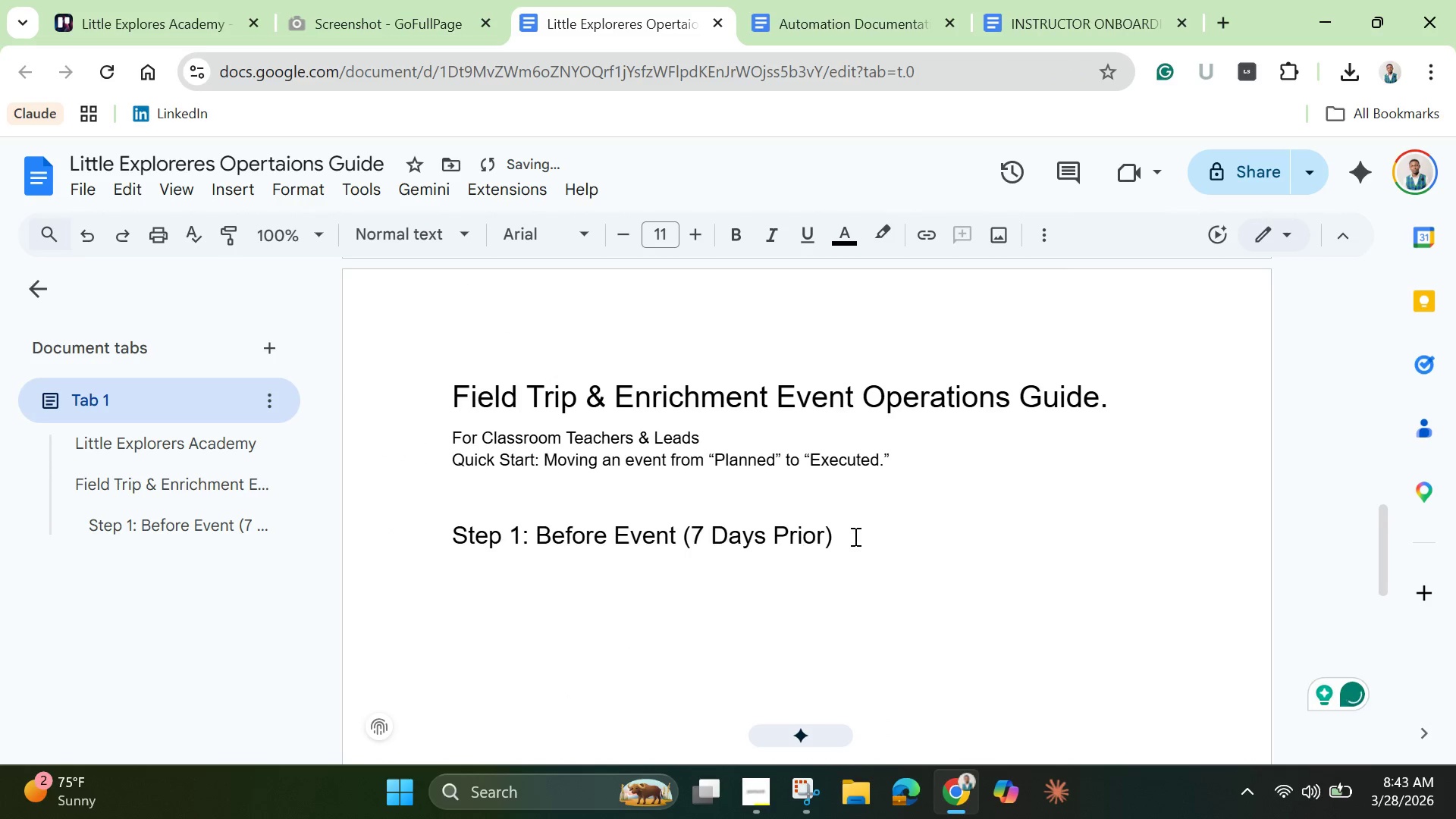 
type(Classroom leads open )
key(Backspace)
type(s event card in )
 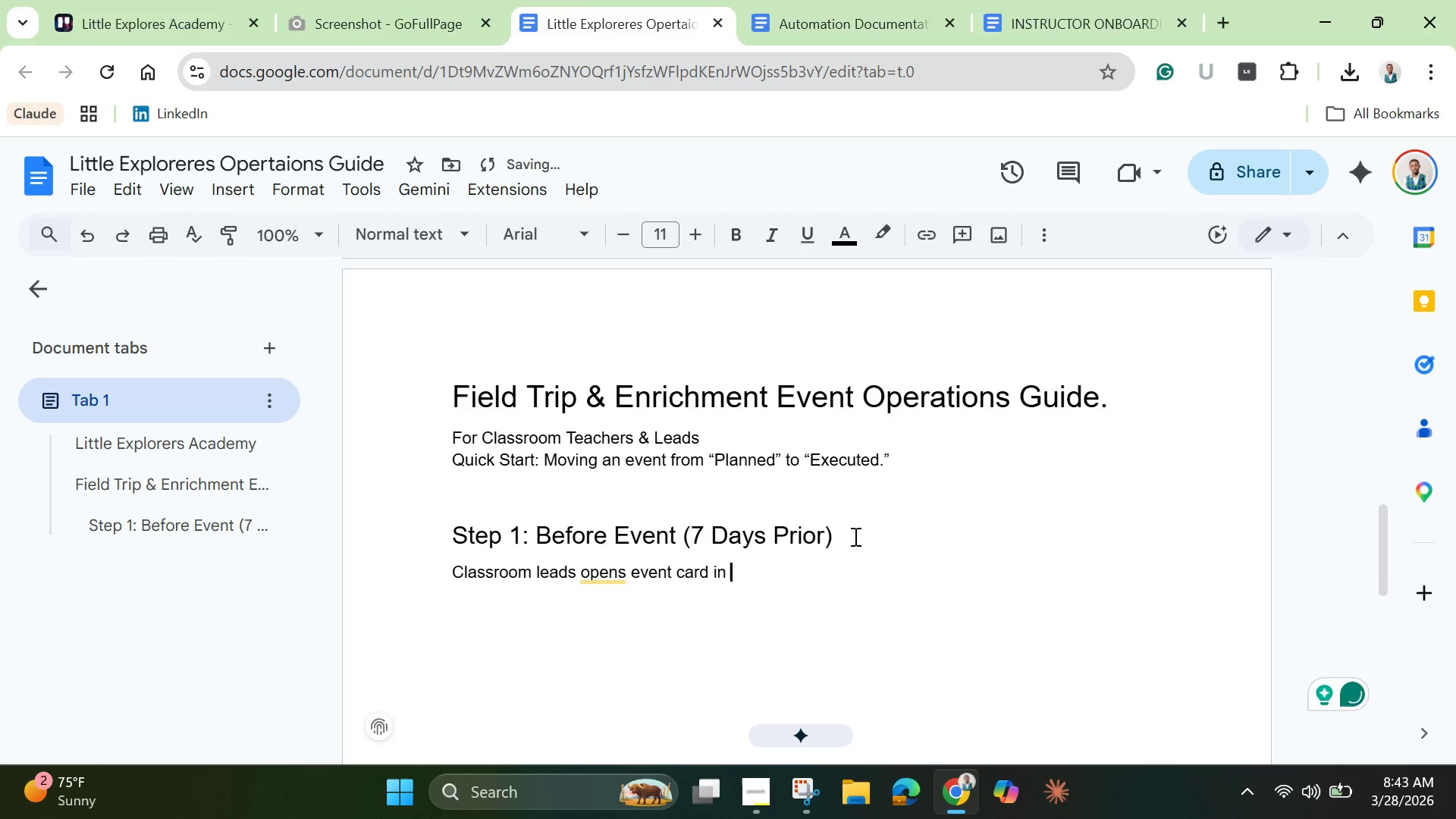 
type("Planned Events")
 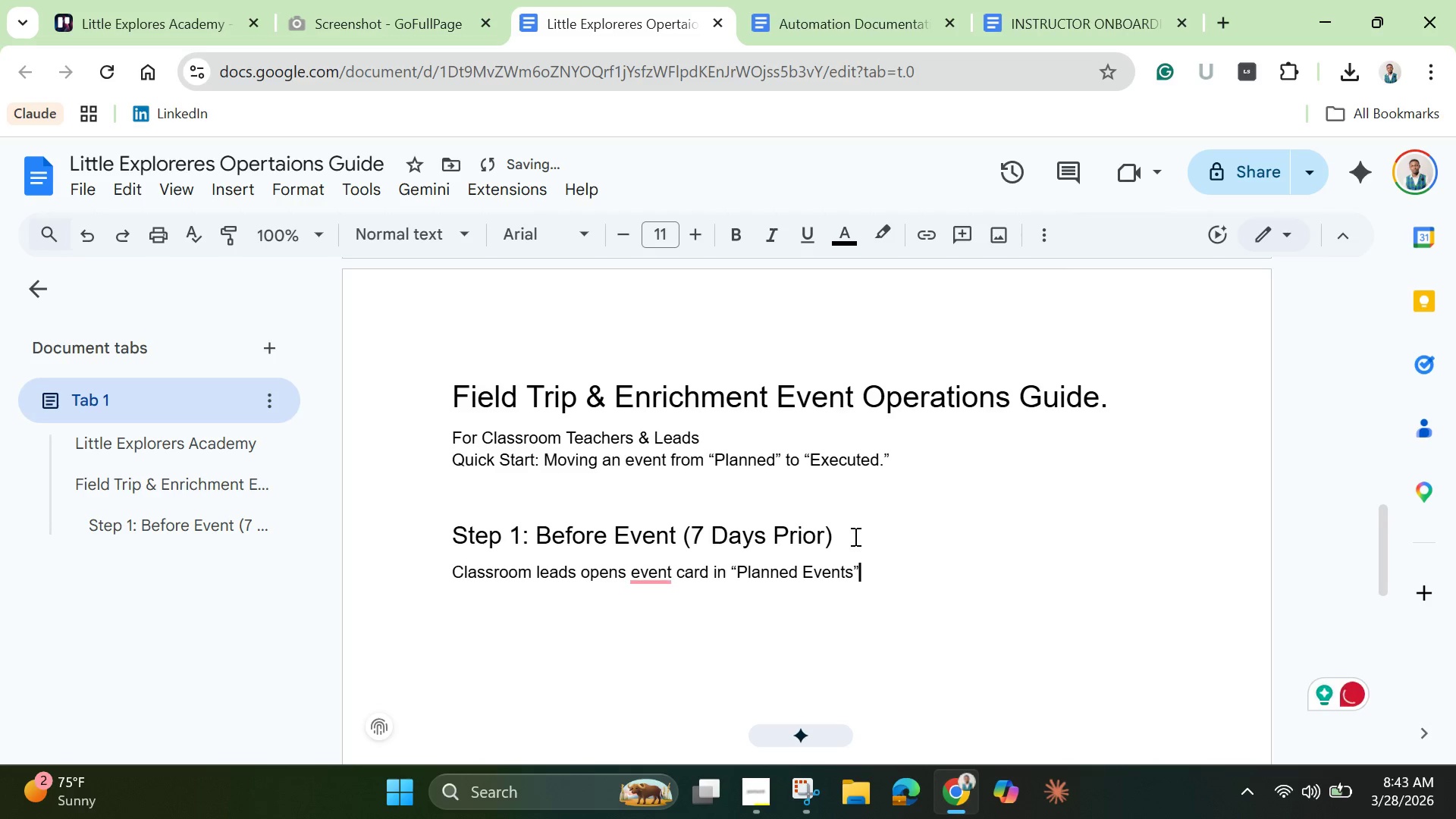 
key(Enter)
 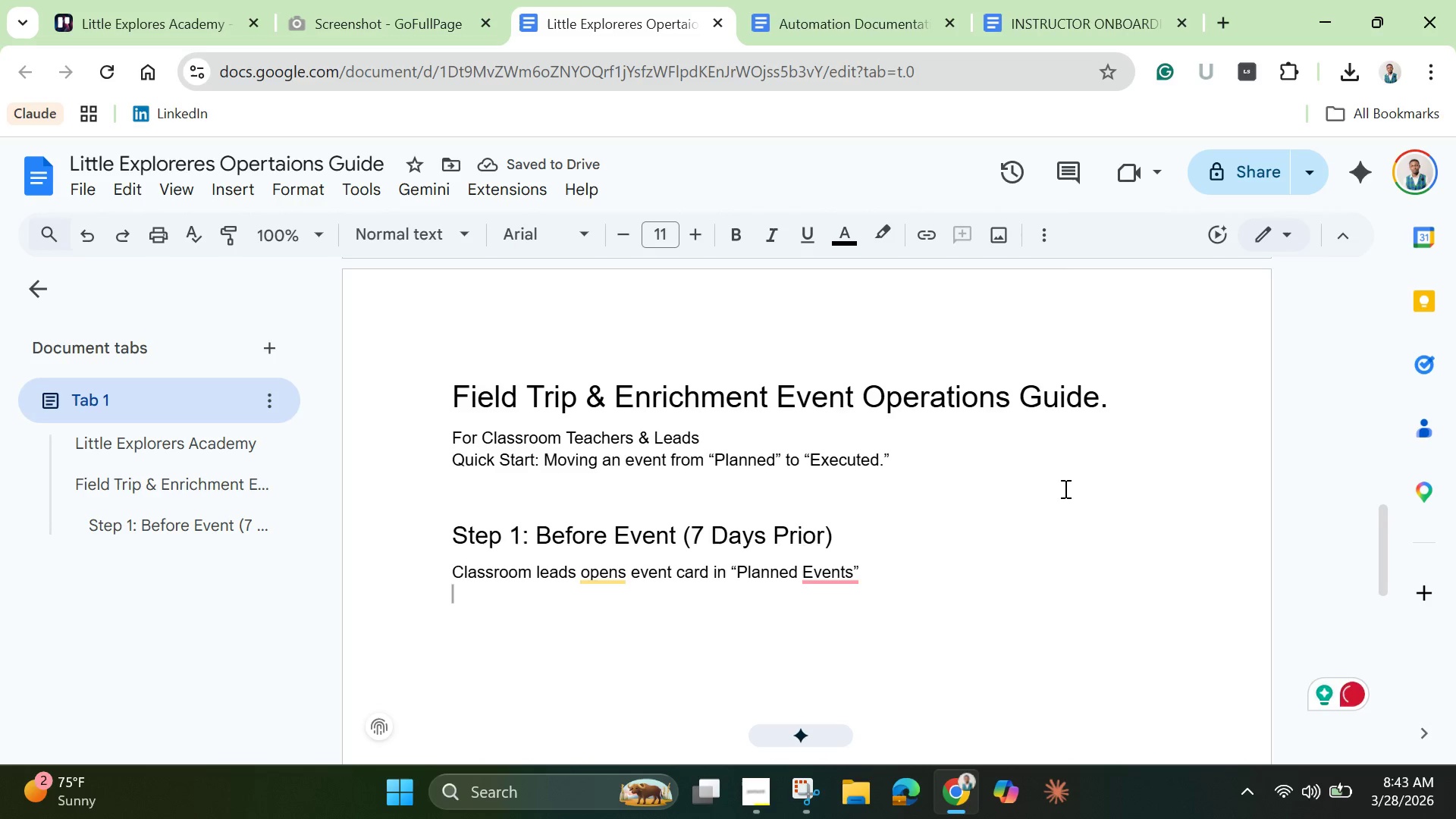 
left_click([830, 584])
 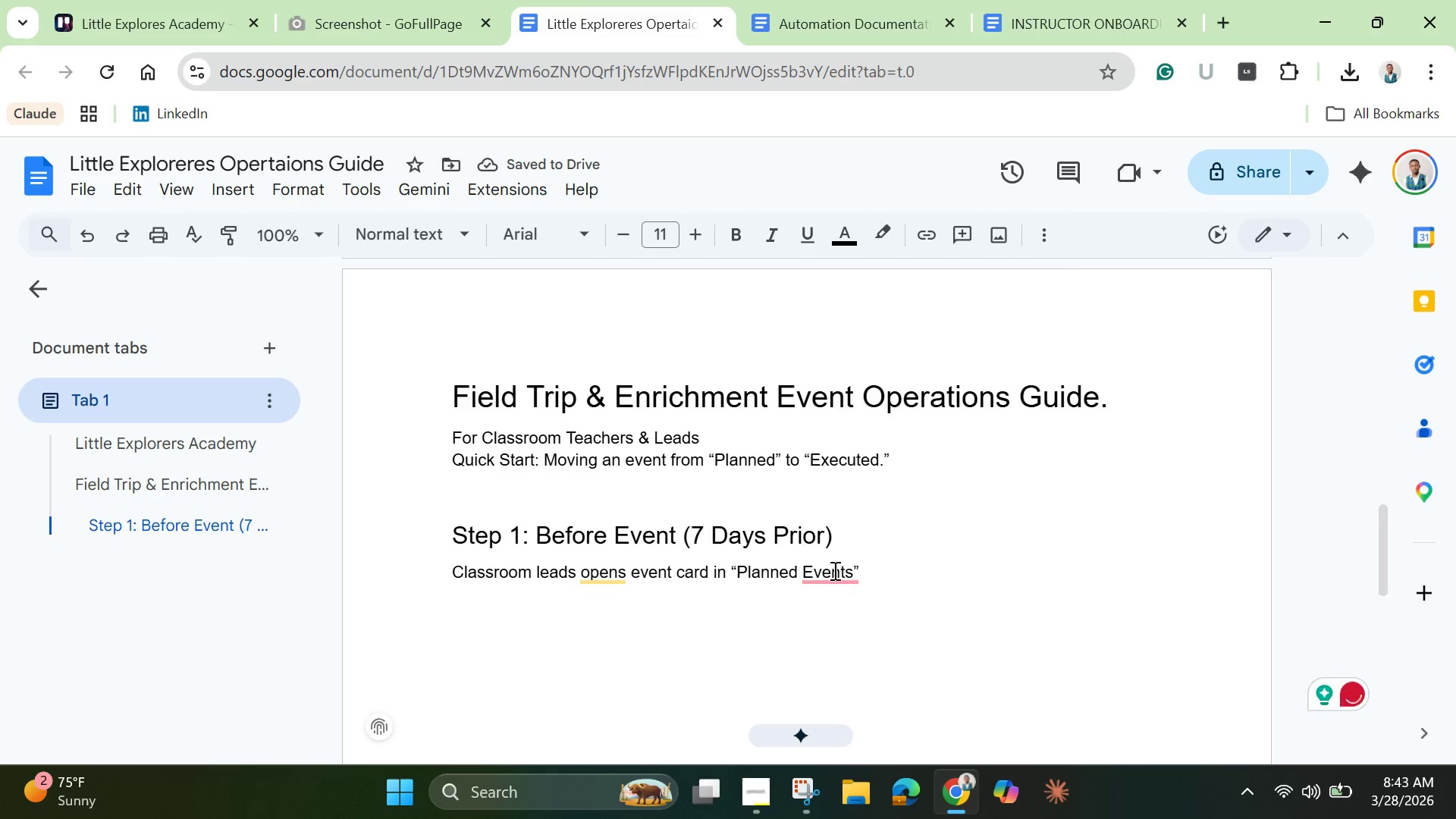 
left_click([835, 569])
 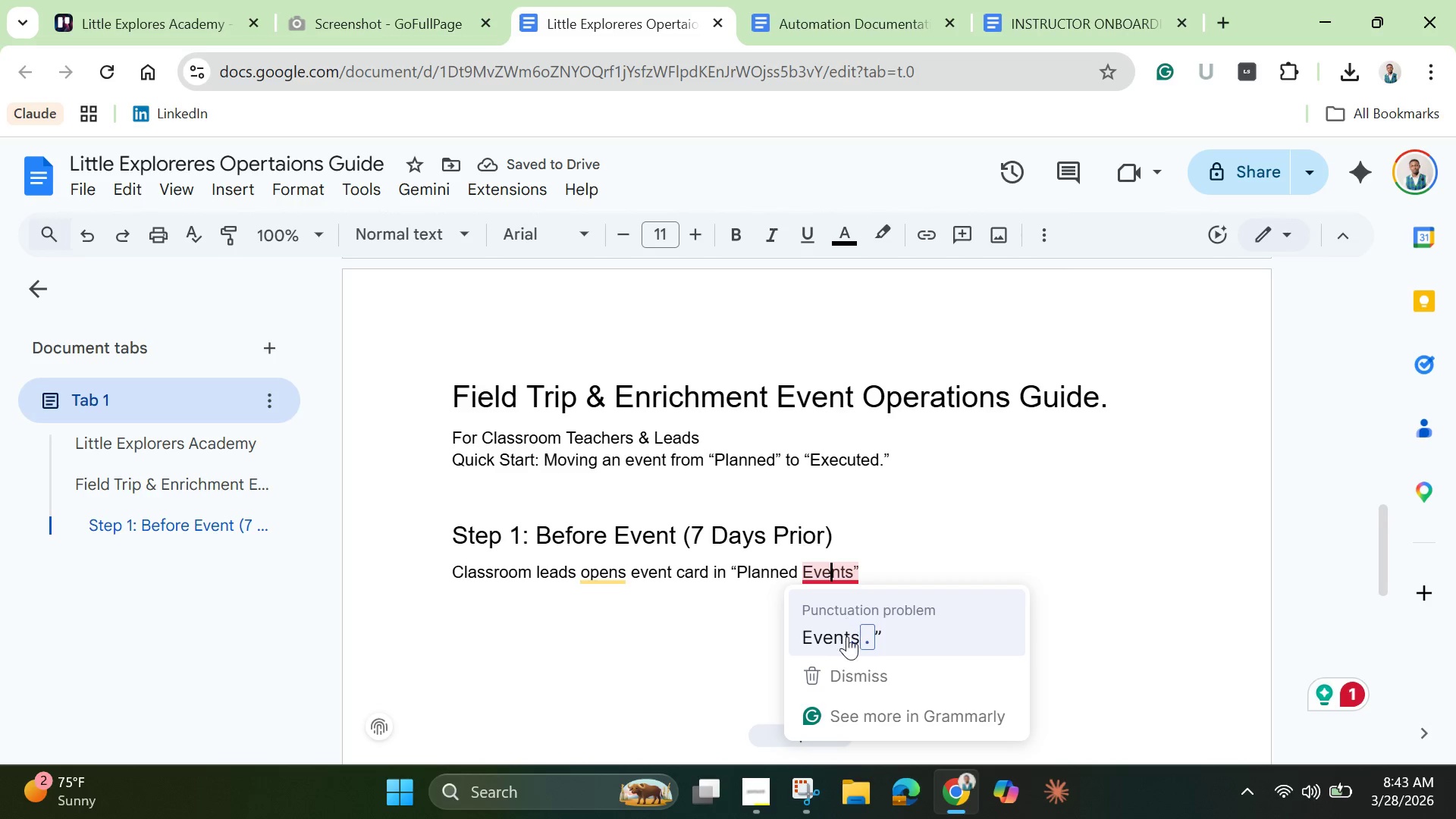 
left_click([847, 639])
 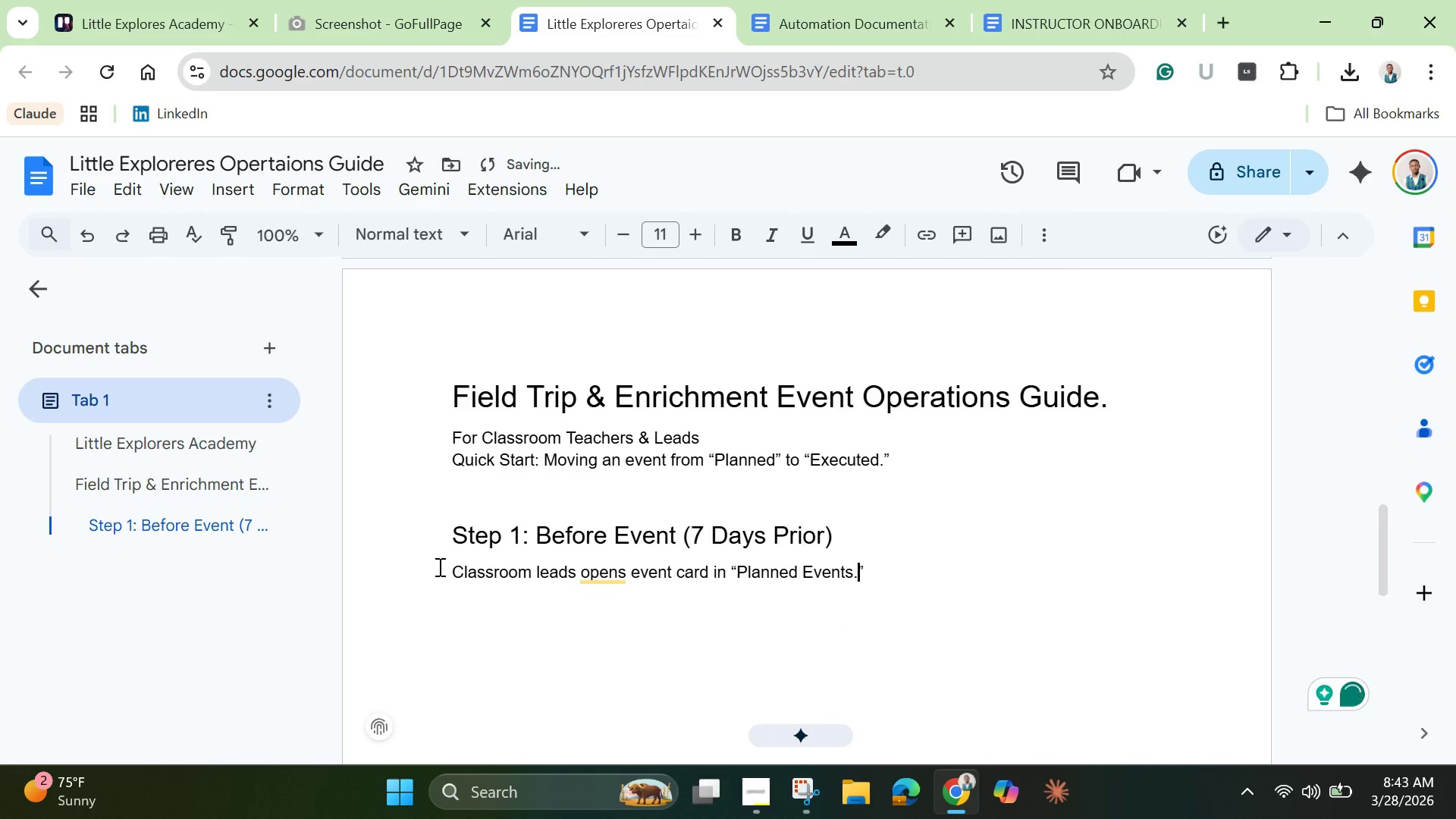 
left_click([450, 571])
 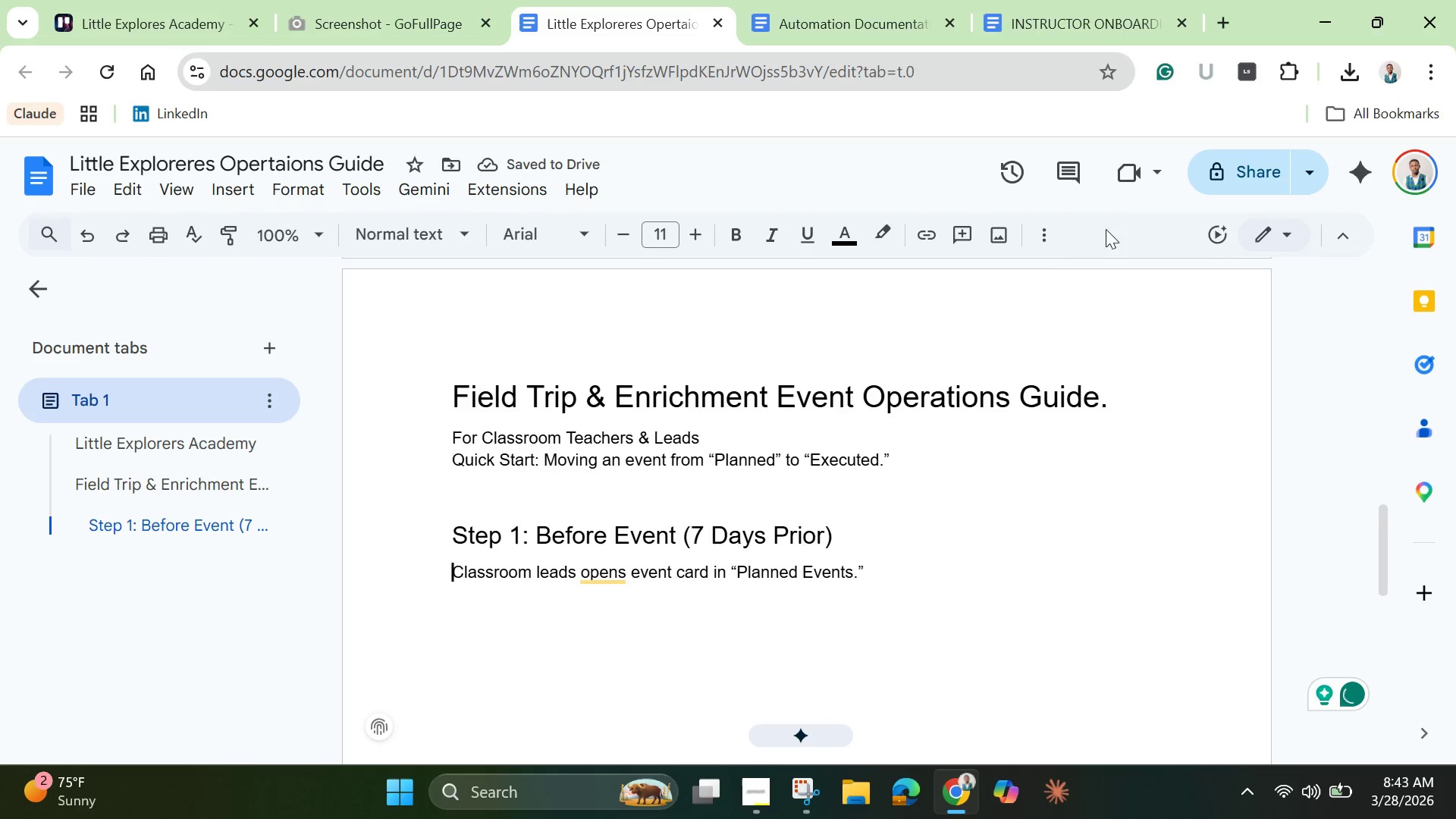 
left_click([1049, 239])
 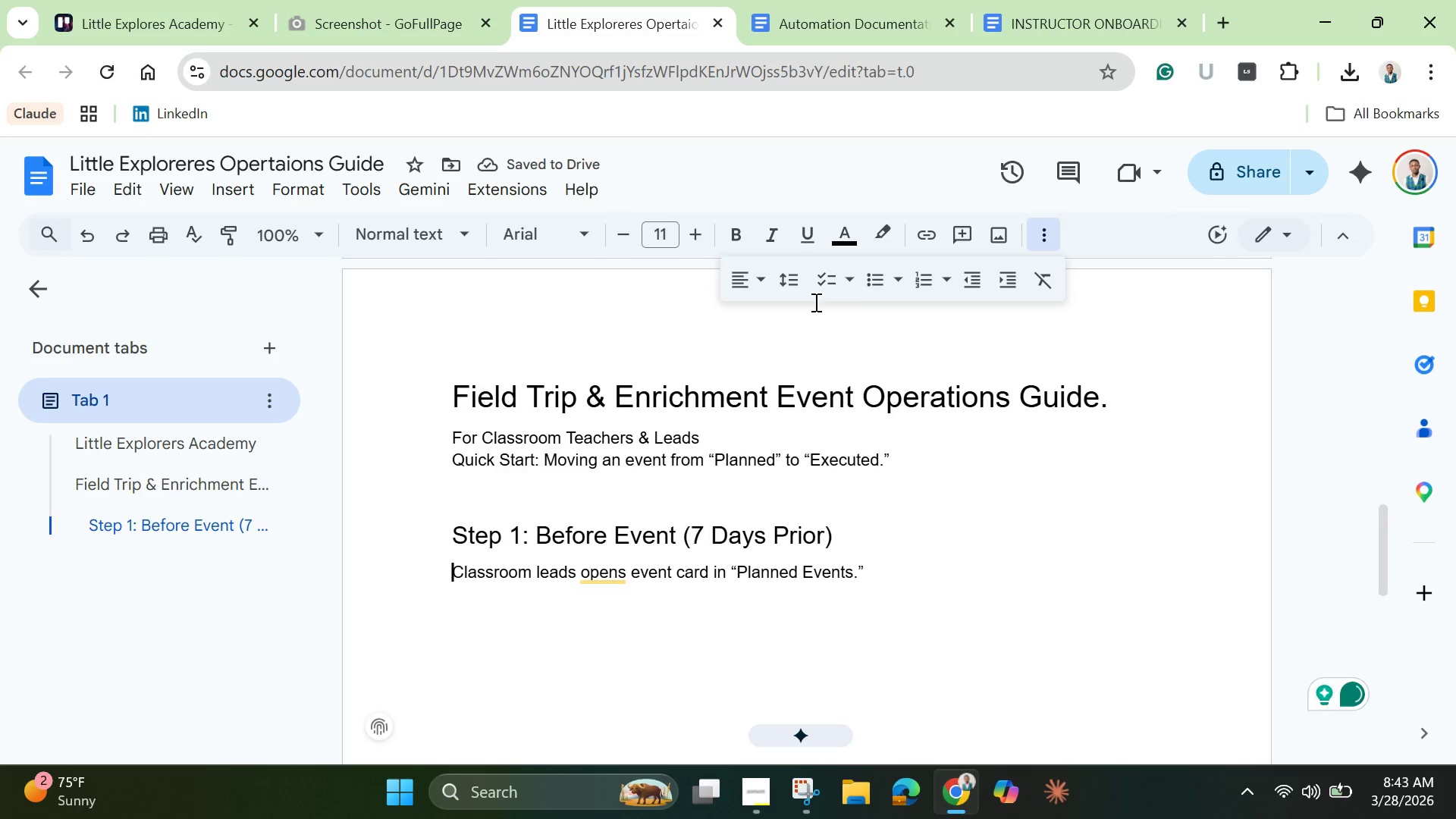 
left_click([868, 277])
 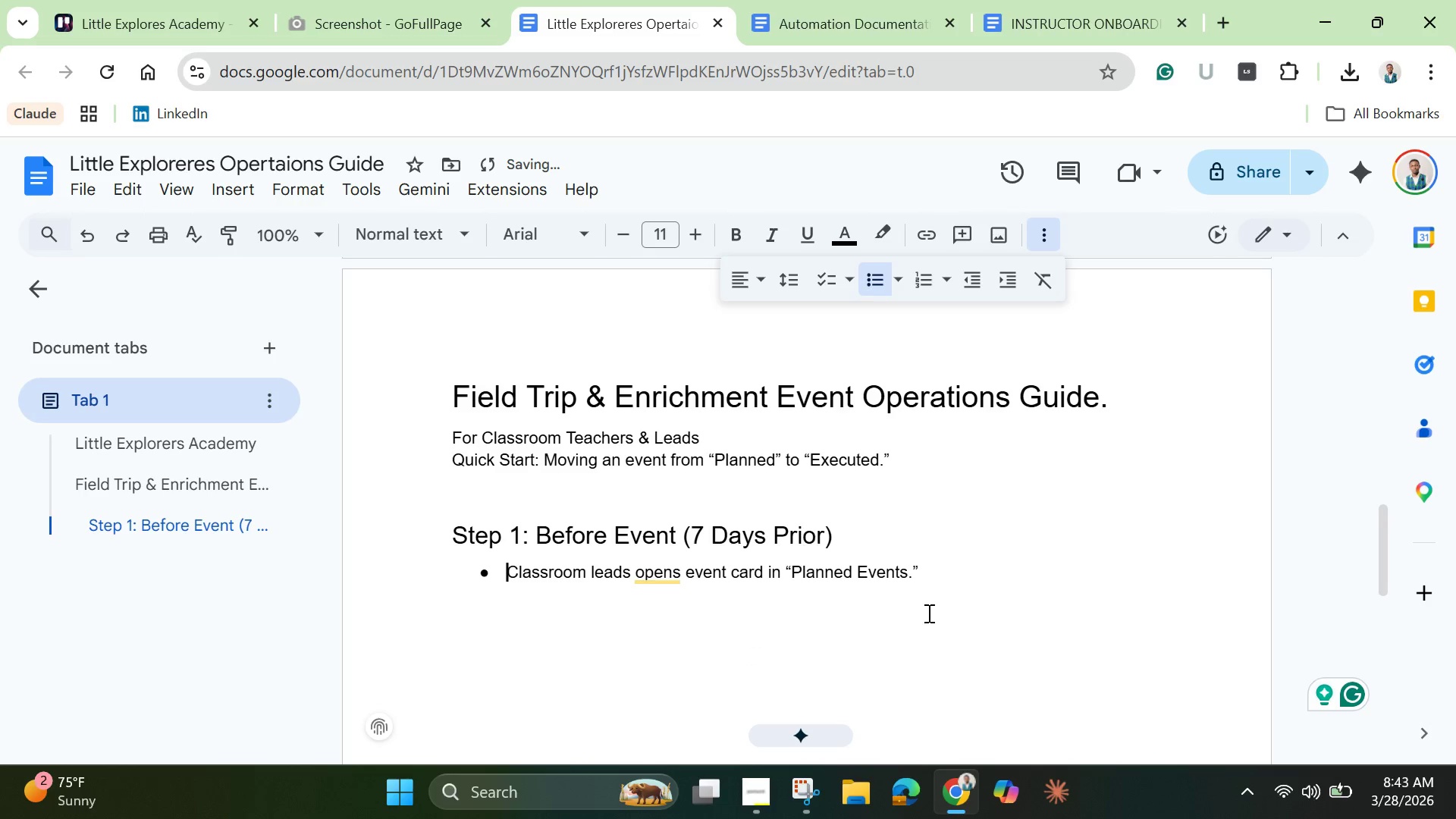 
left_click([952, 575])
 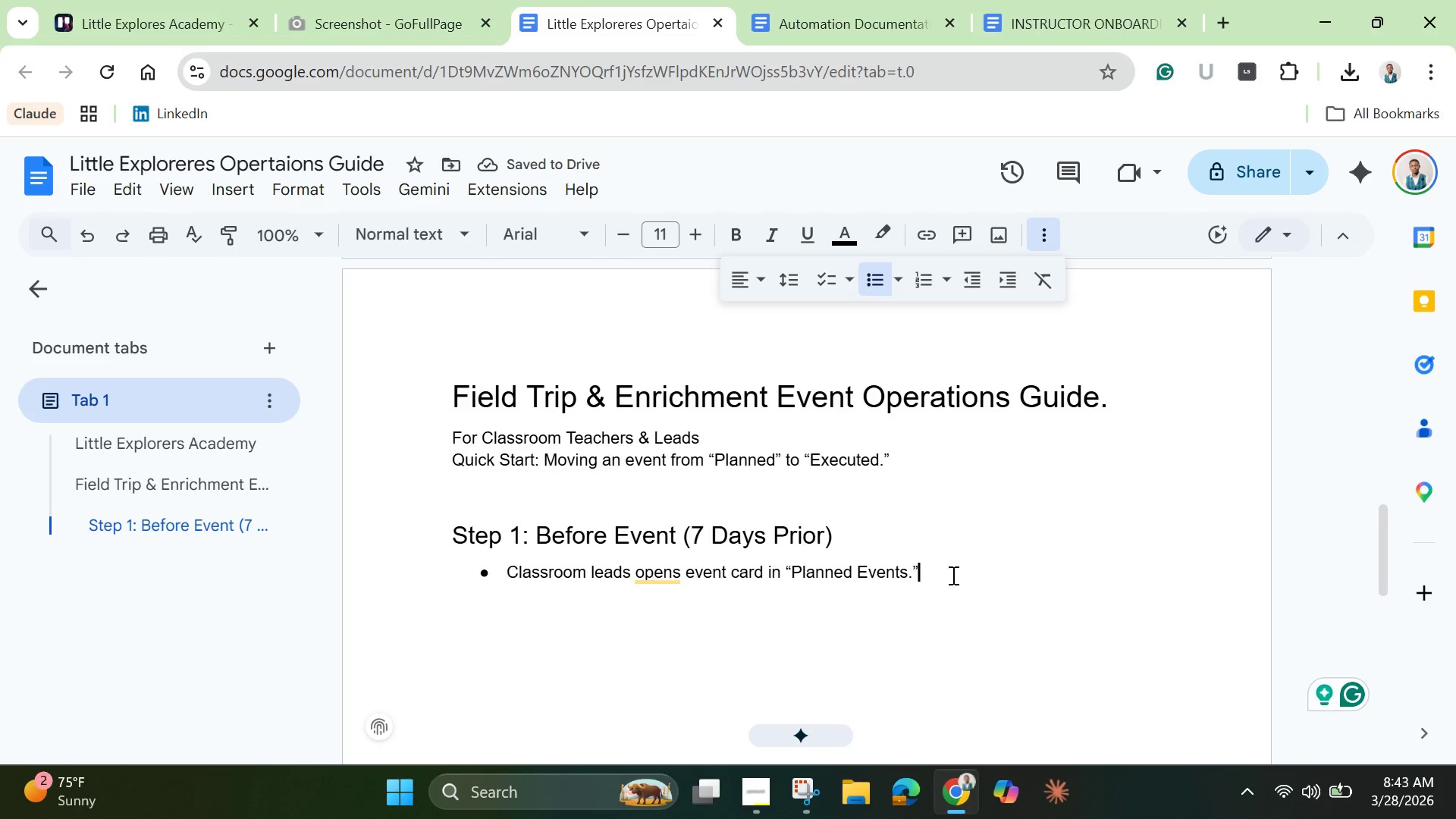 
key(Enter)
 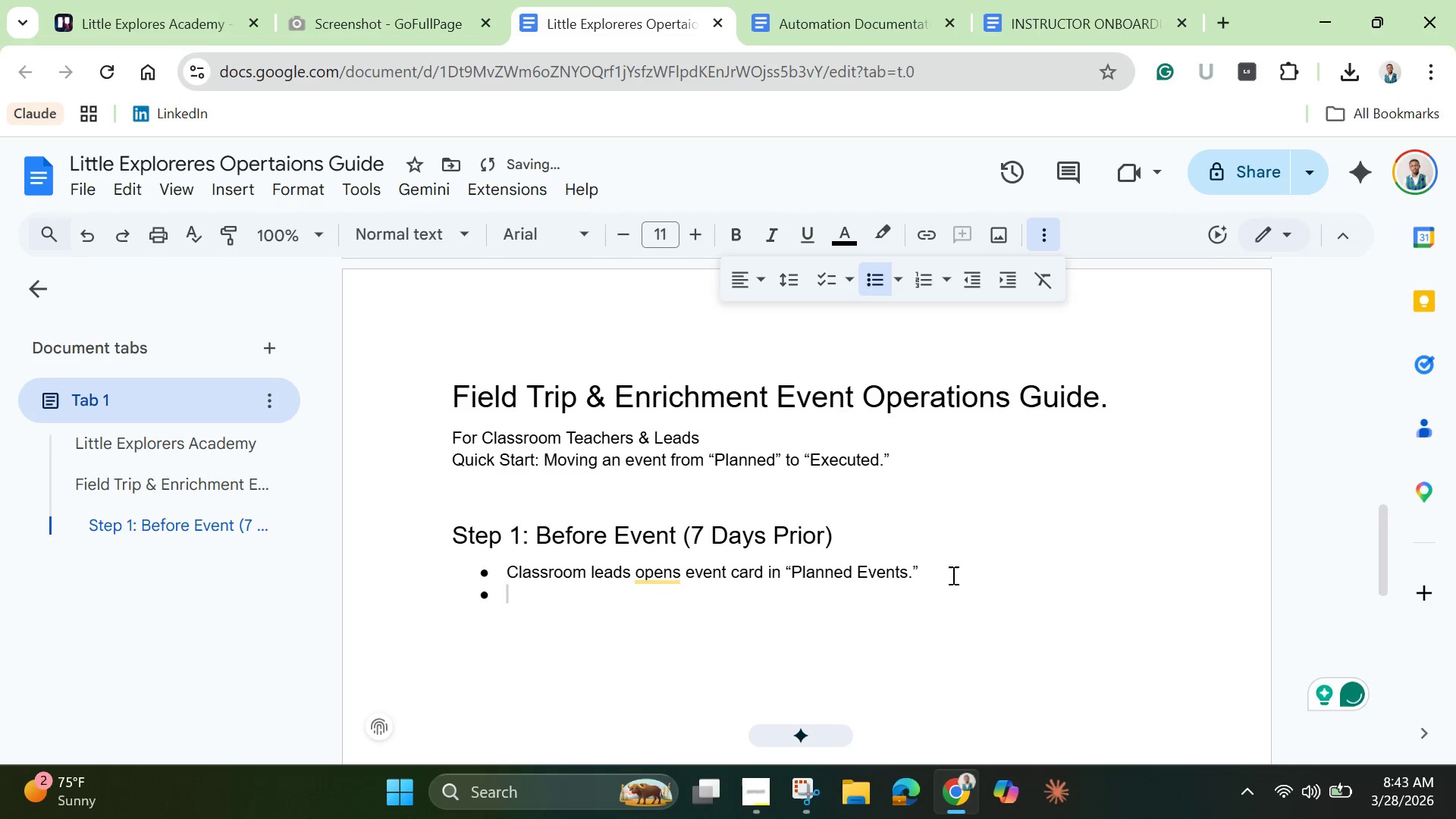 
type(Verify all Pre-Event Requirements checklisst items are checked. )
 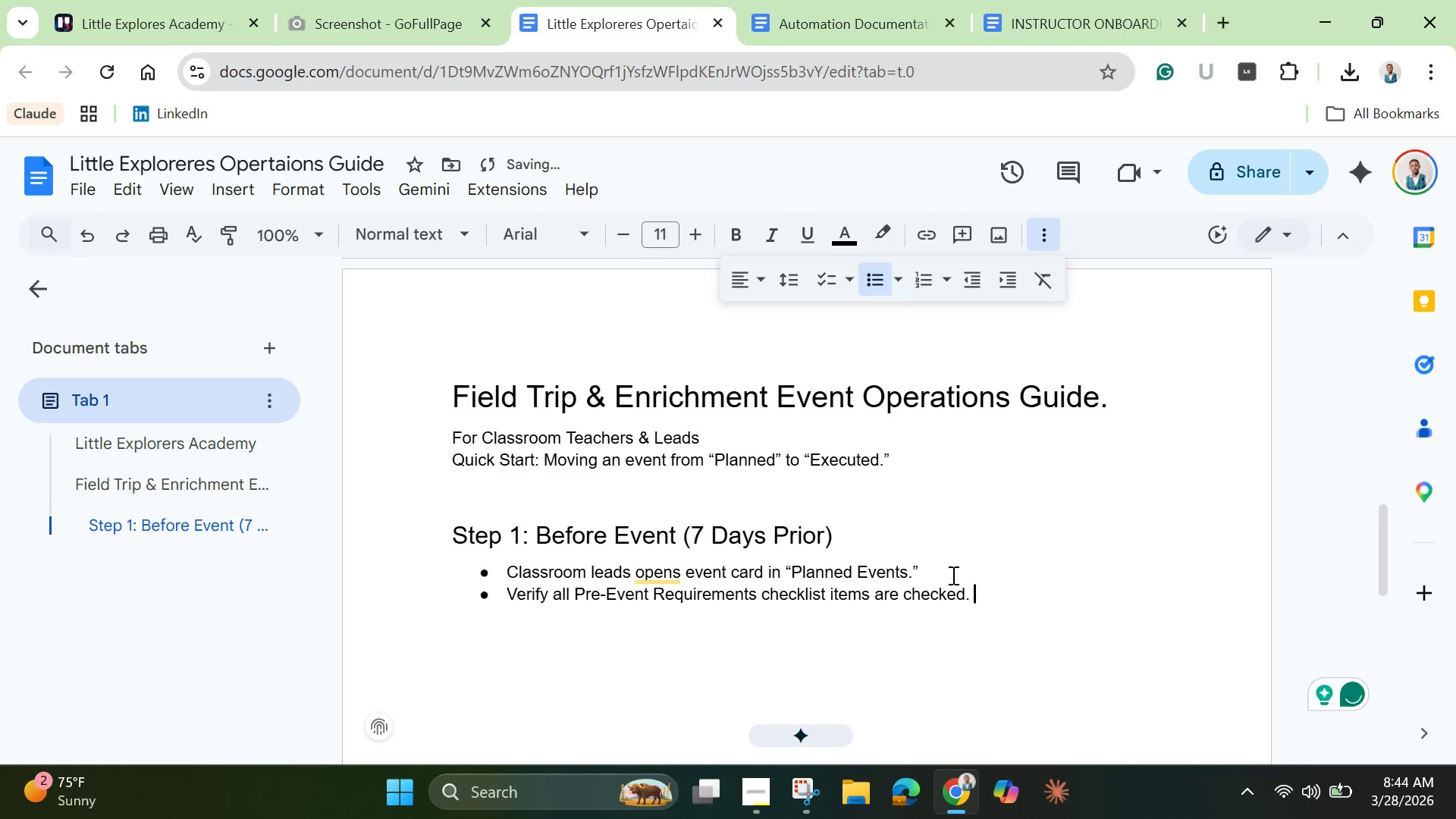 
key(Enter)
 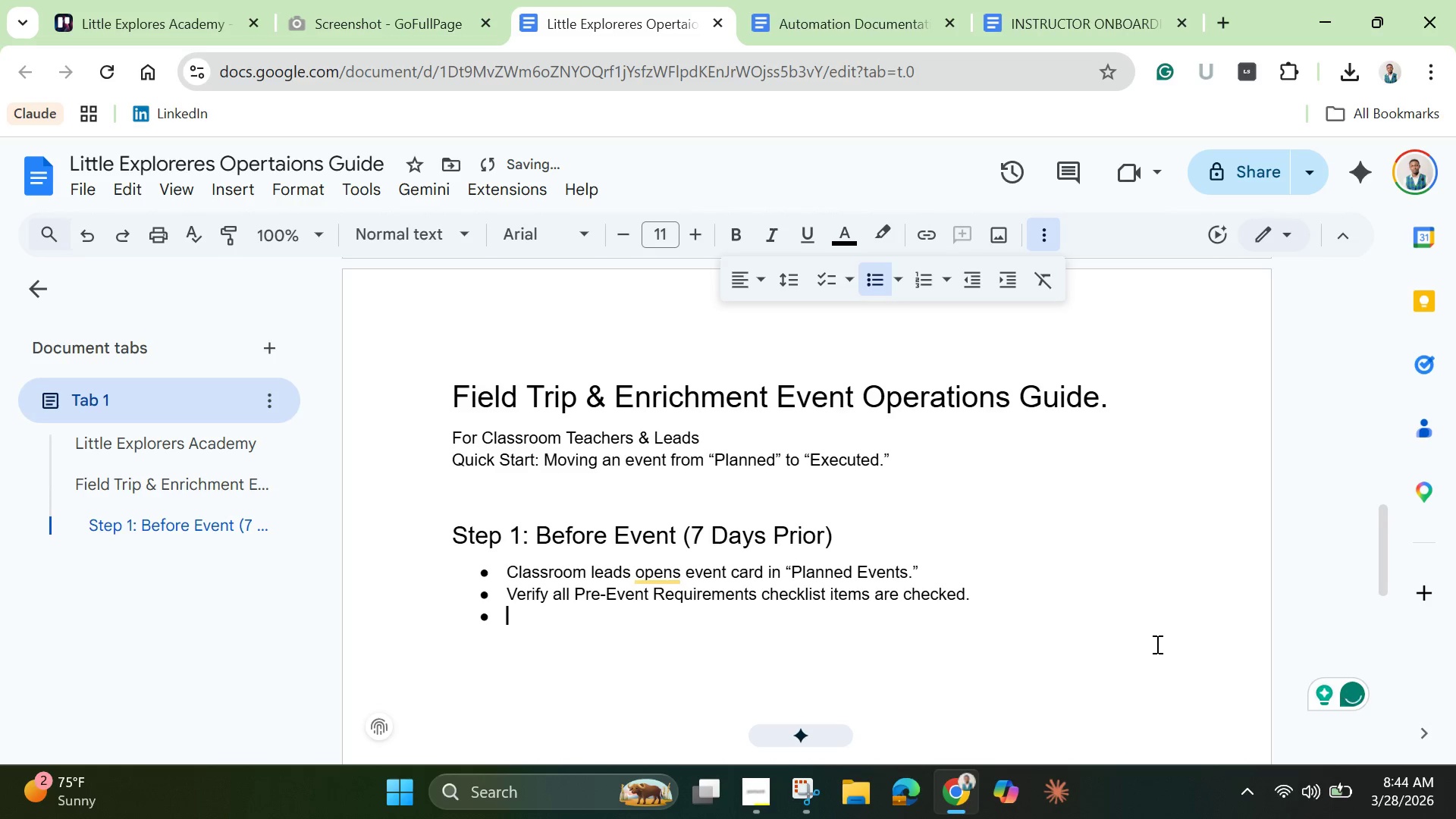 
type(Ensure all parents )
 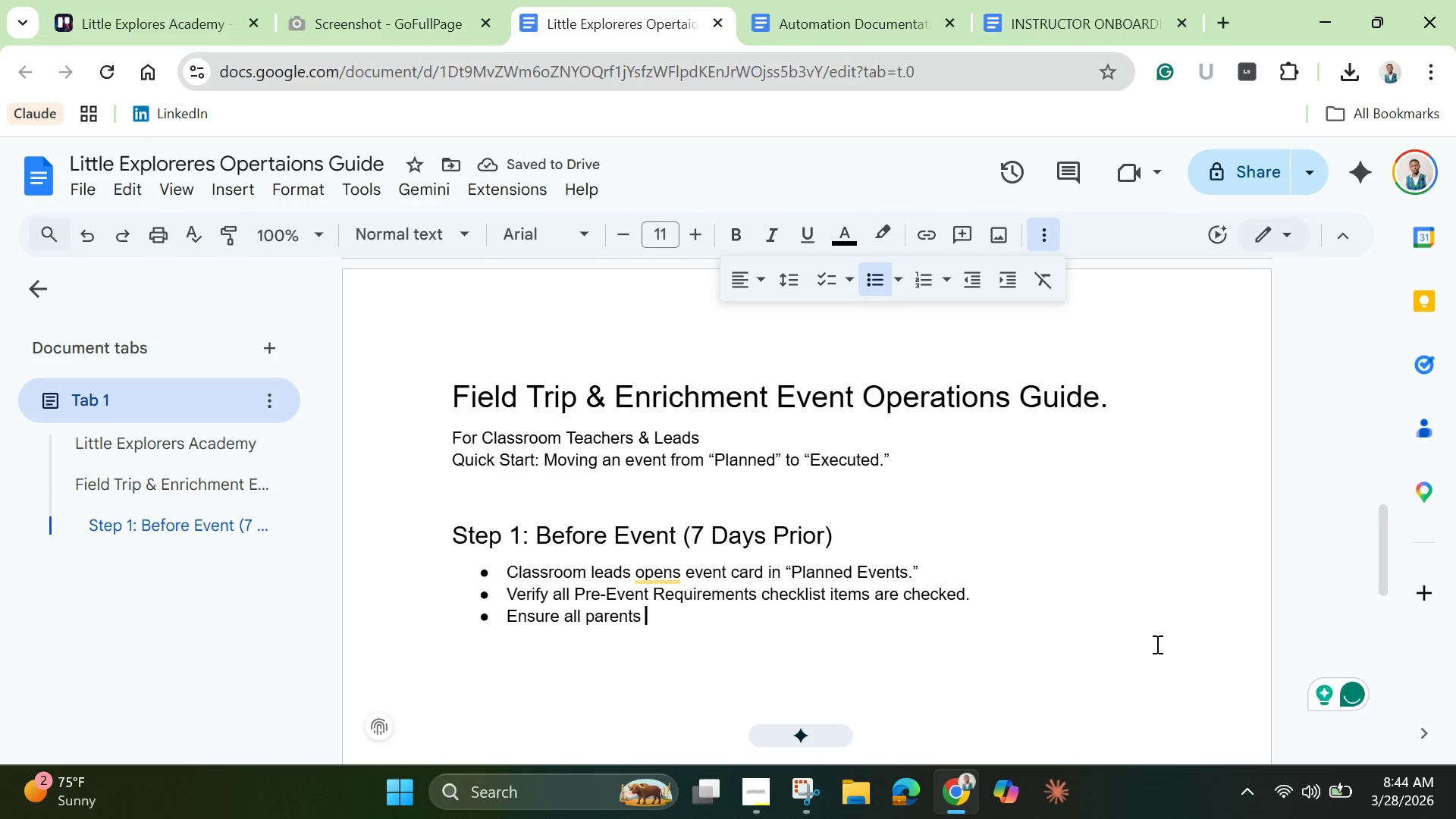 
wait(5.25)
 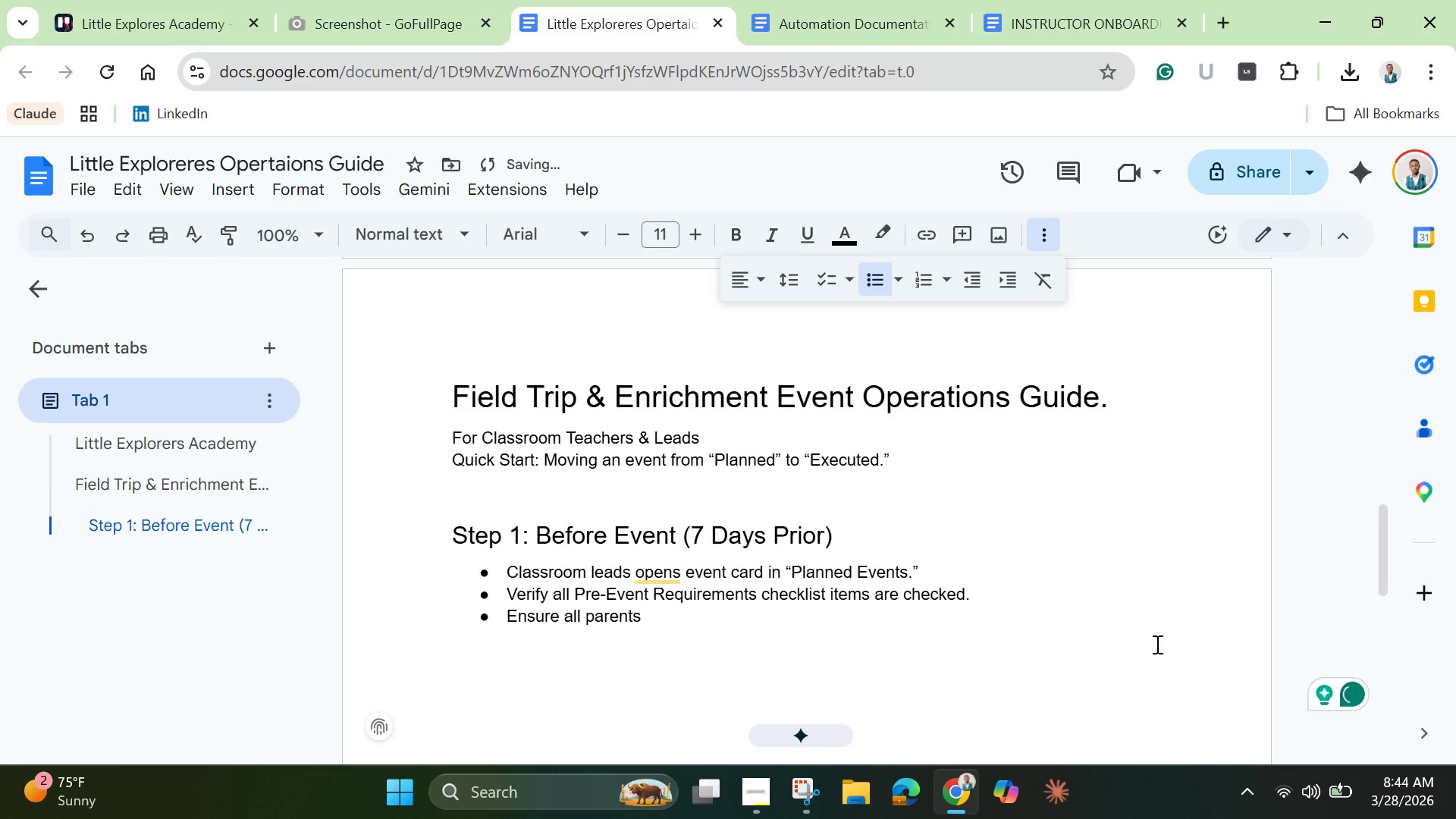 
type(permission )
 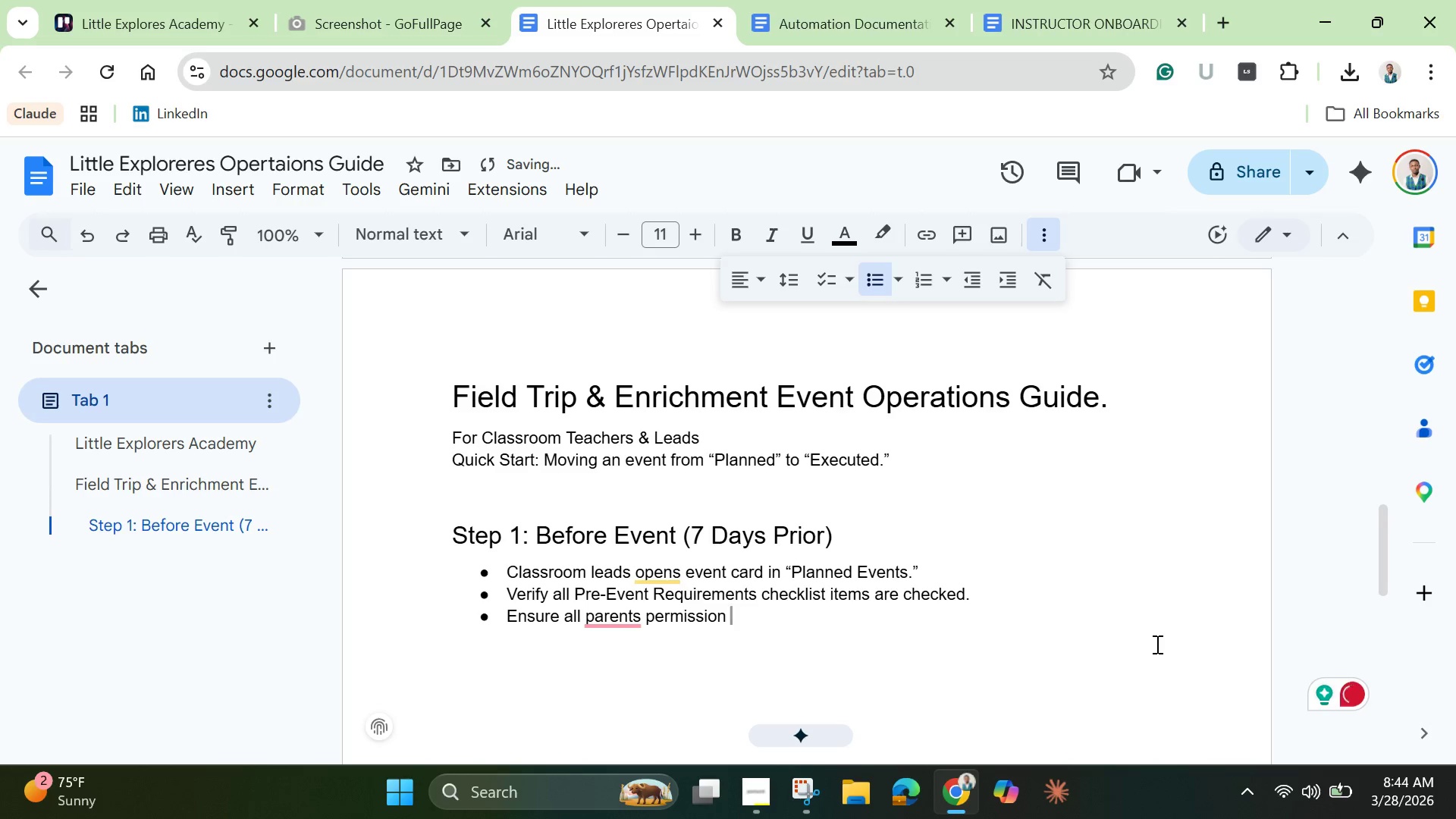 
type(slipss)
key(Backspace)
type( are collected and logged )
 